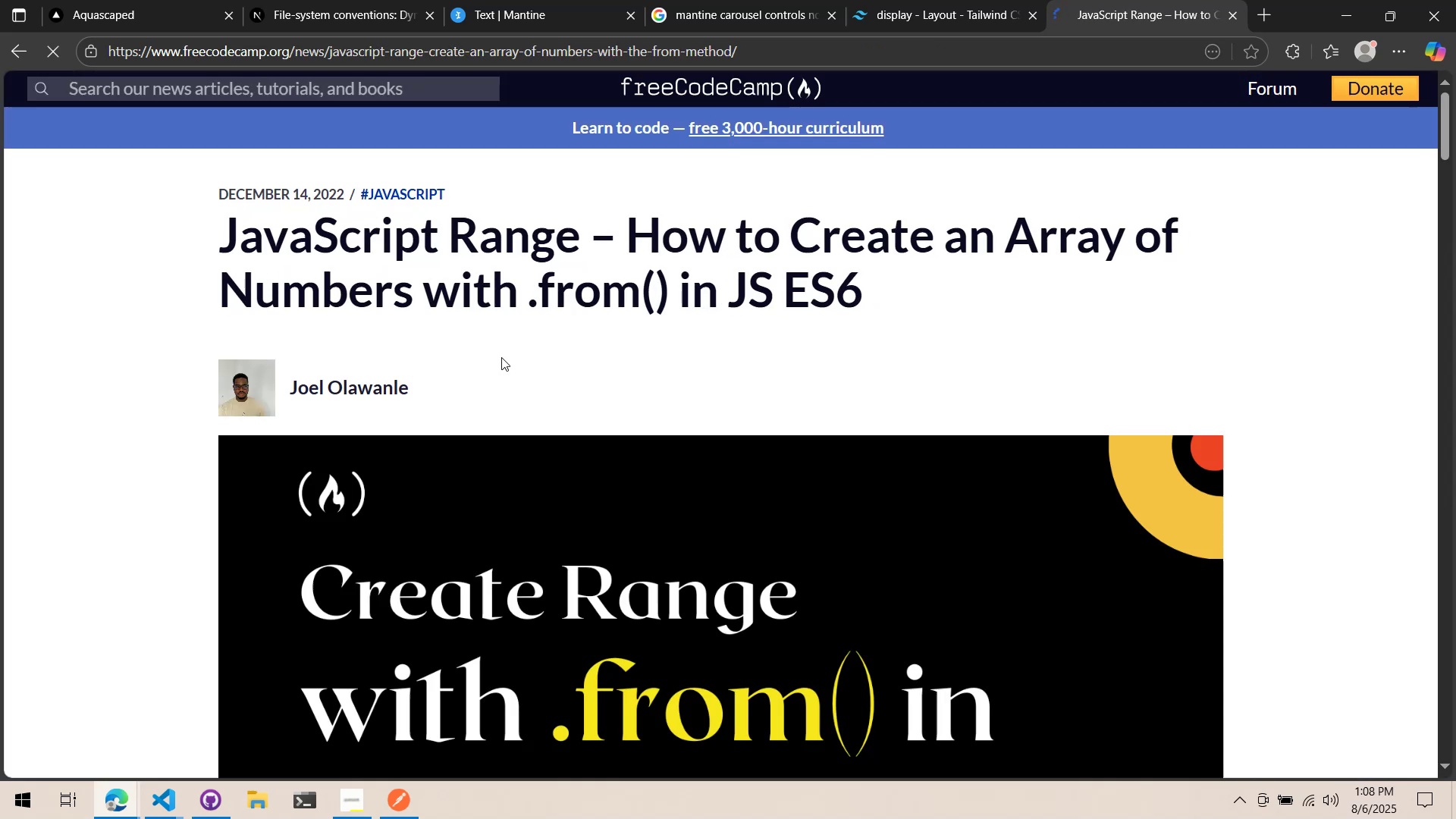 
scroll: coordinate [415, 472], scroll_direction: down, amount: 22.0
 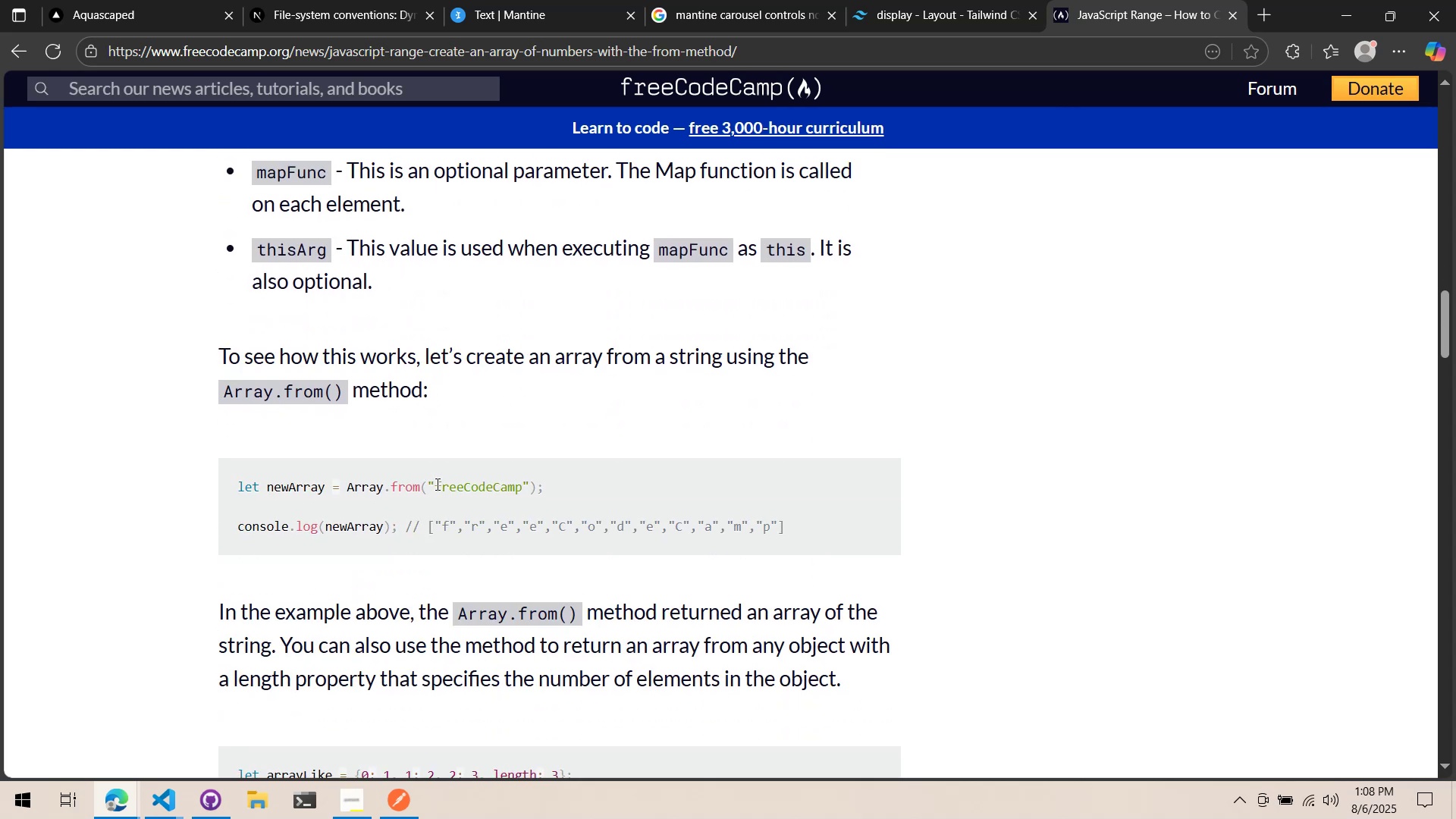 
scroll: coordinate [356, 579], scroll_direction: down, amount: 16.0
 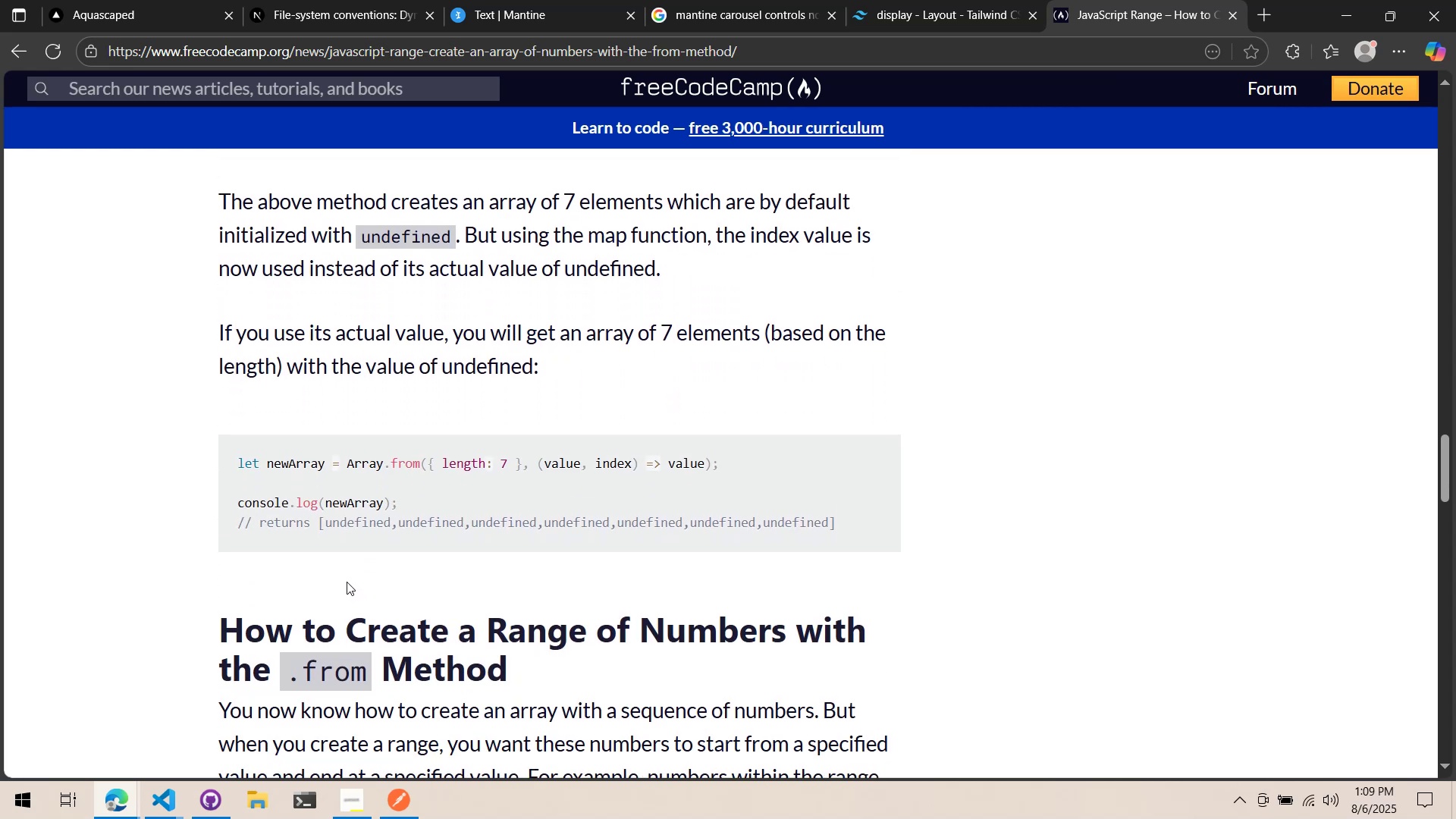 
scroll: coordinate [344, 582], scroll_direction: up, amount: 3.0
 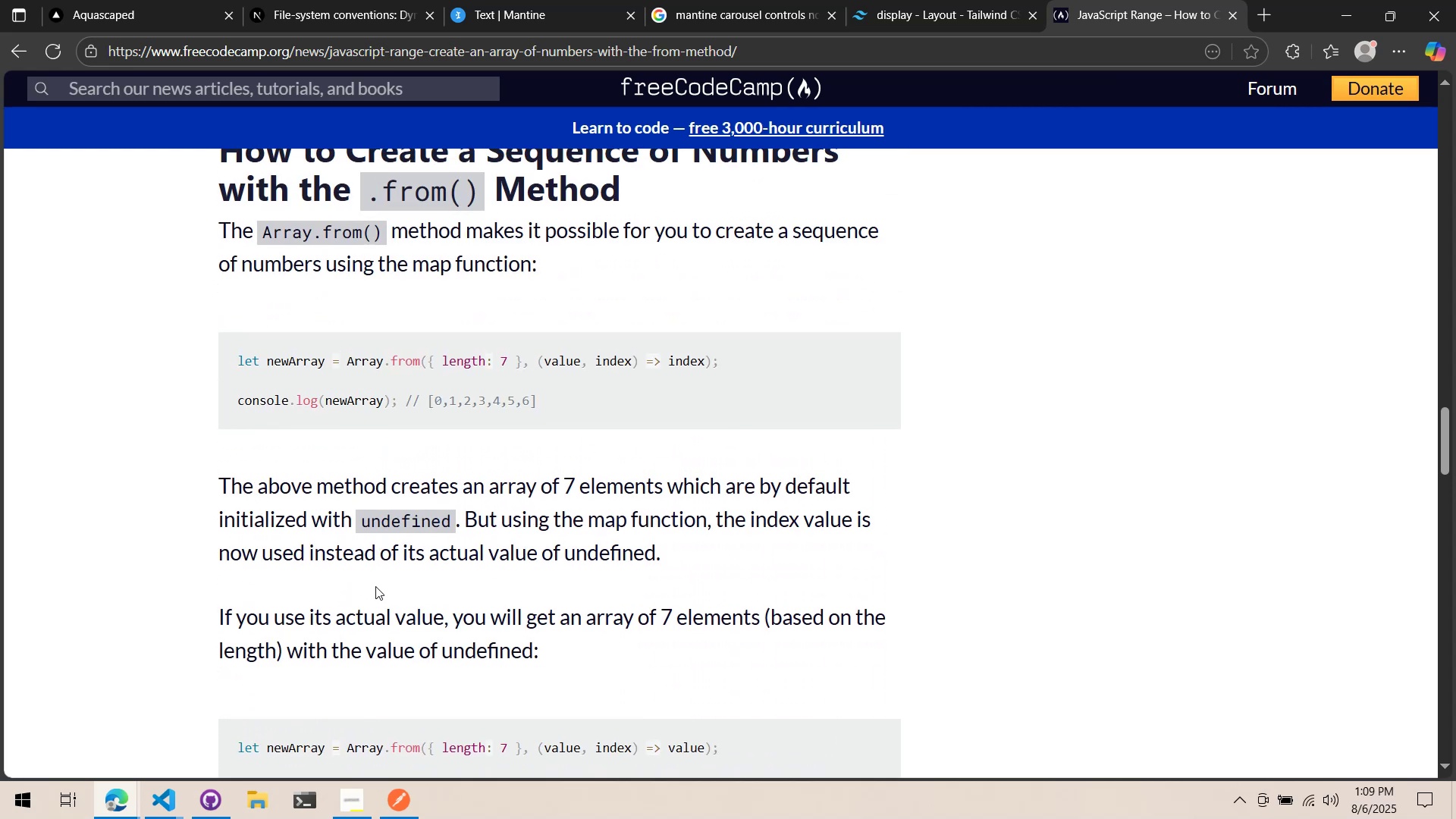 
scroll: coordinate [418, 441], scroll_direction: down, amount: 23.0
 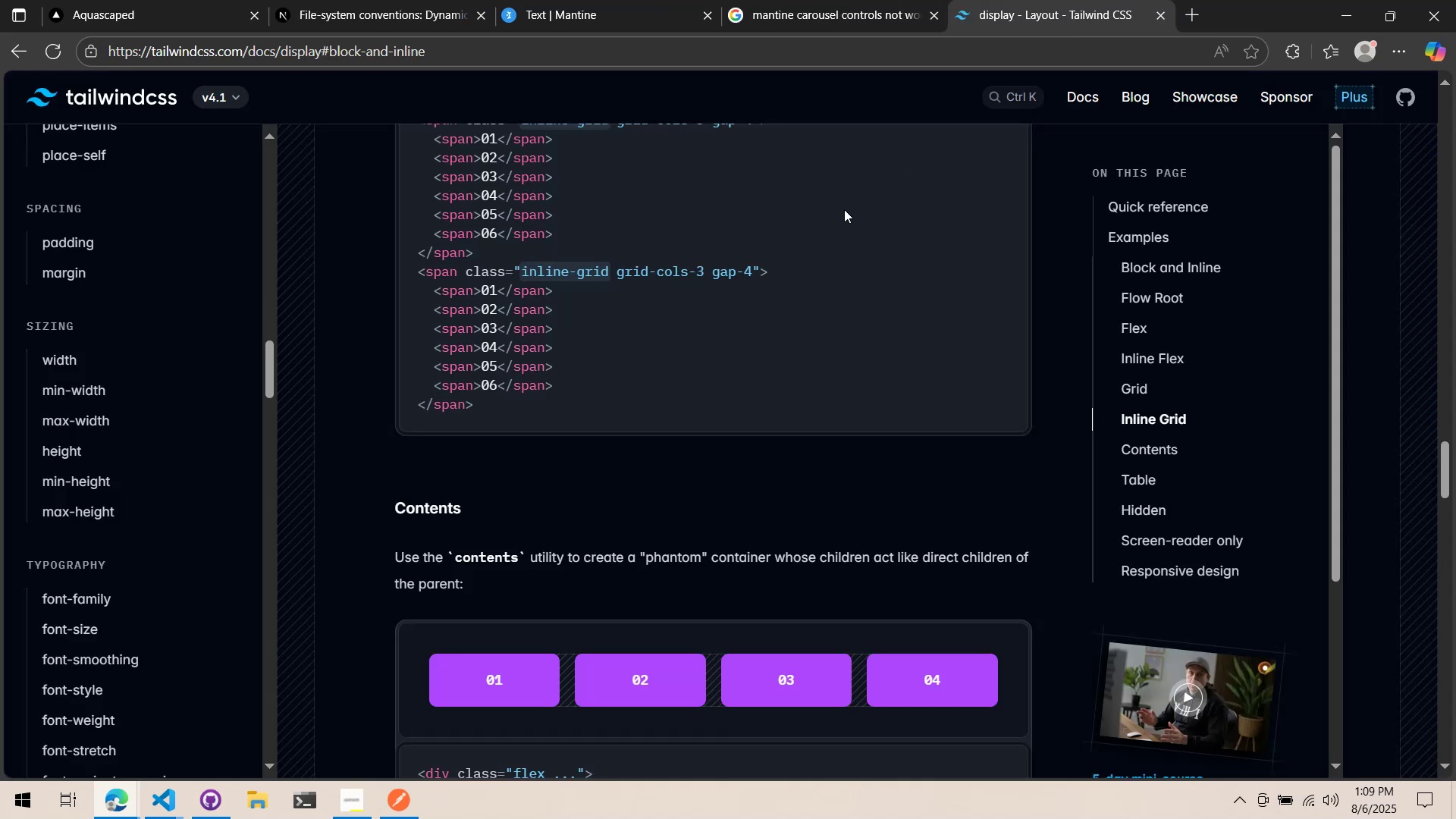 
key(Alt+AltLeft)
 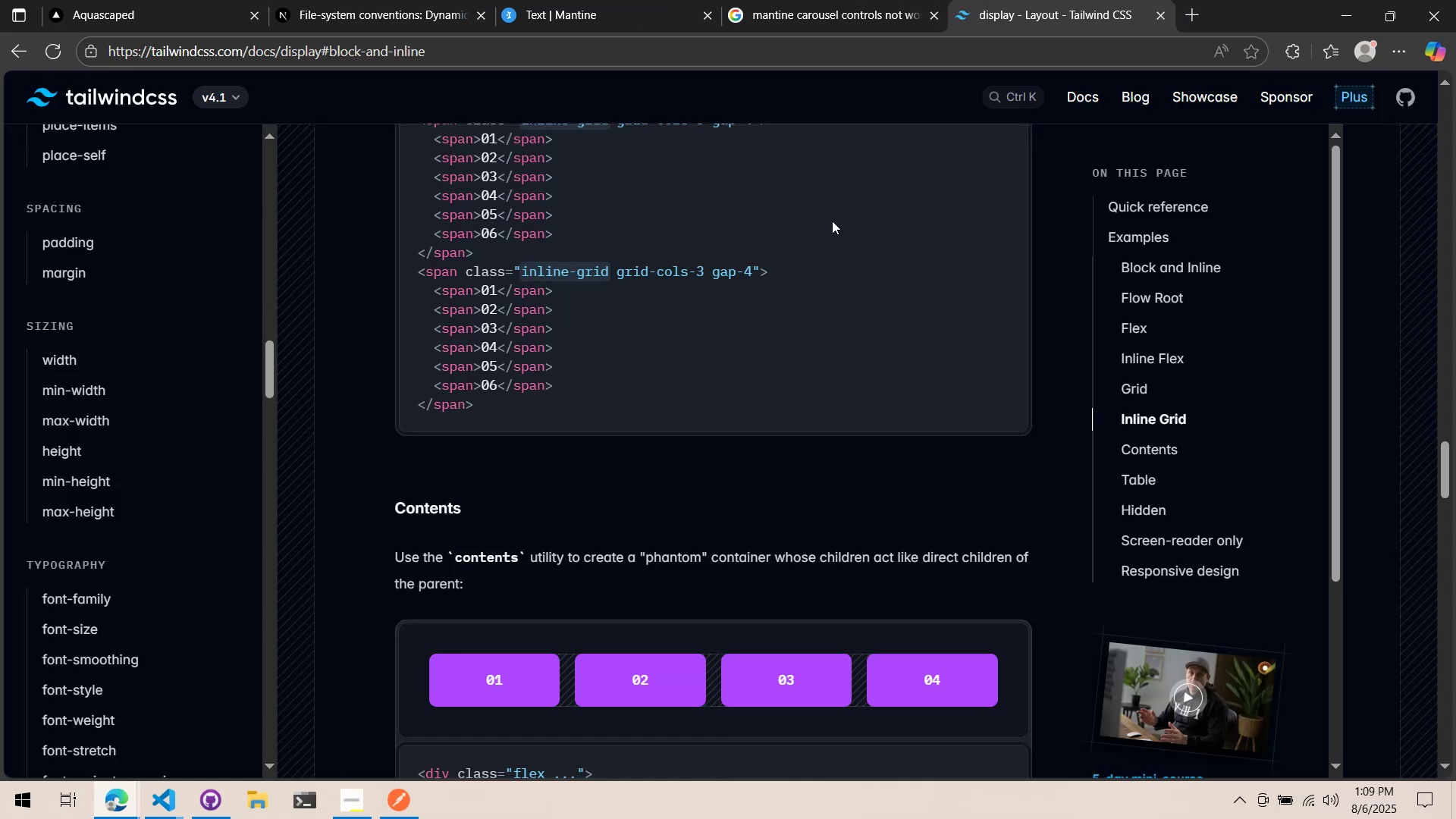 
key(Alt+Tab)
 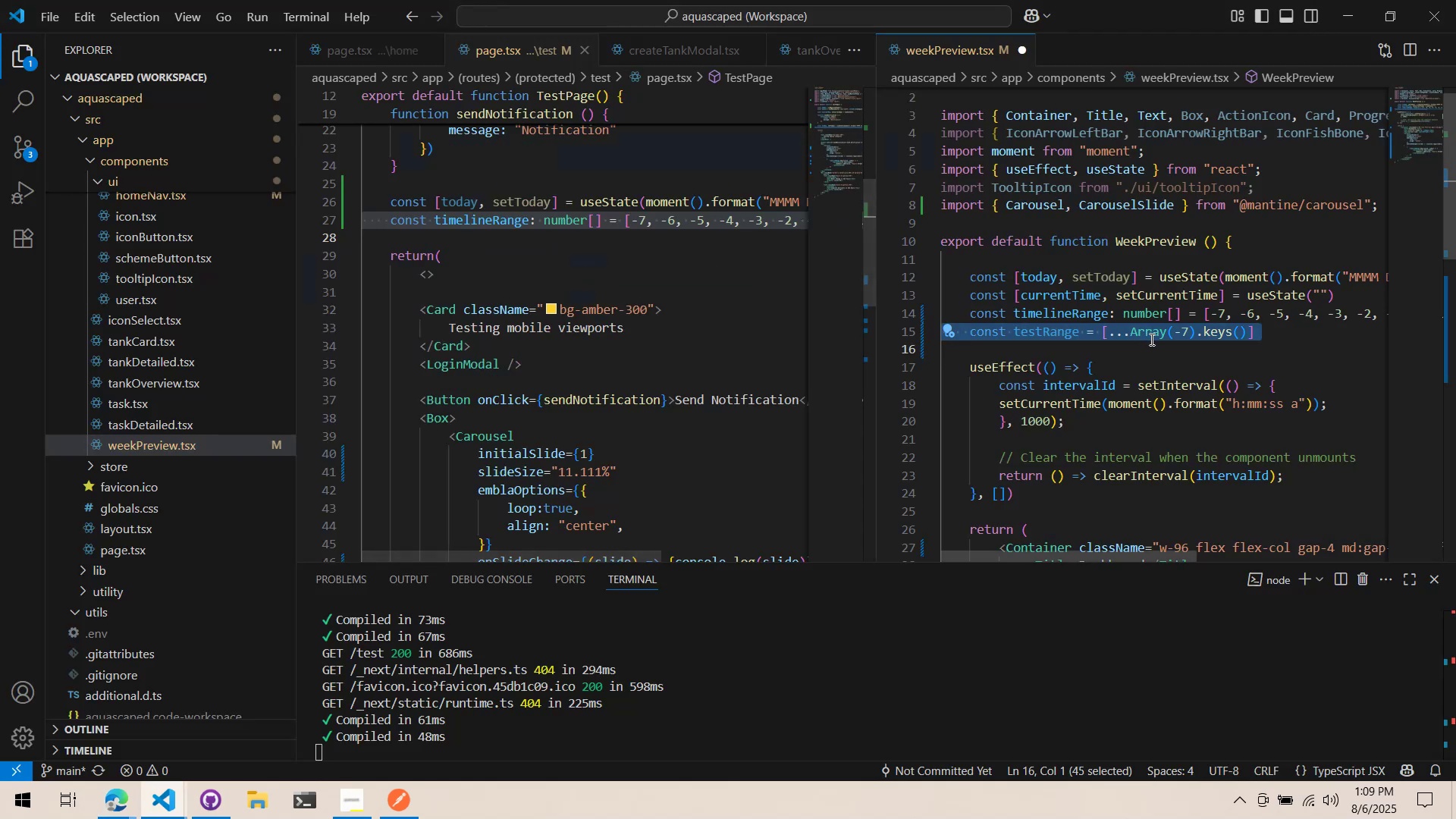 
left_click([1165, 327])
 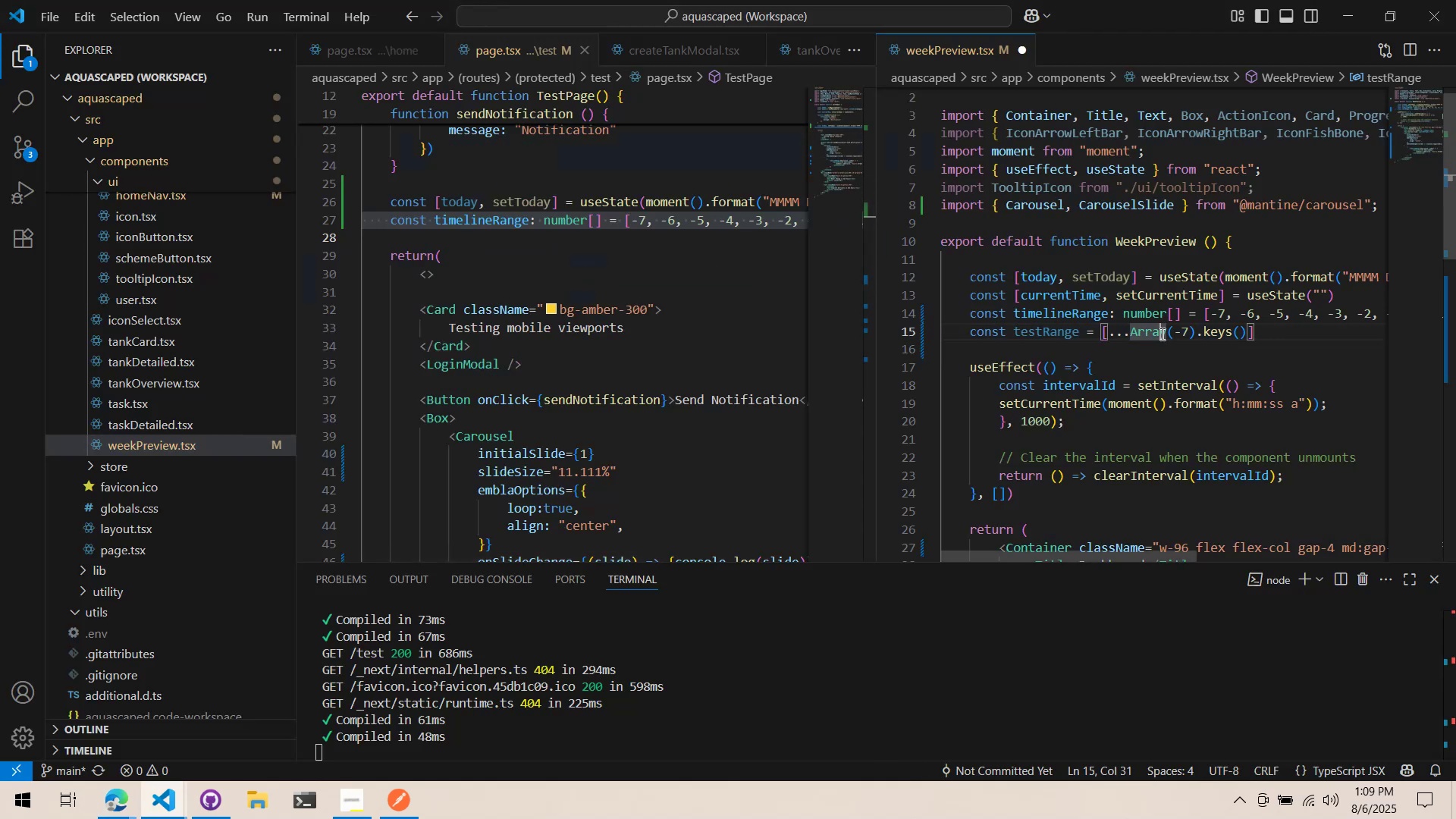 
key(Control+ControlLeft)
 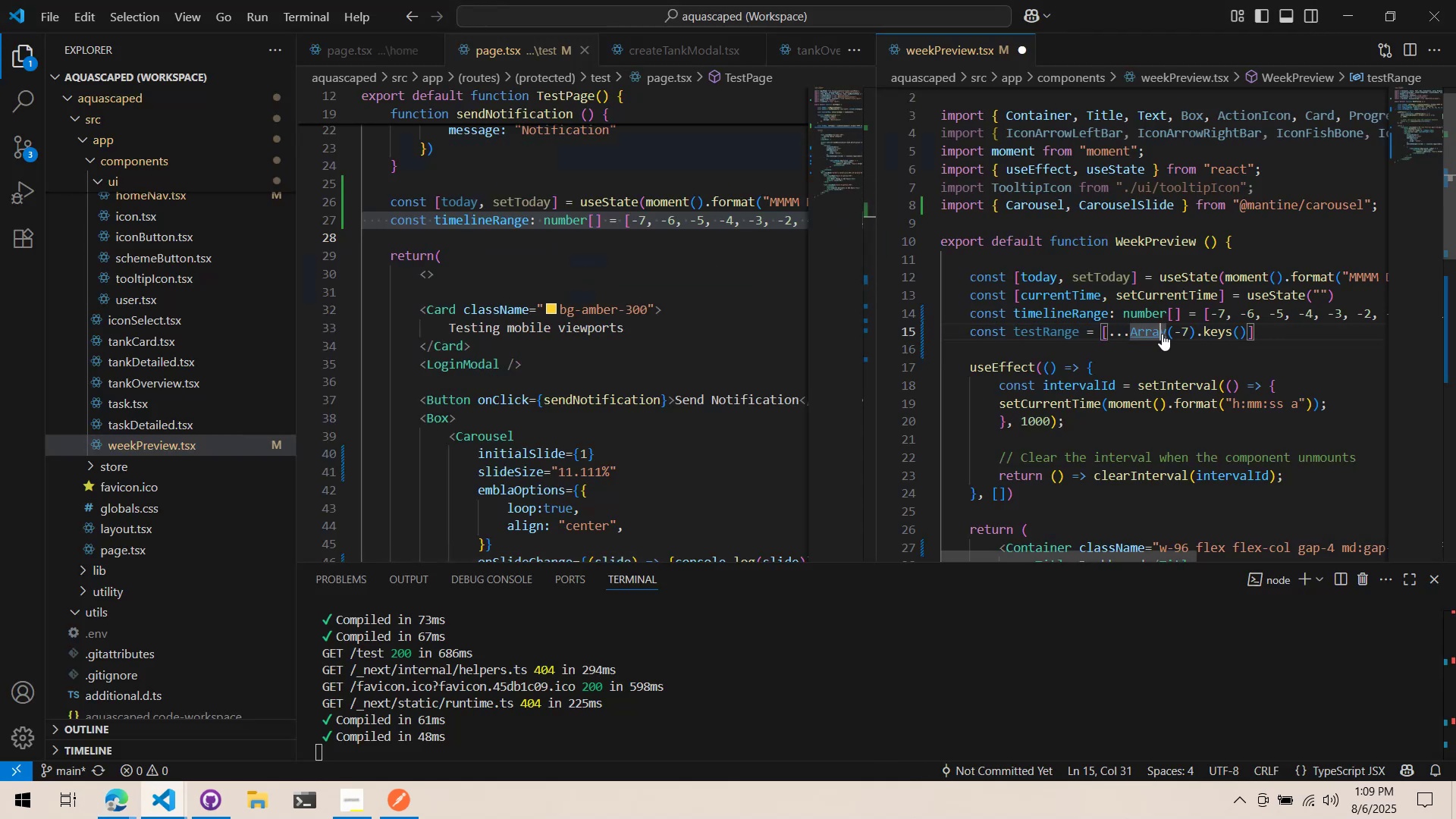 
key(Control+X)
 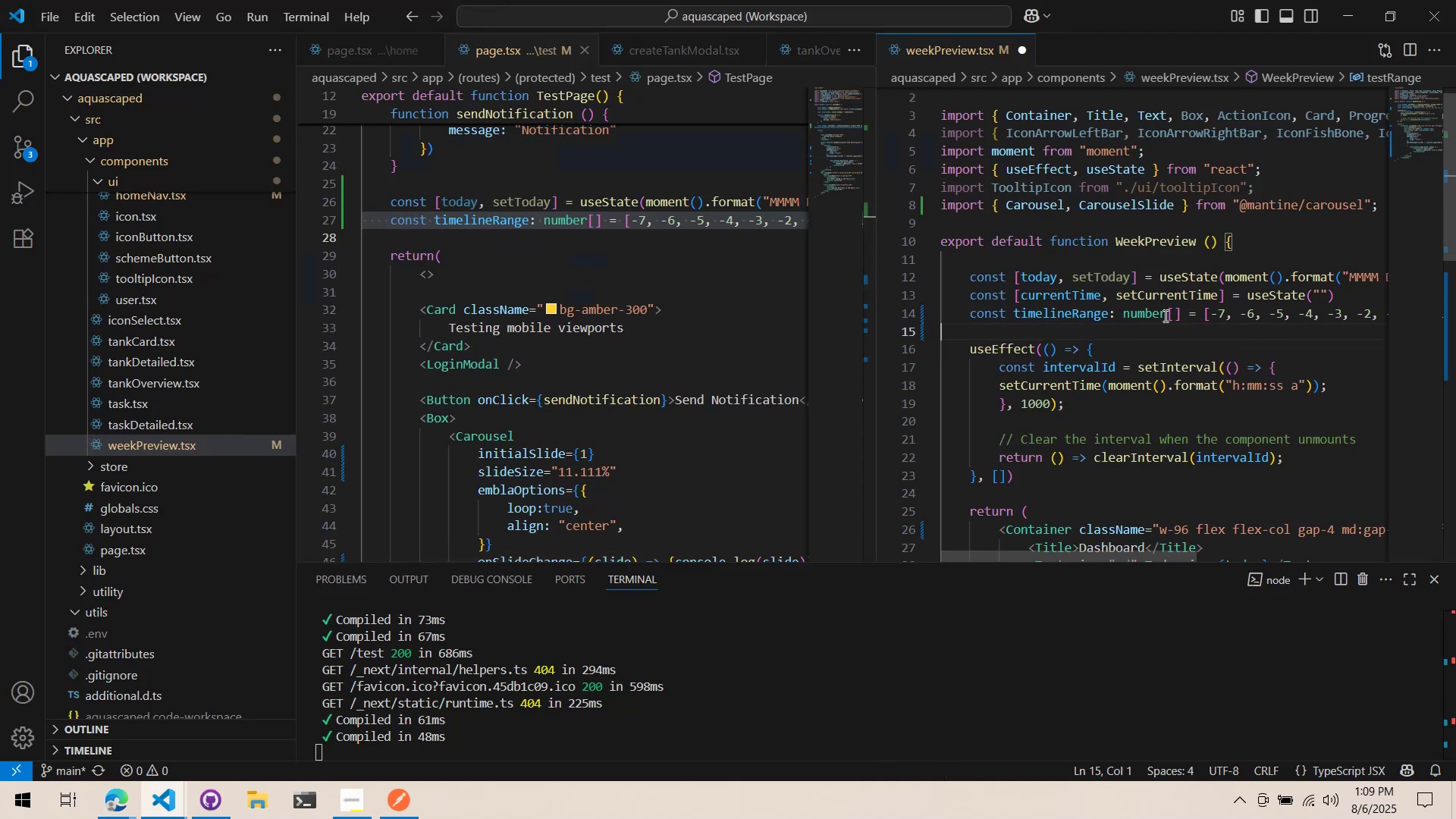 
key(Control+ControlLeft)
 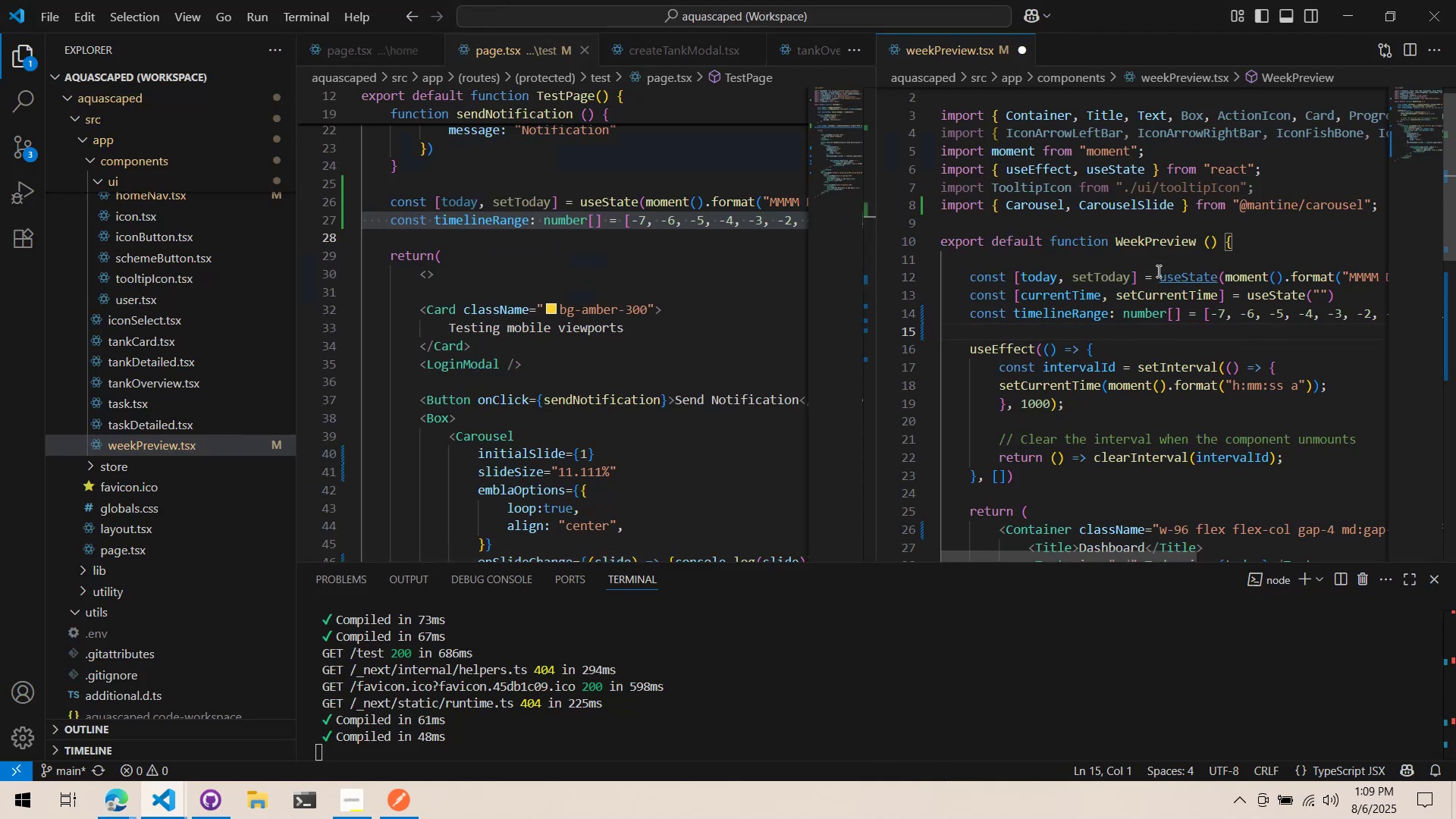 
key(Control+S)
 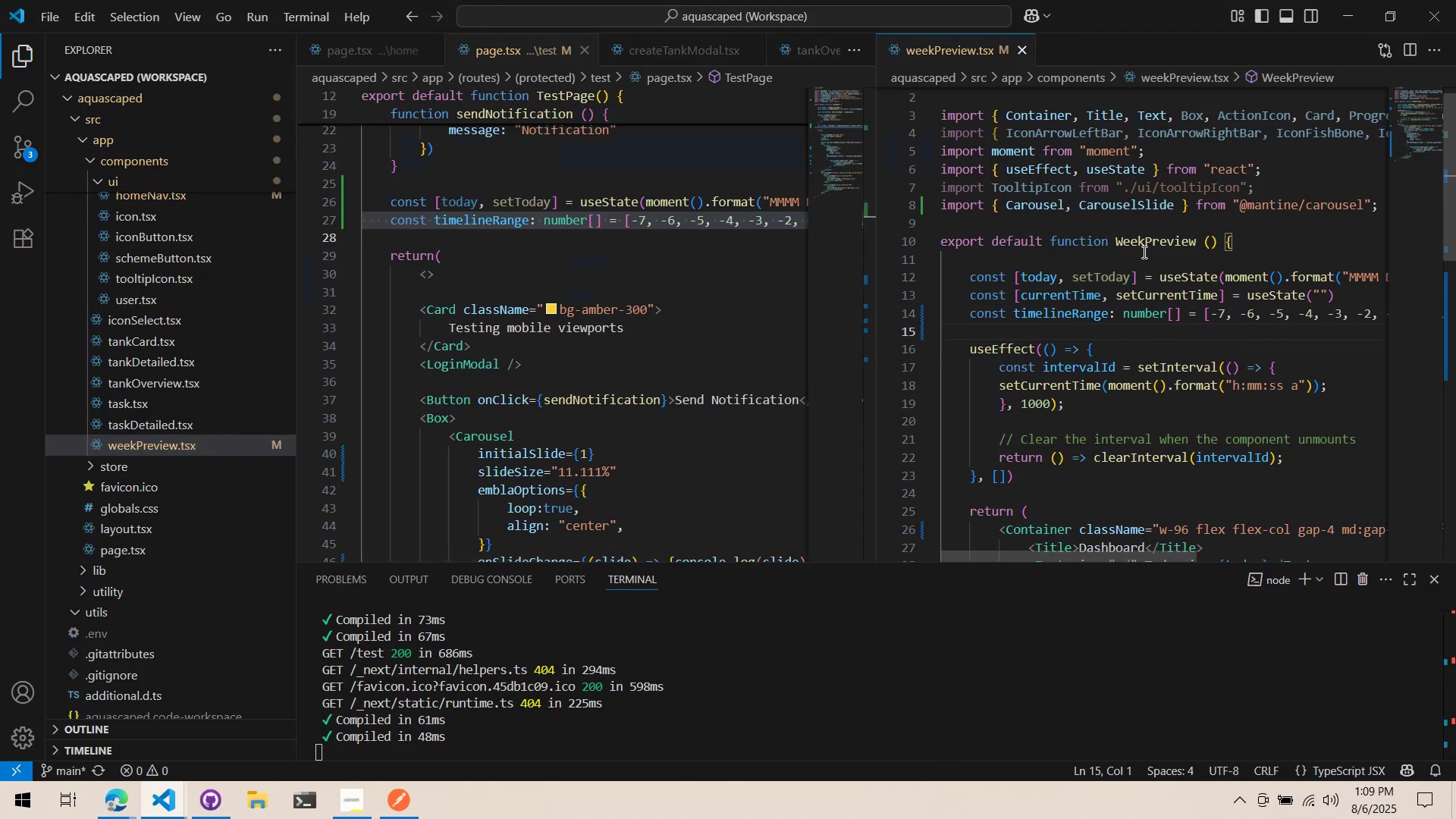 
scroll: coordinate [1062, 253], scroll_direction: down, amount: 11.0
 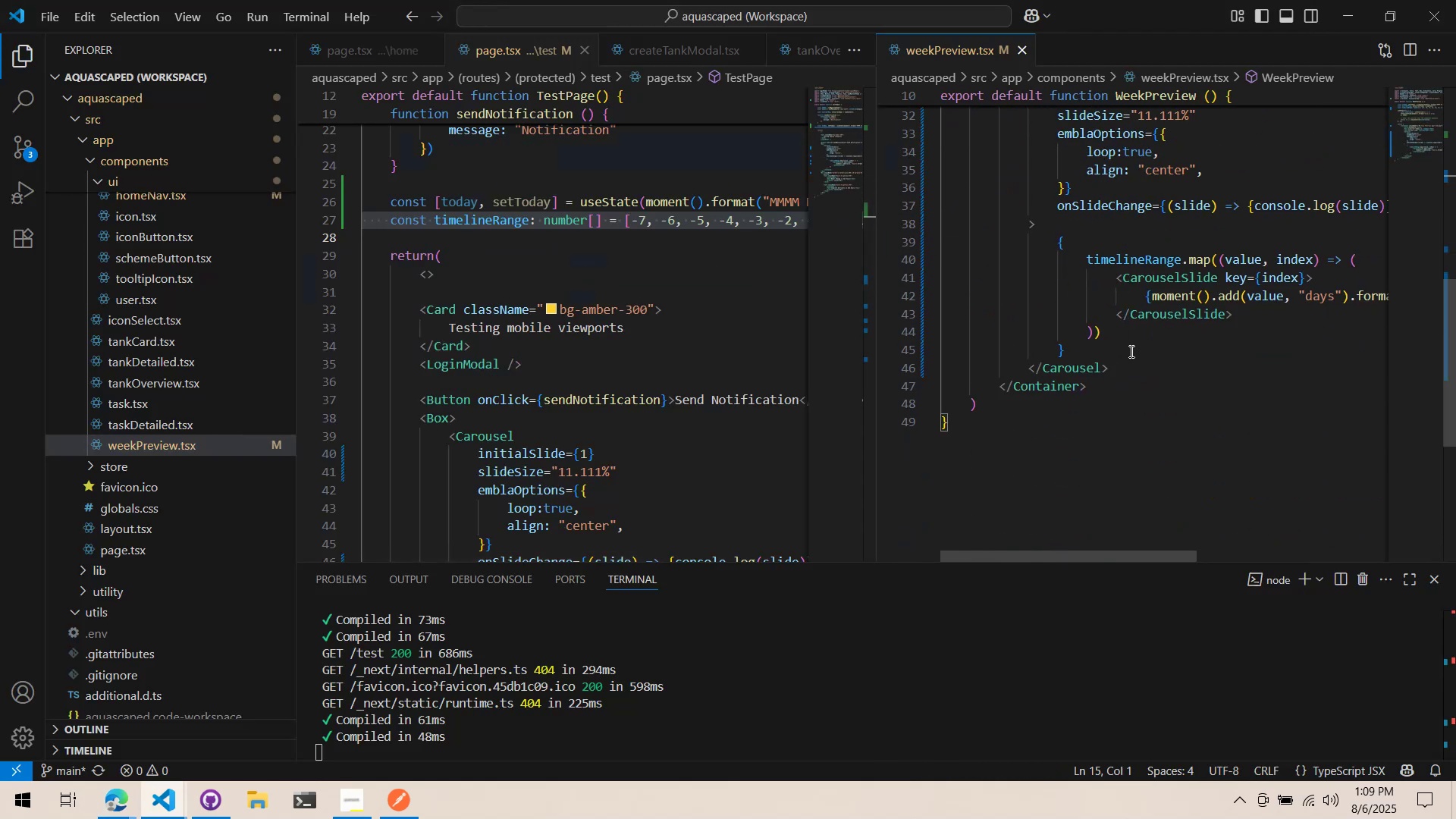 
left_click([1155, 366])
 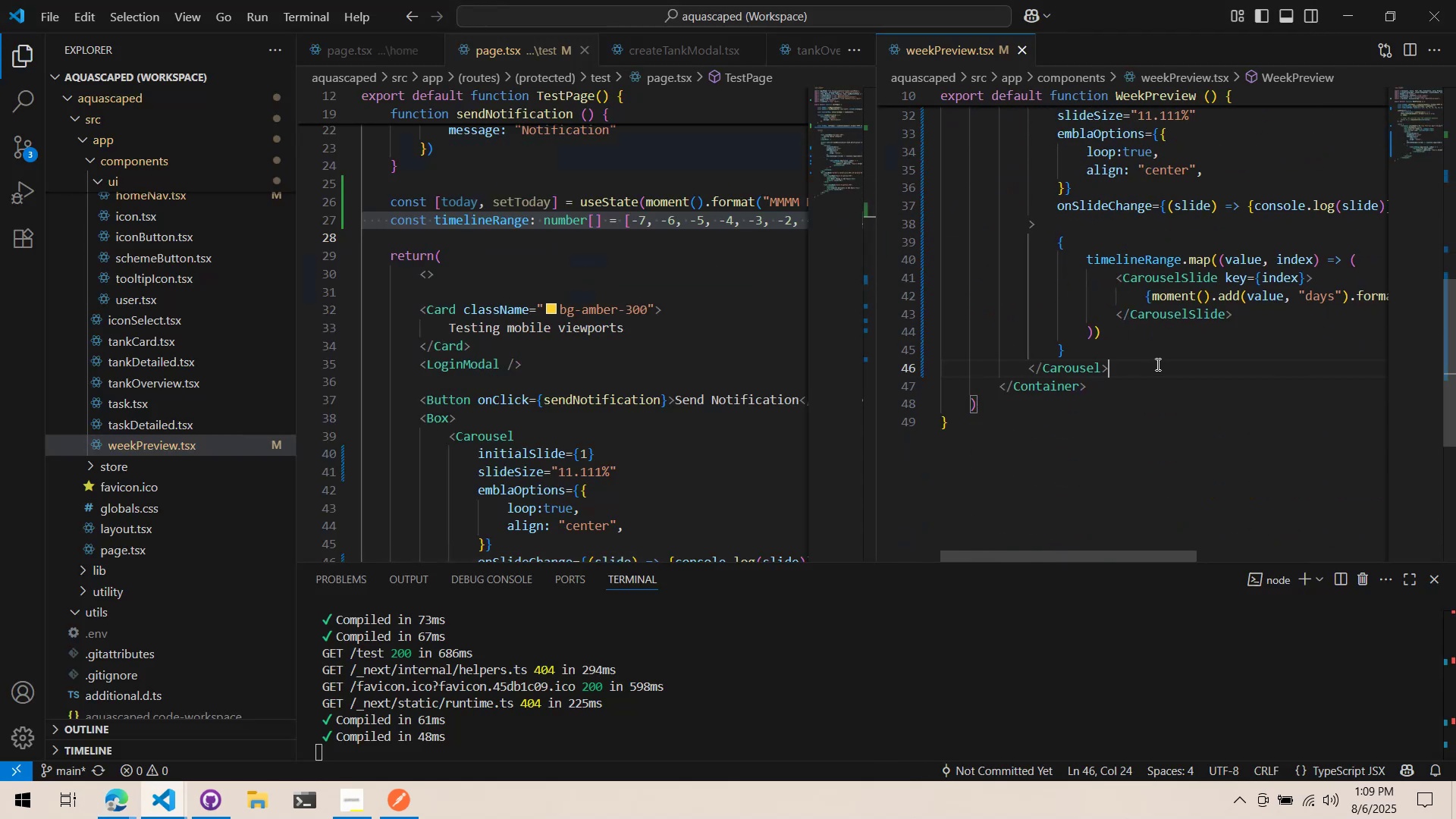 
scroll: coordinate [1158, 350], scroll_direction: up, amount: 3.0
 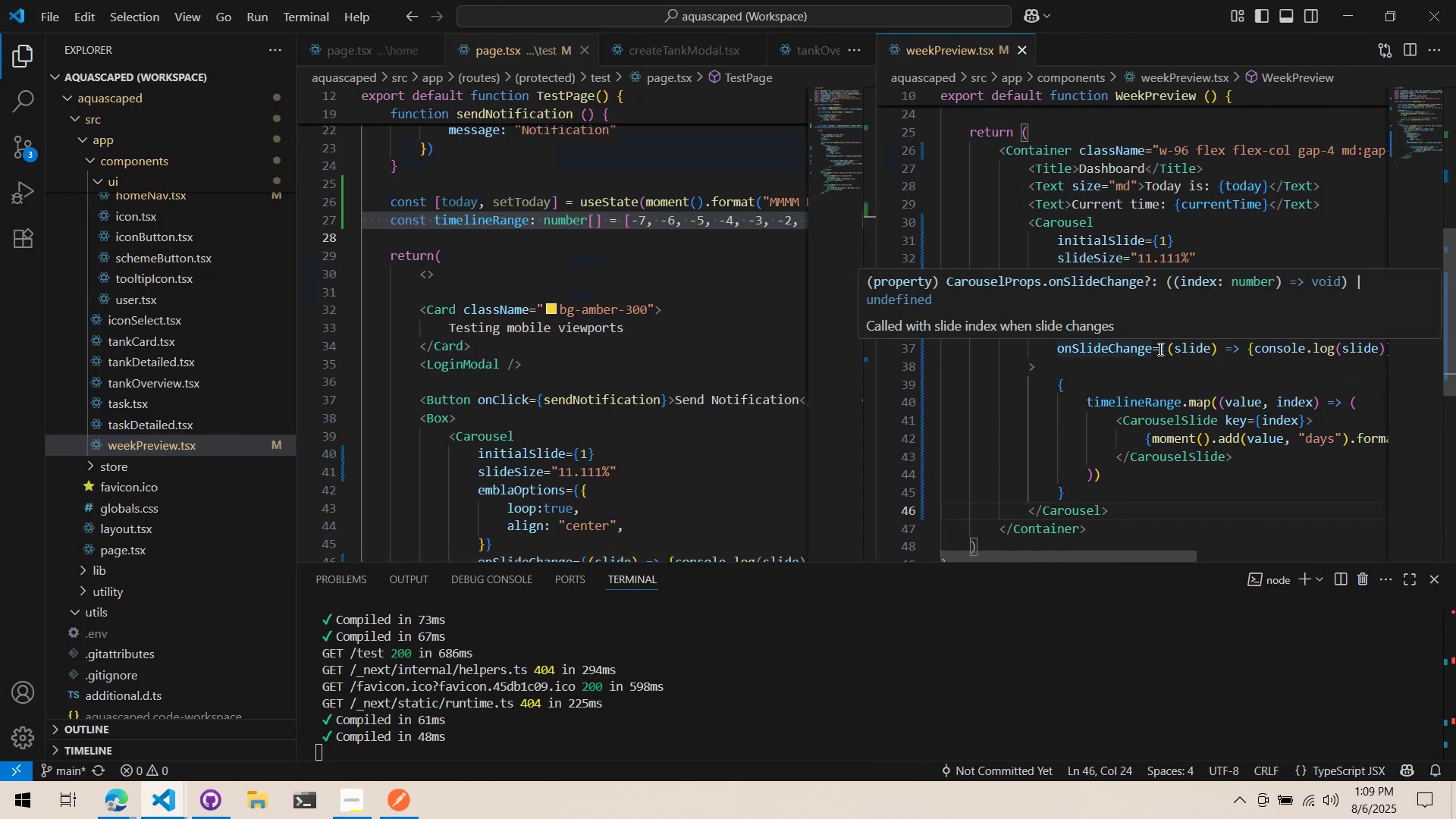 
key(Enter)
 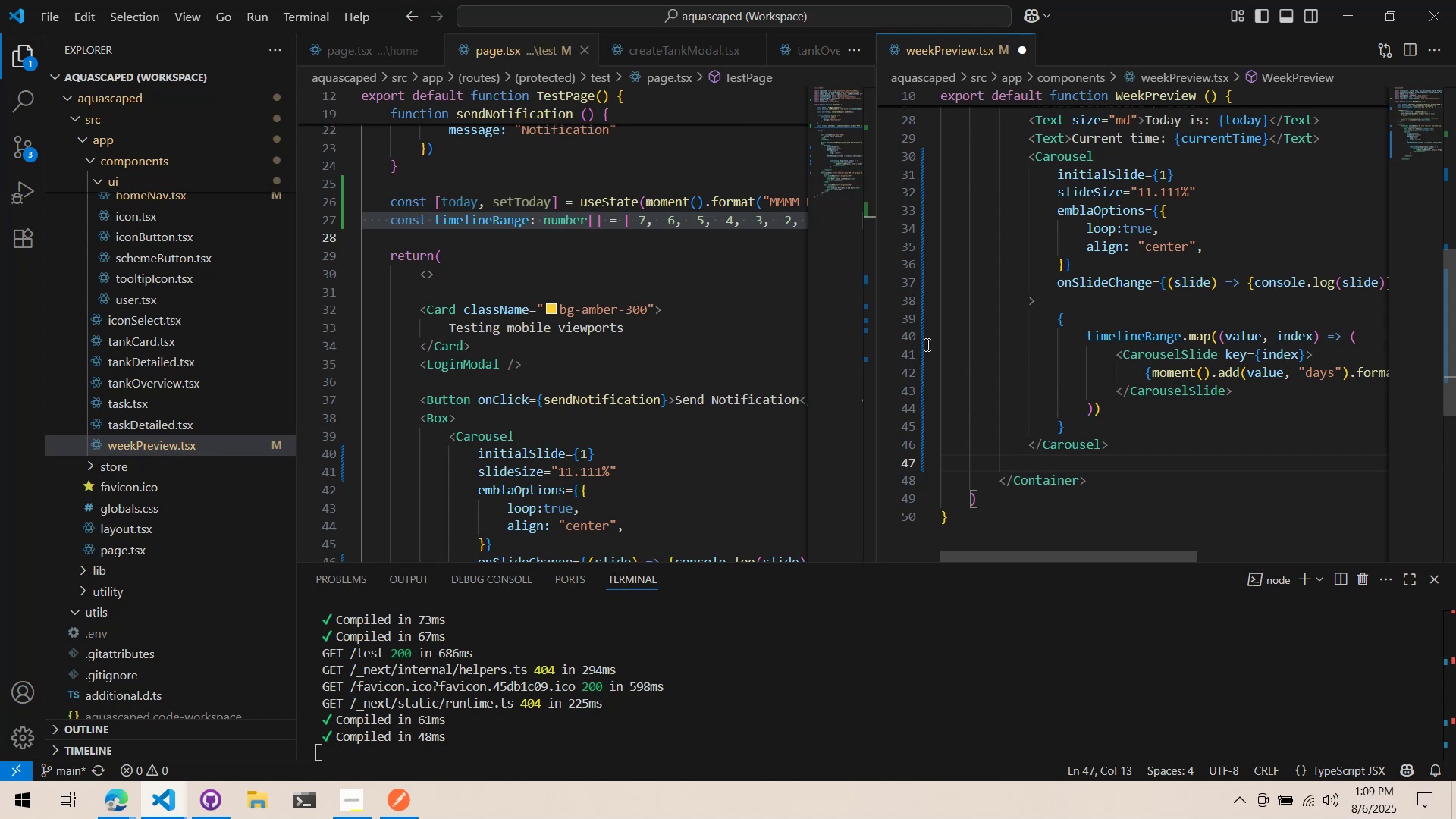 
scroll: coordinate [551, 382], scroll_direction: down, amount: 13.0
 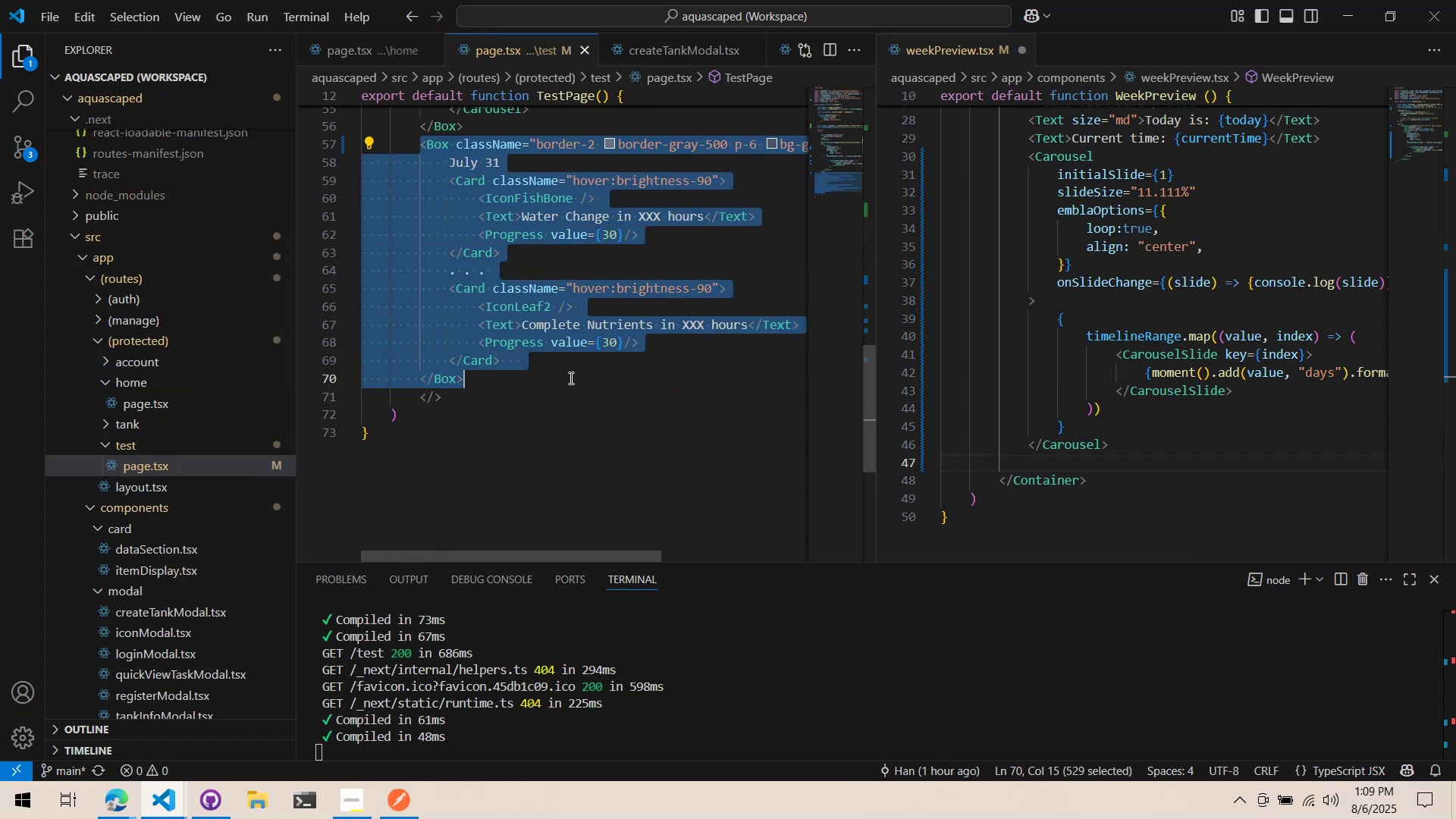 
key(Control+C)
 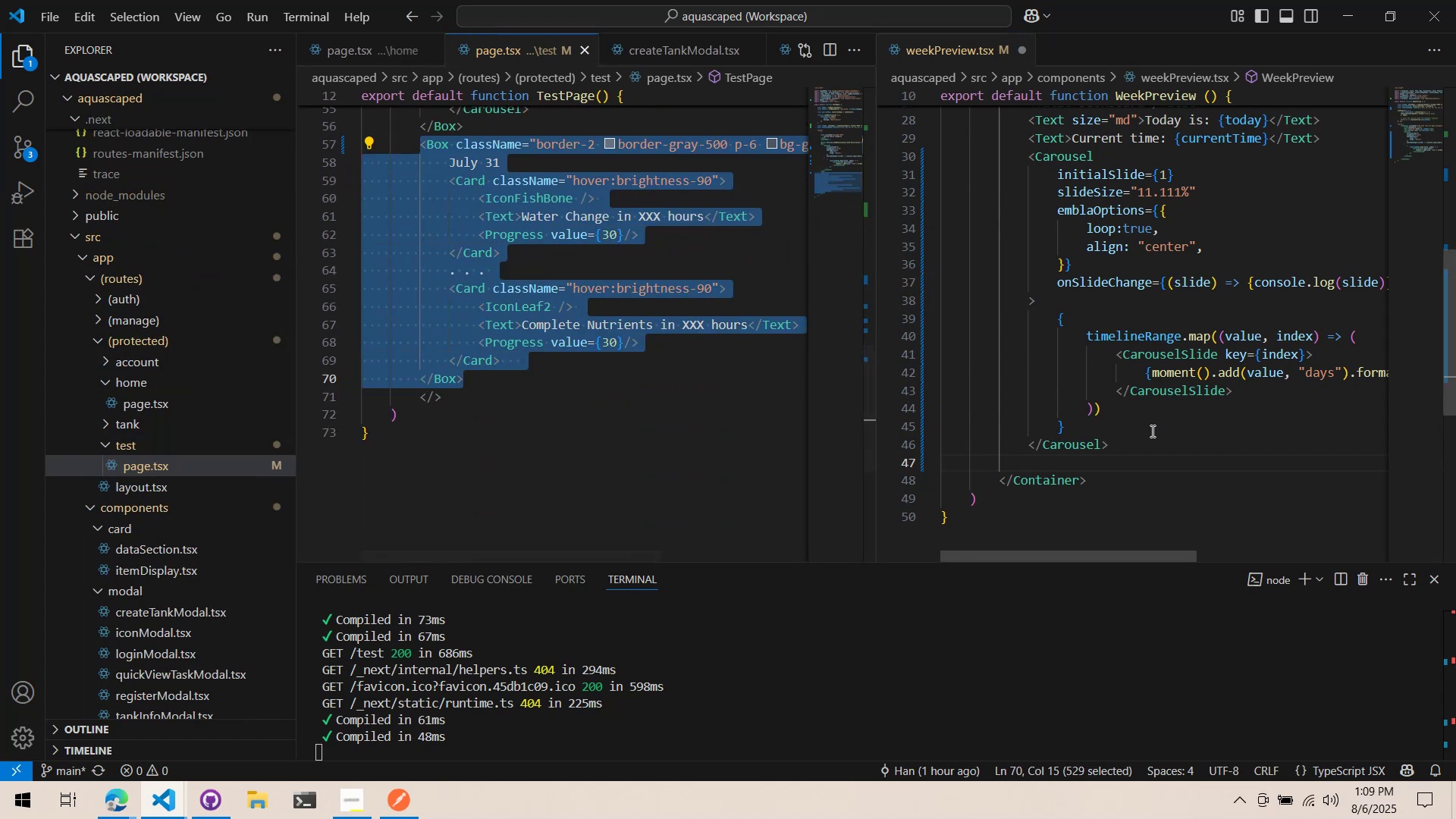 
double_click([1129, 463])
 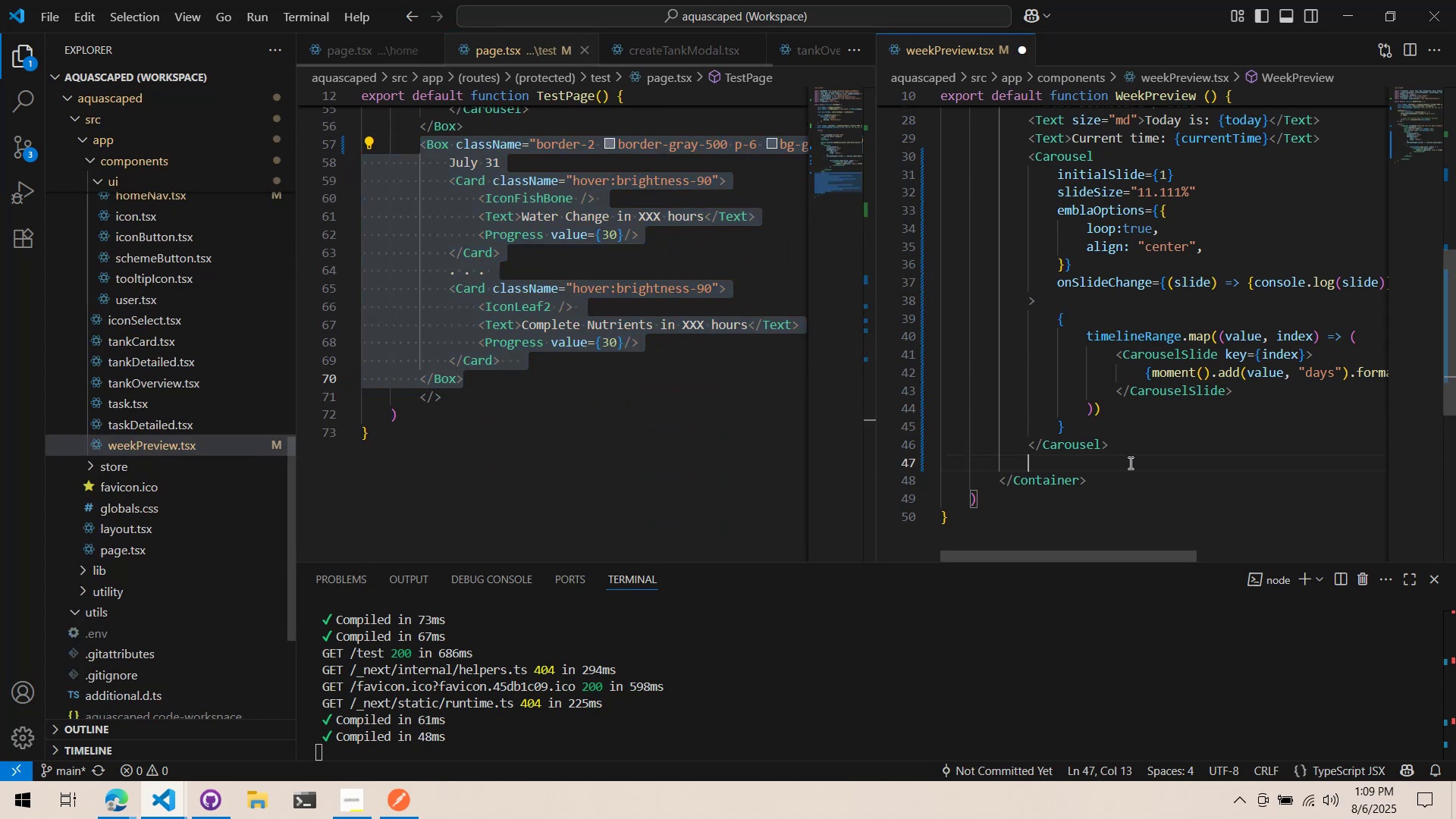 
key(Control+V)
 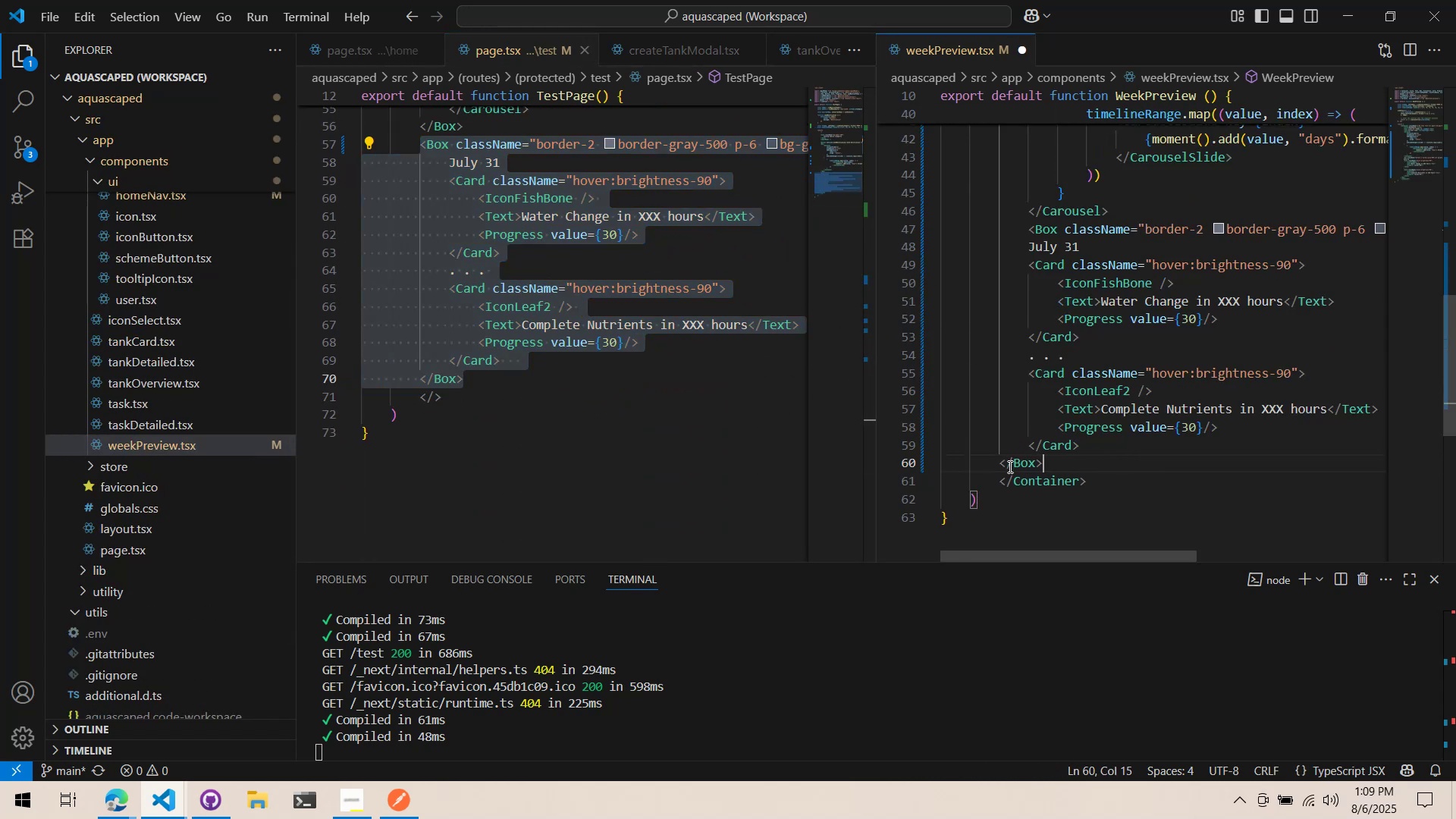 
left_click([1002, 465])
 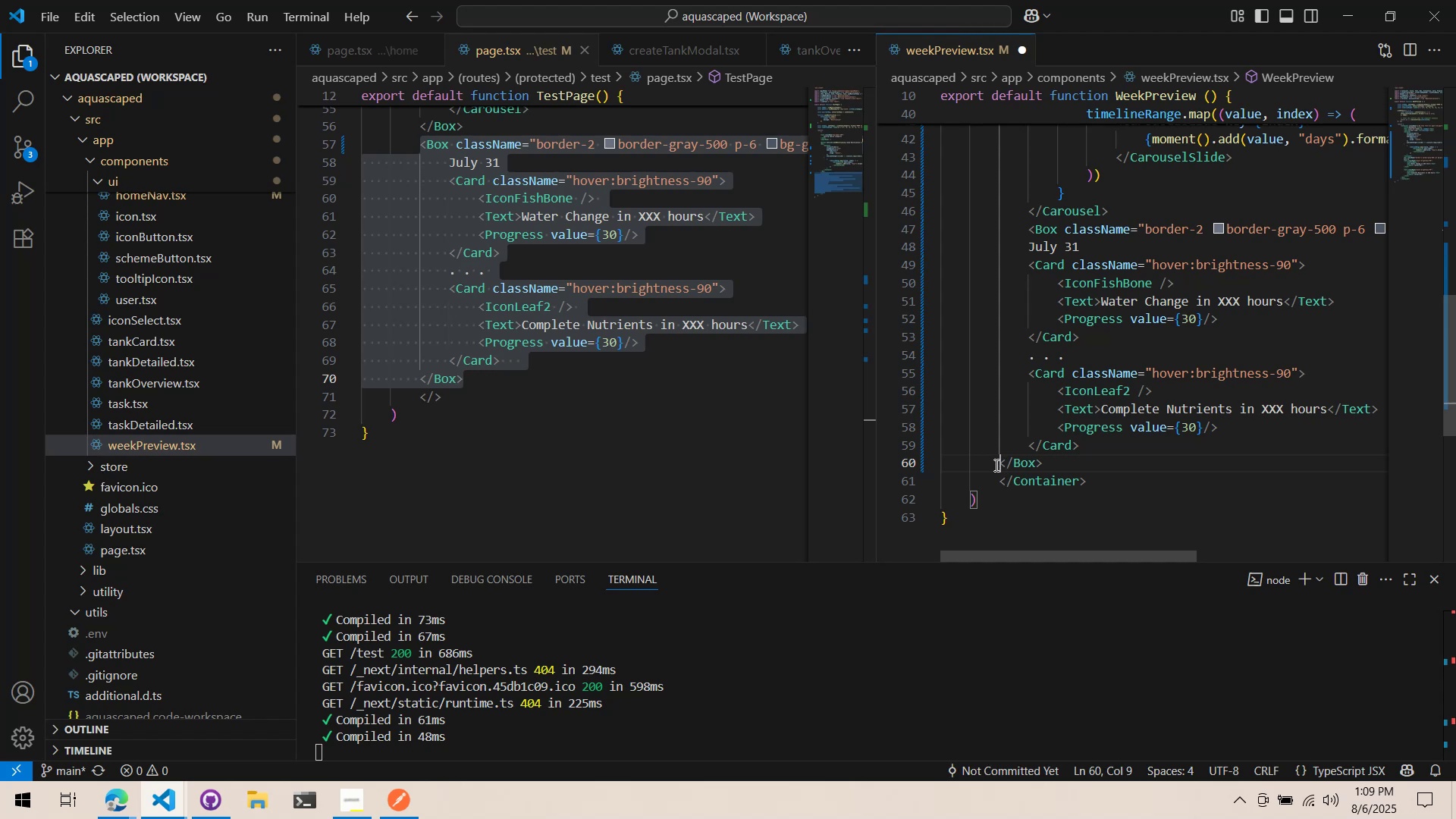 
key(Tab)
 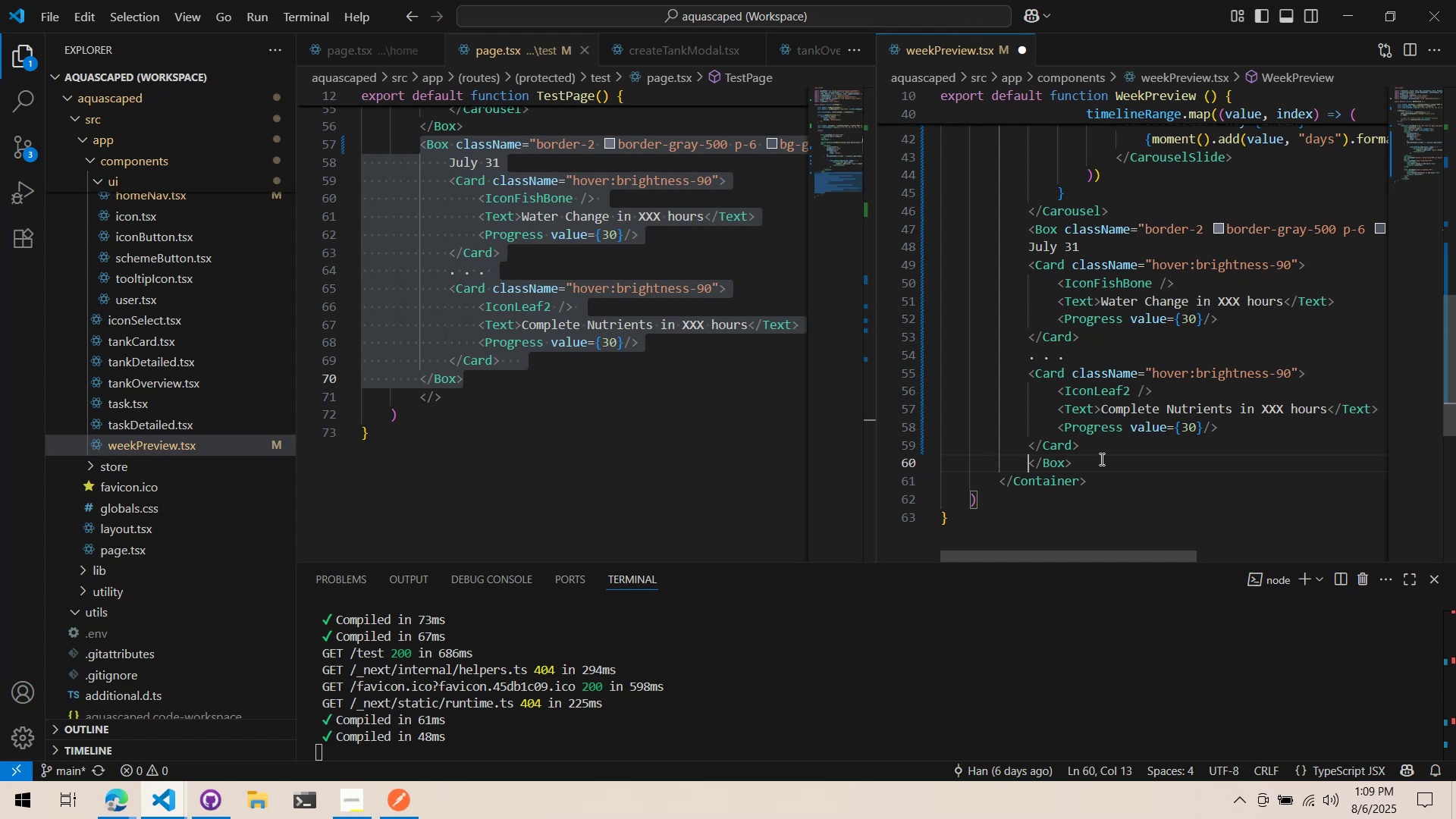 
left_click([1100, 459])
 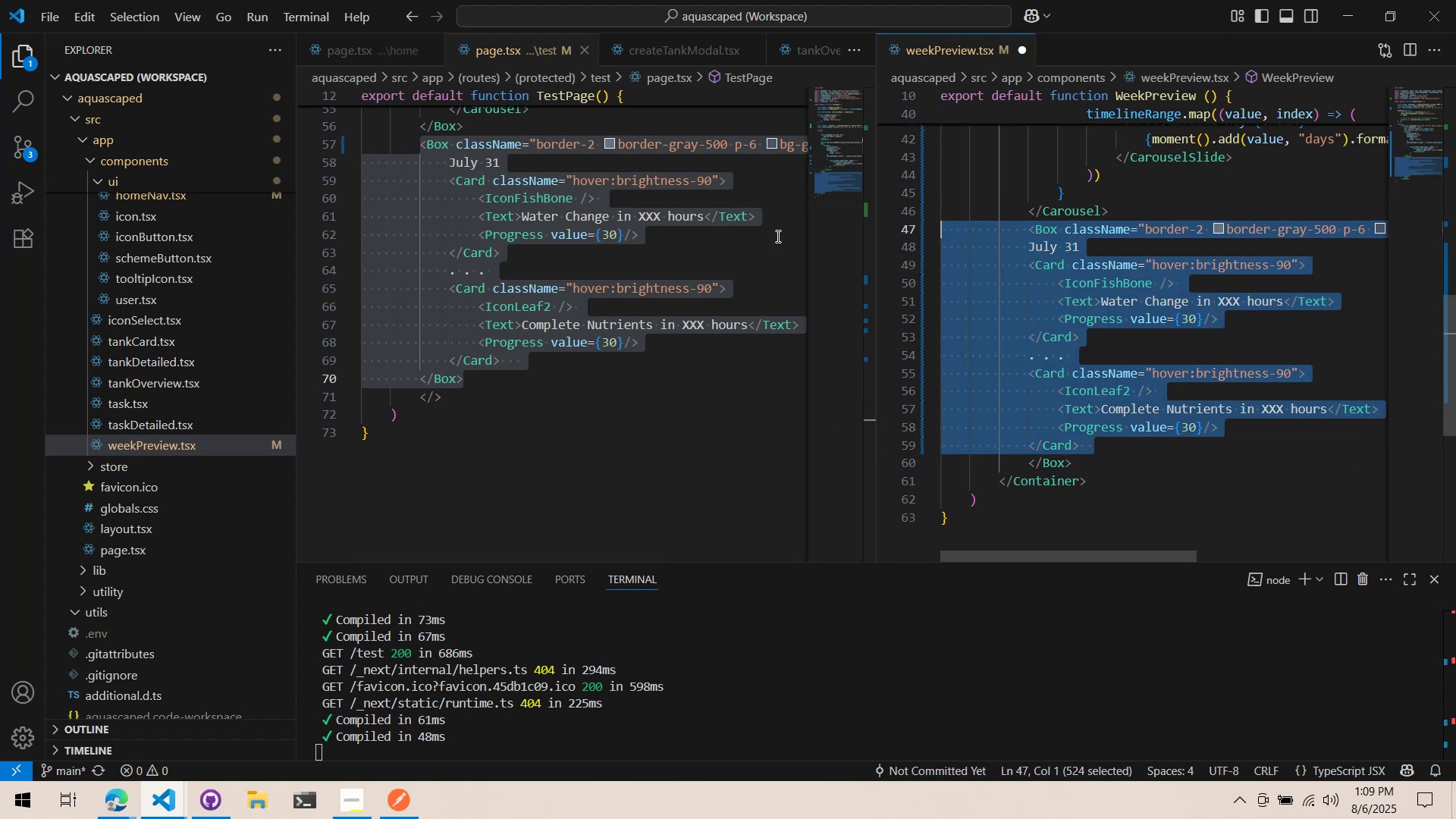 
key(Tab)
 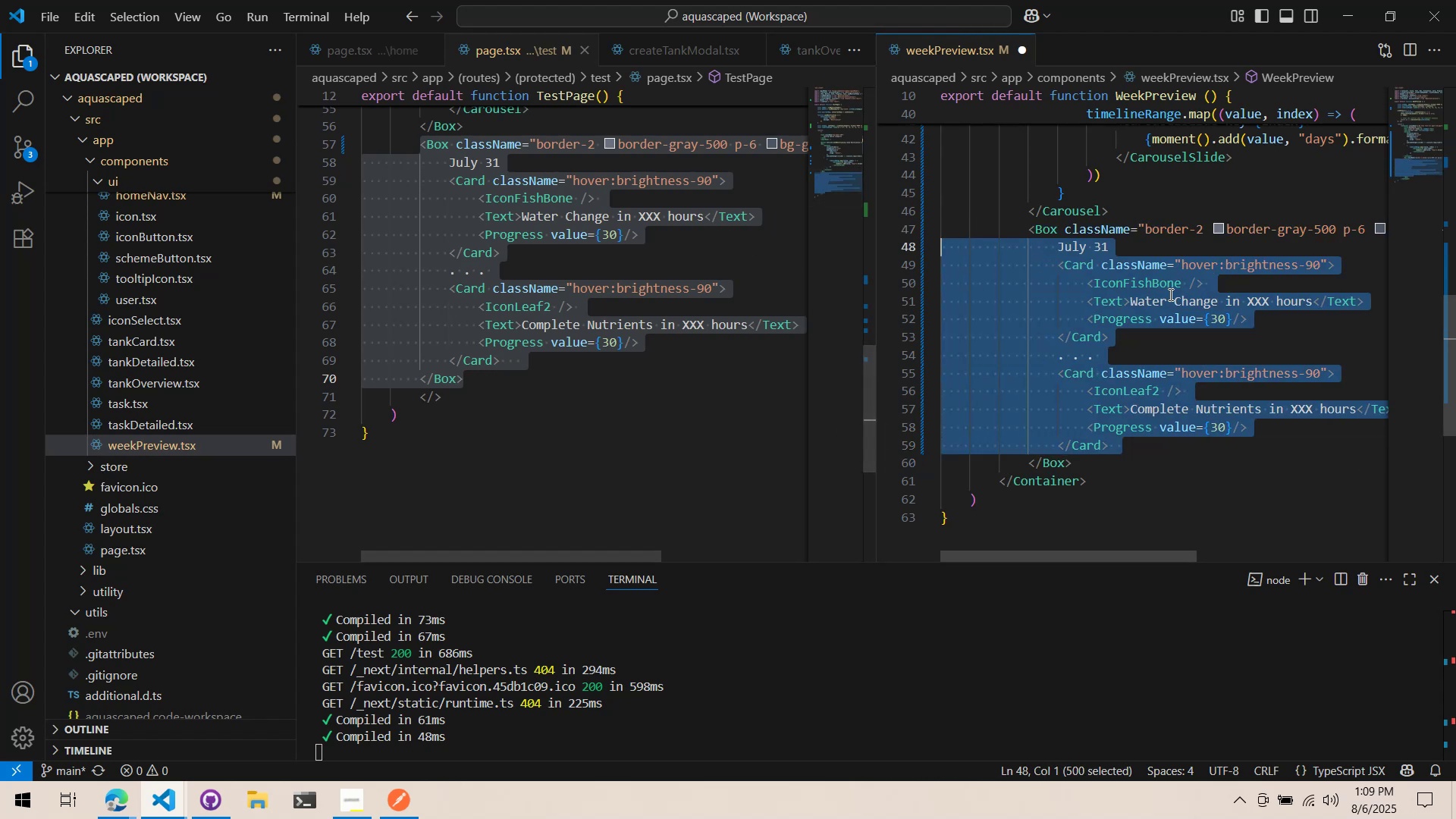 
left_click([1169, 294])
 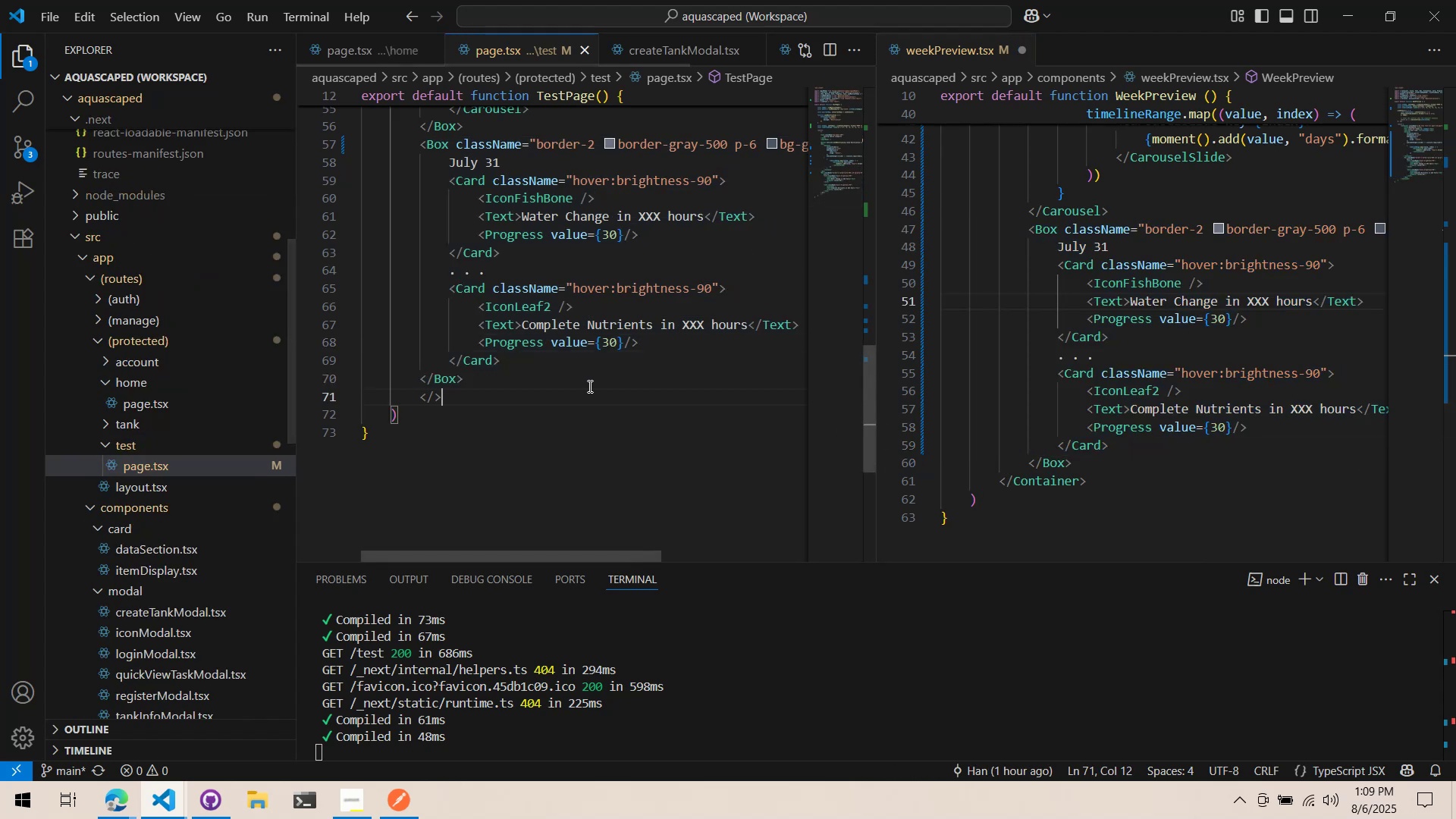 
double_click([587, 378])
 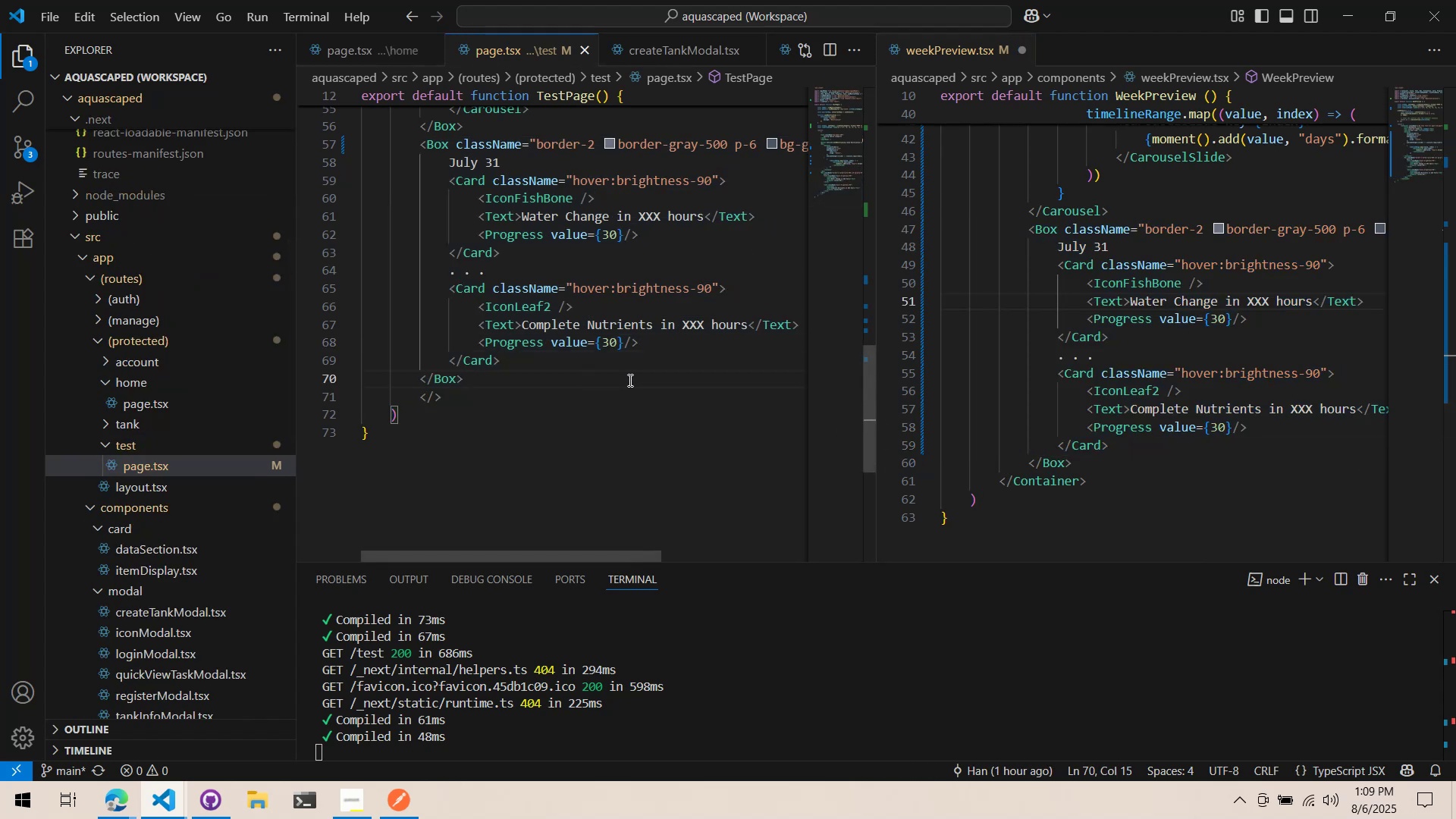 
scroll: coordinate [667, 420], scroll_direction: up, amount: 8.0
 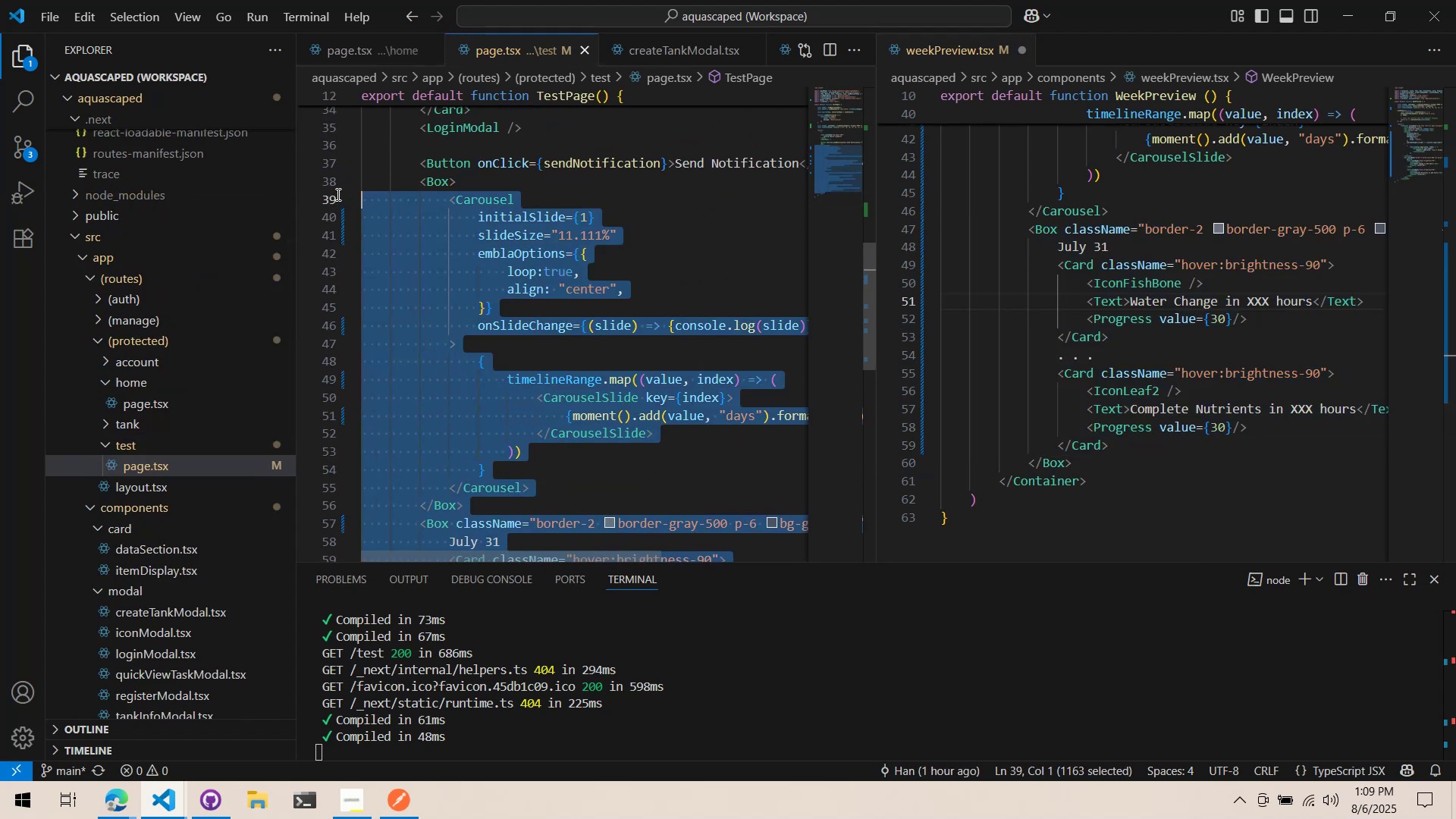 
key(Control+ControlLeft)
 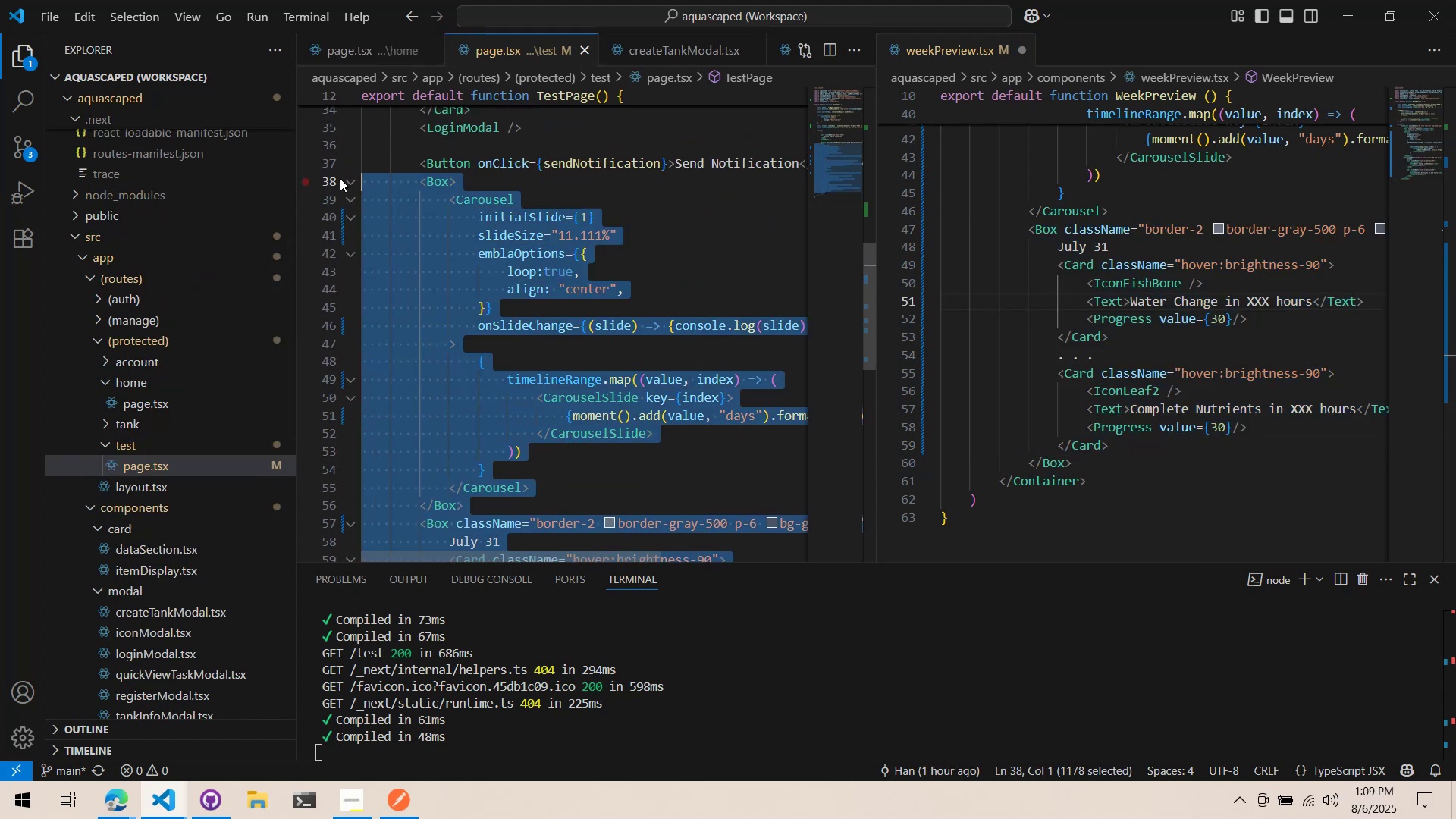 
key(Control+X)
 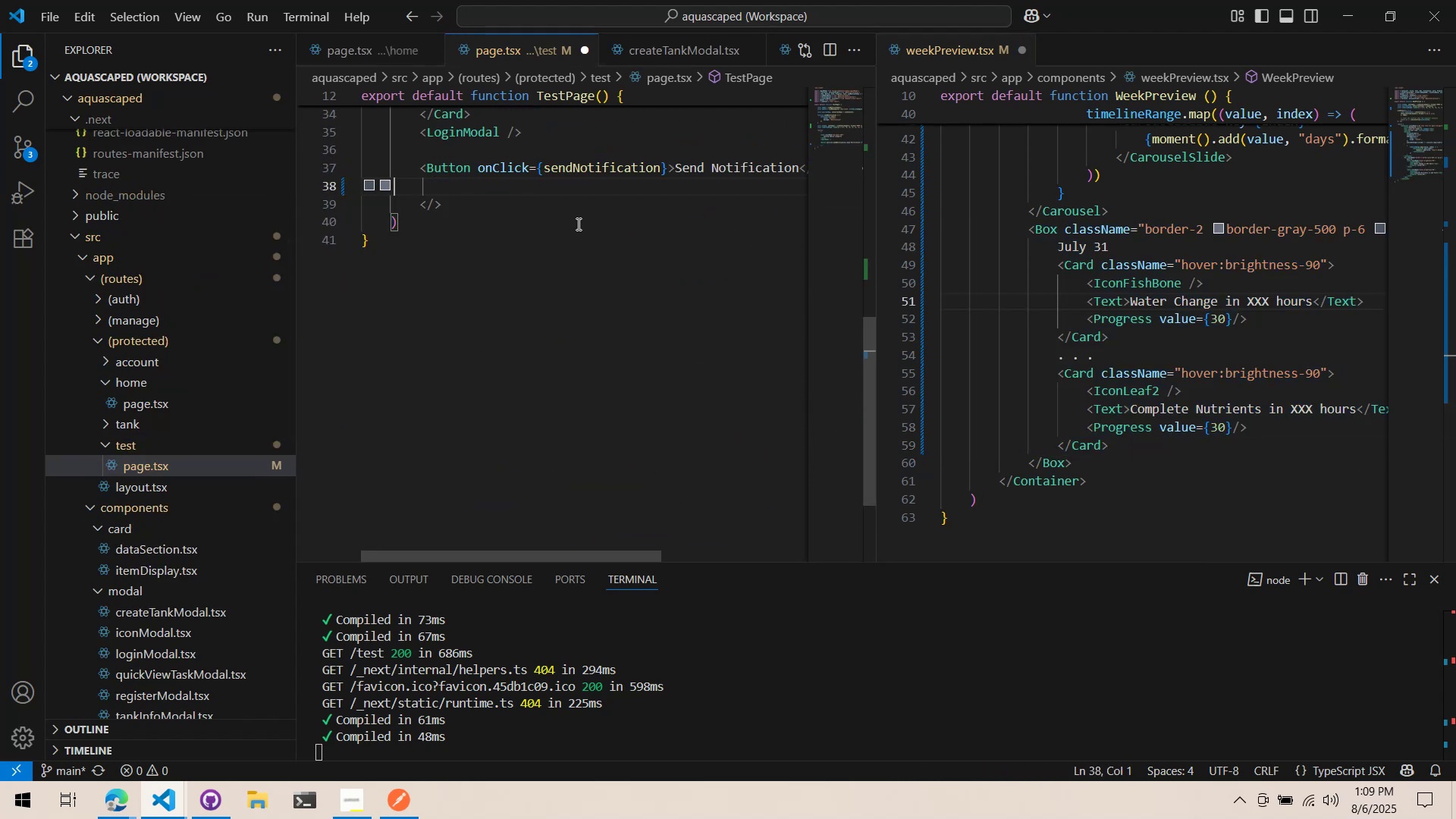 
key(Tab)
key(Backspace)
key(Tab)
type(<Week)
 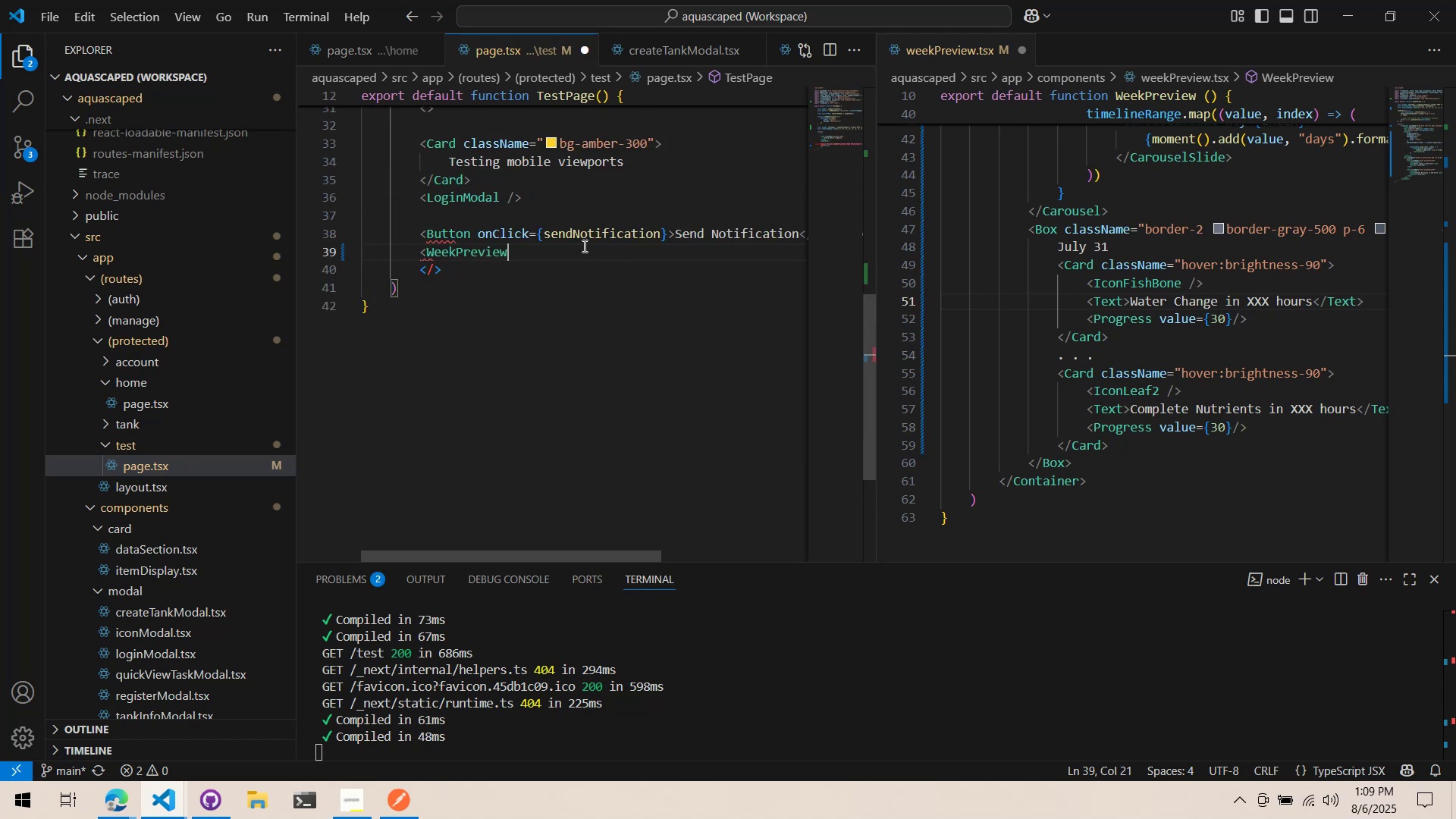 
scroll: coordinate [583, 246], scroll_direction: up, amount: 1.0
 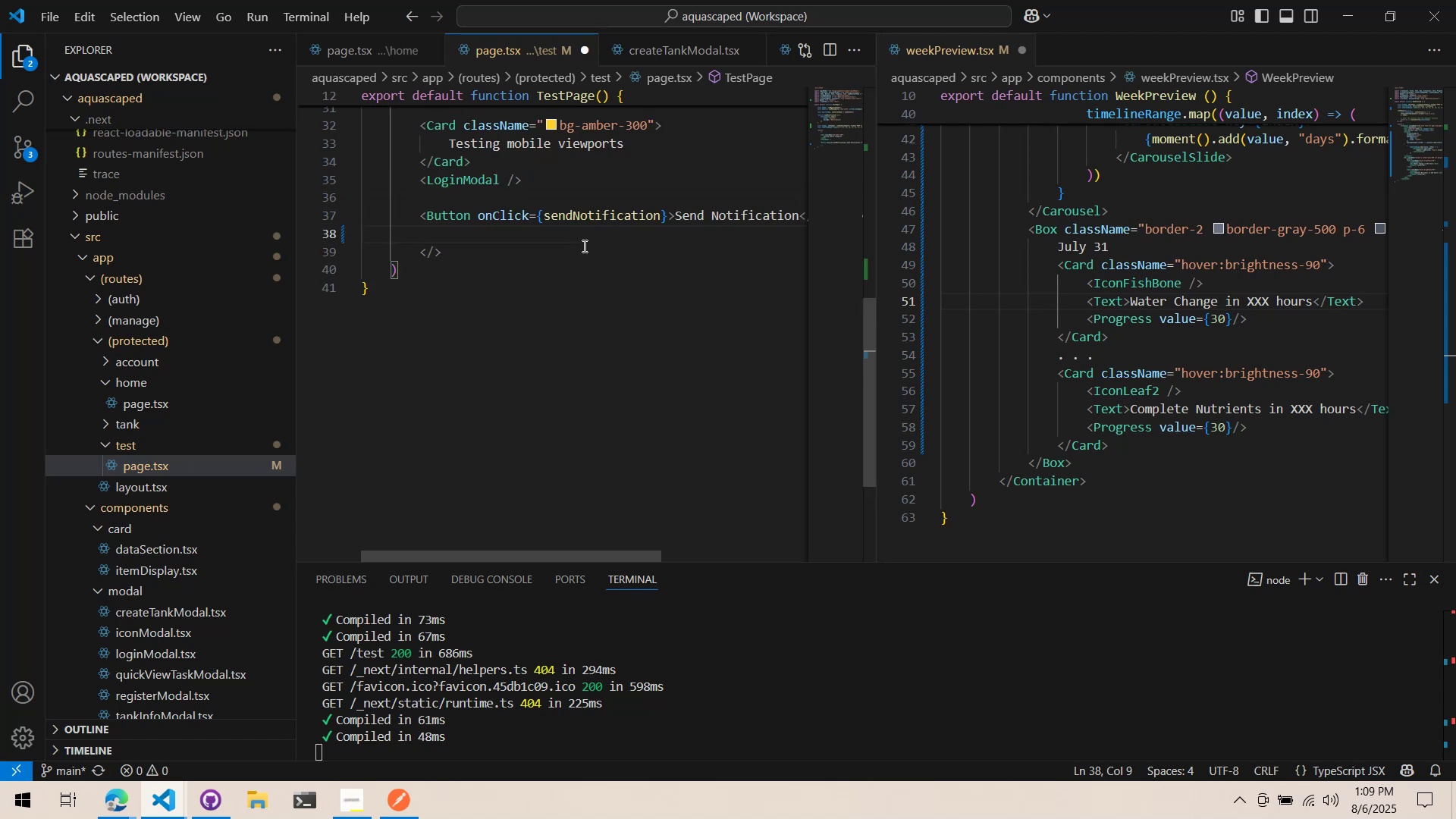 
key(Enter)
 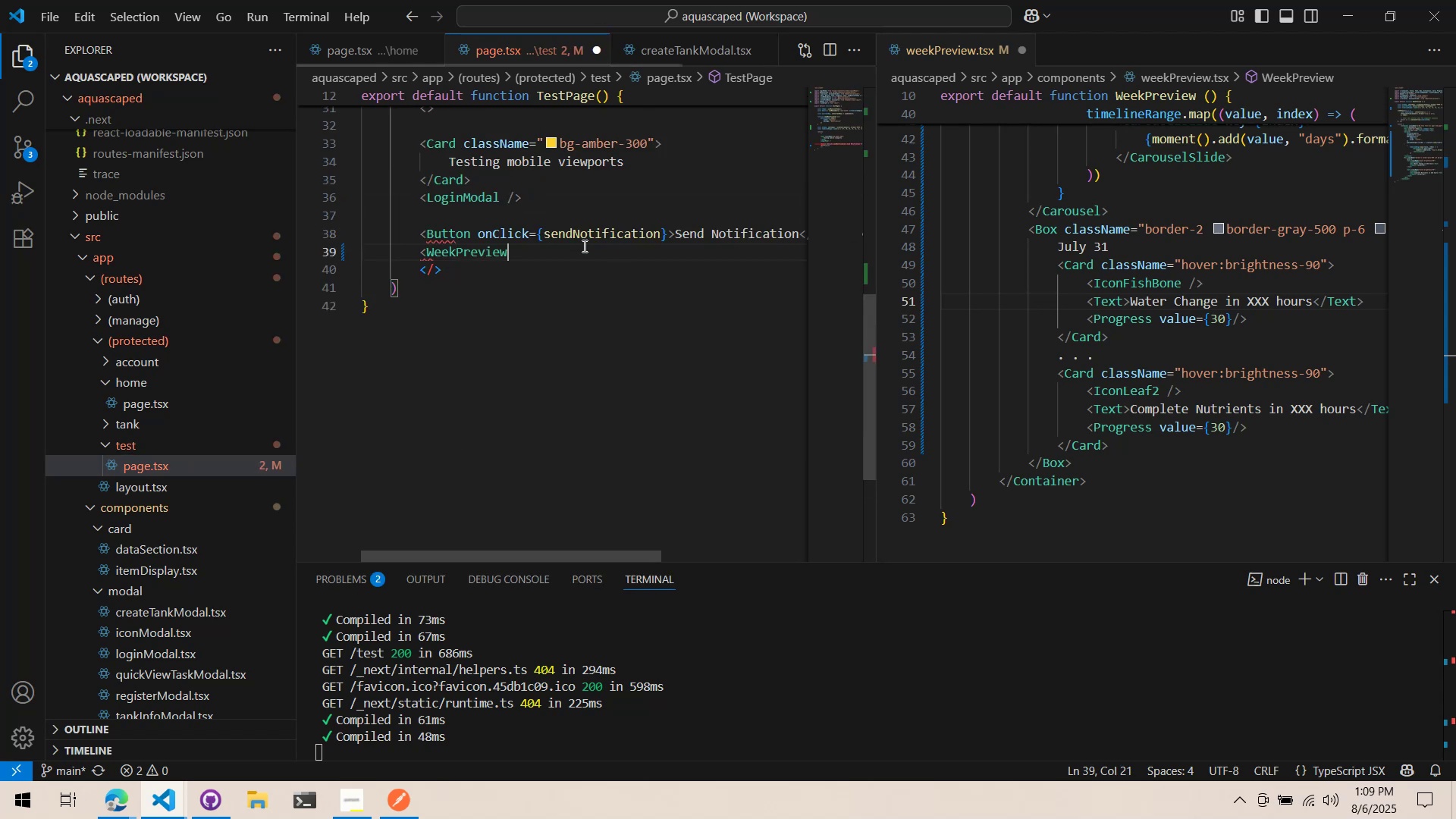 
key(Space)
 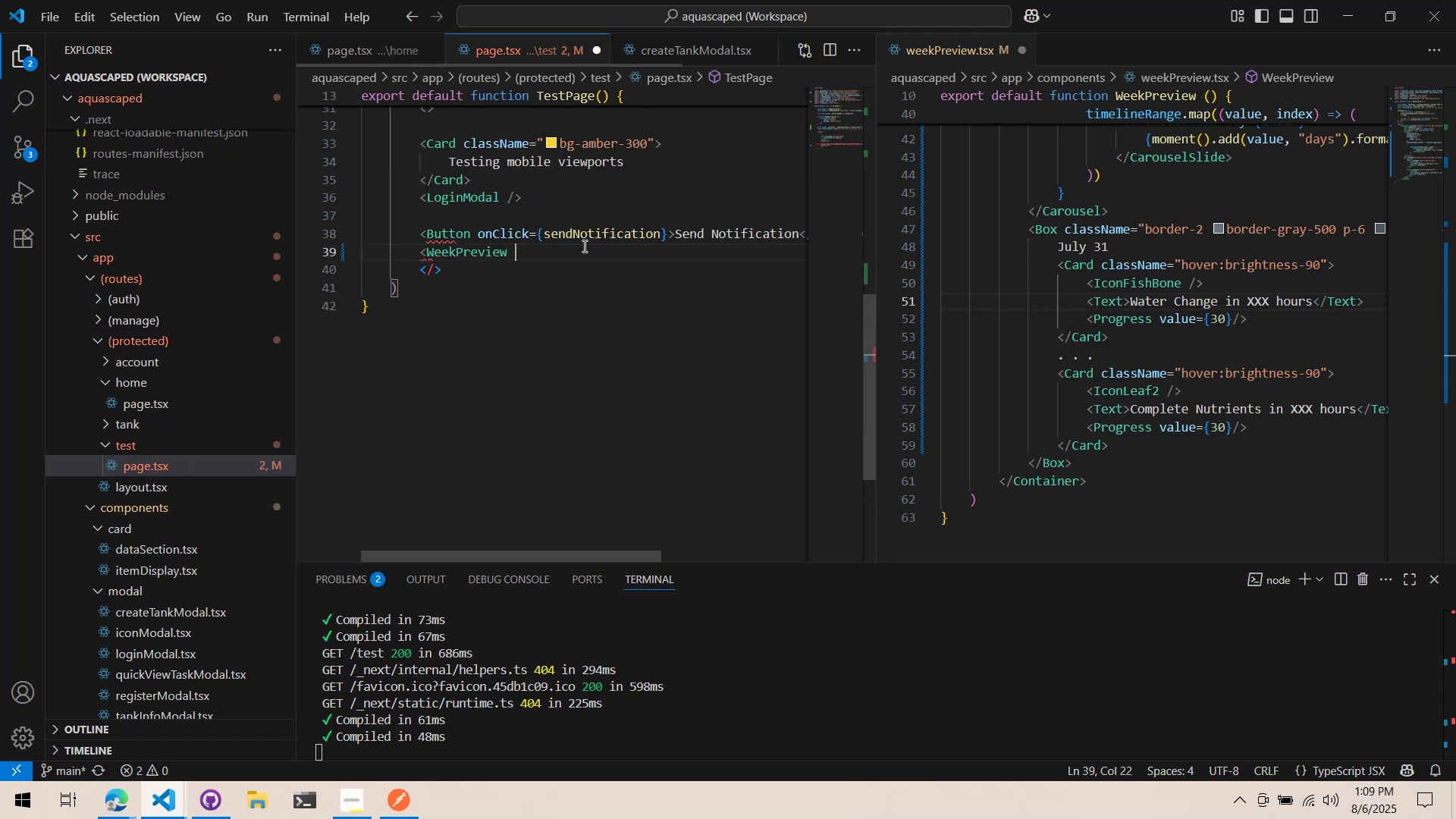 
key(Slash)
 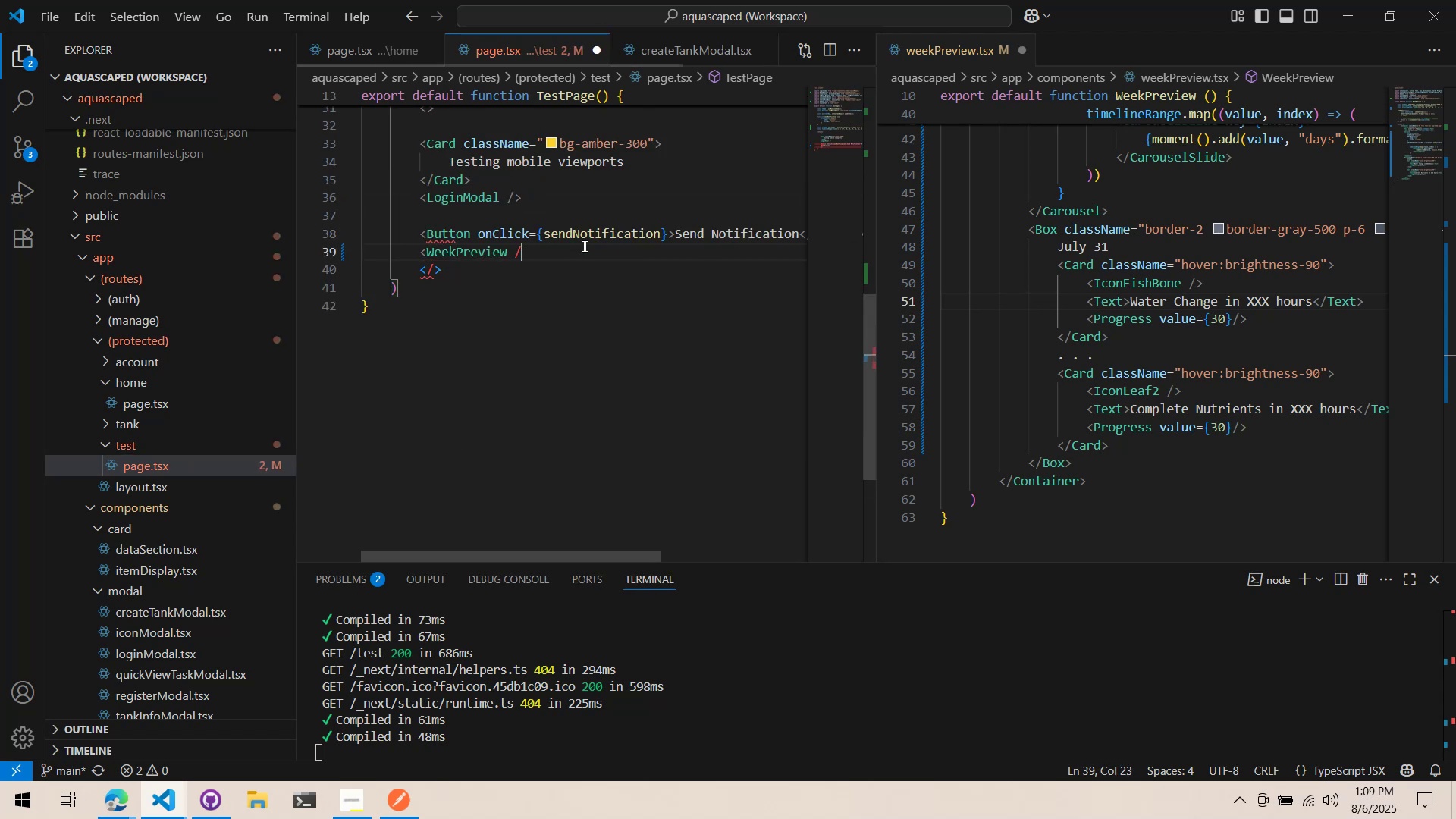 
key(Shift+ShiftLeft)
 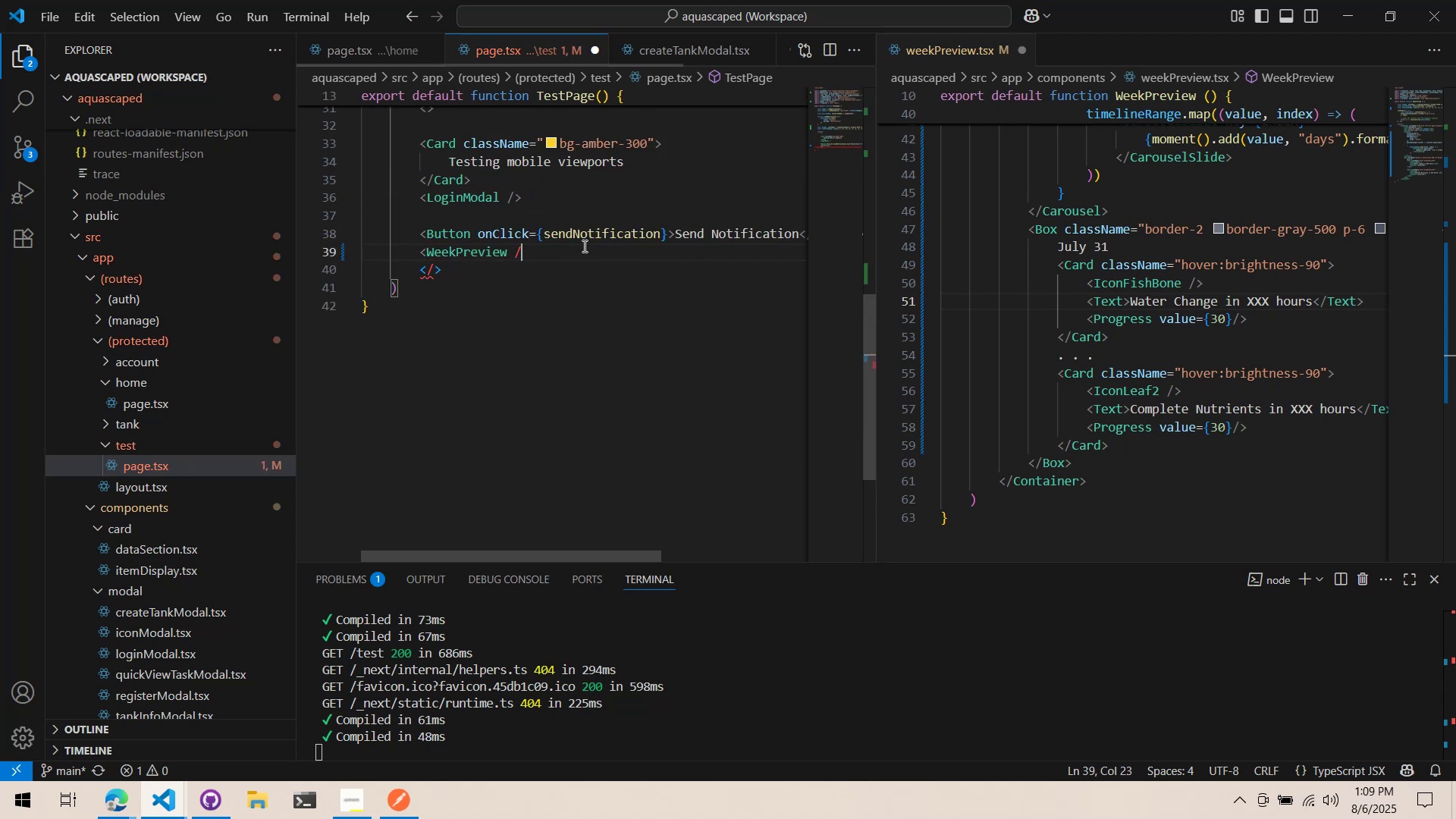 
key(Shift+Period)
 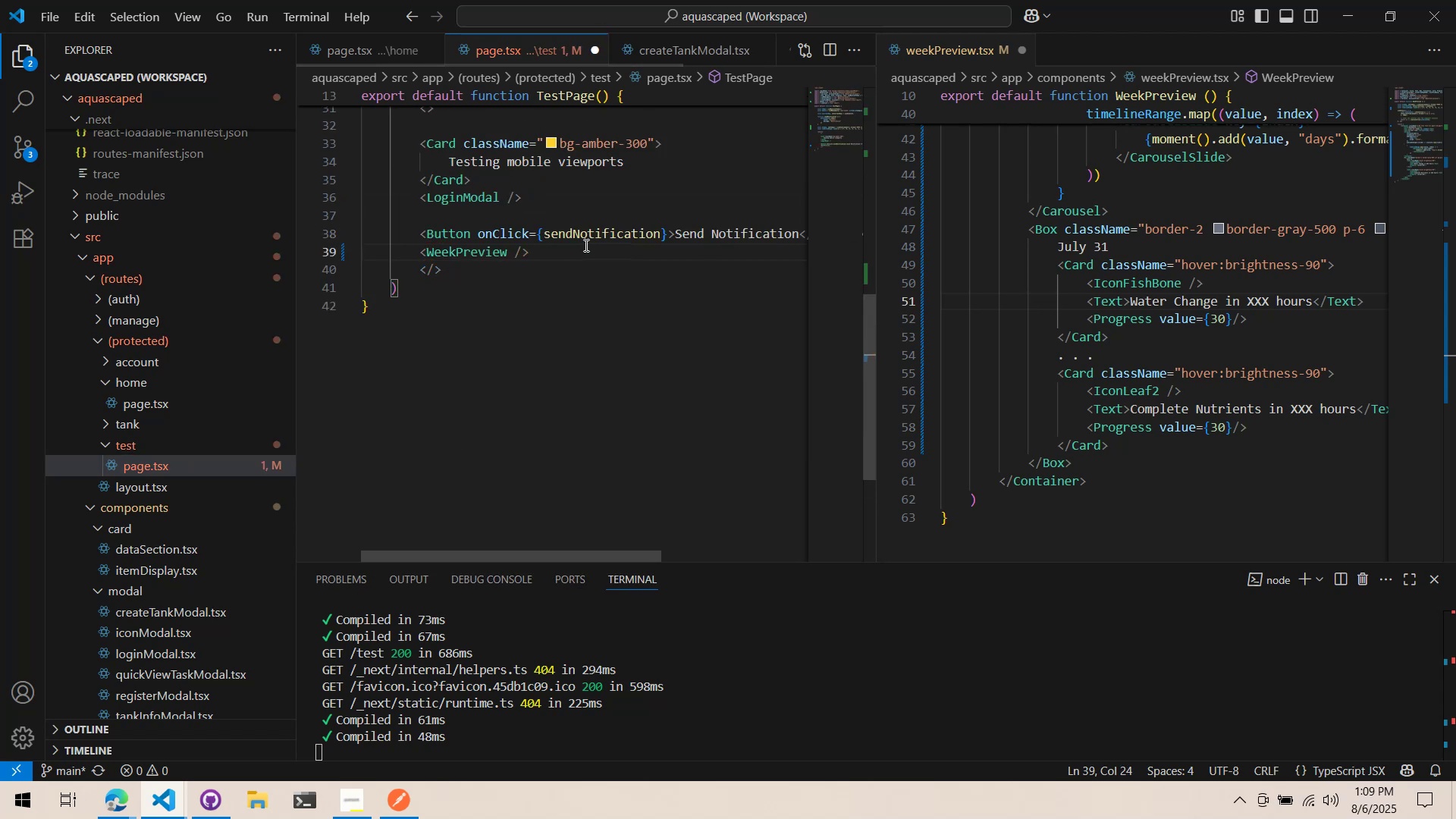 
key(Control+ControlLeft)
 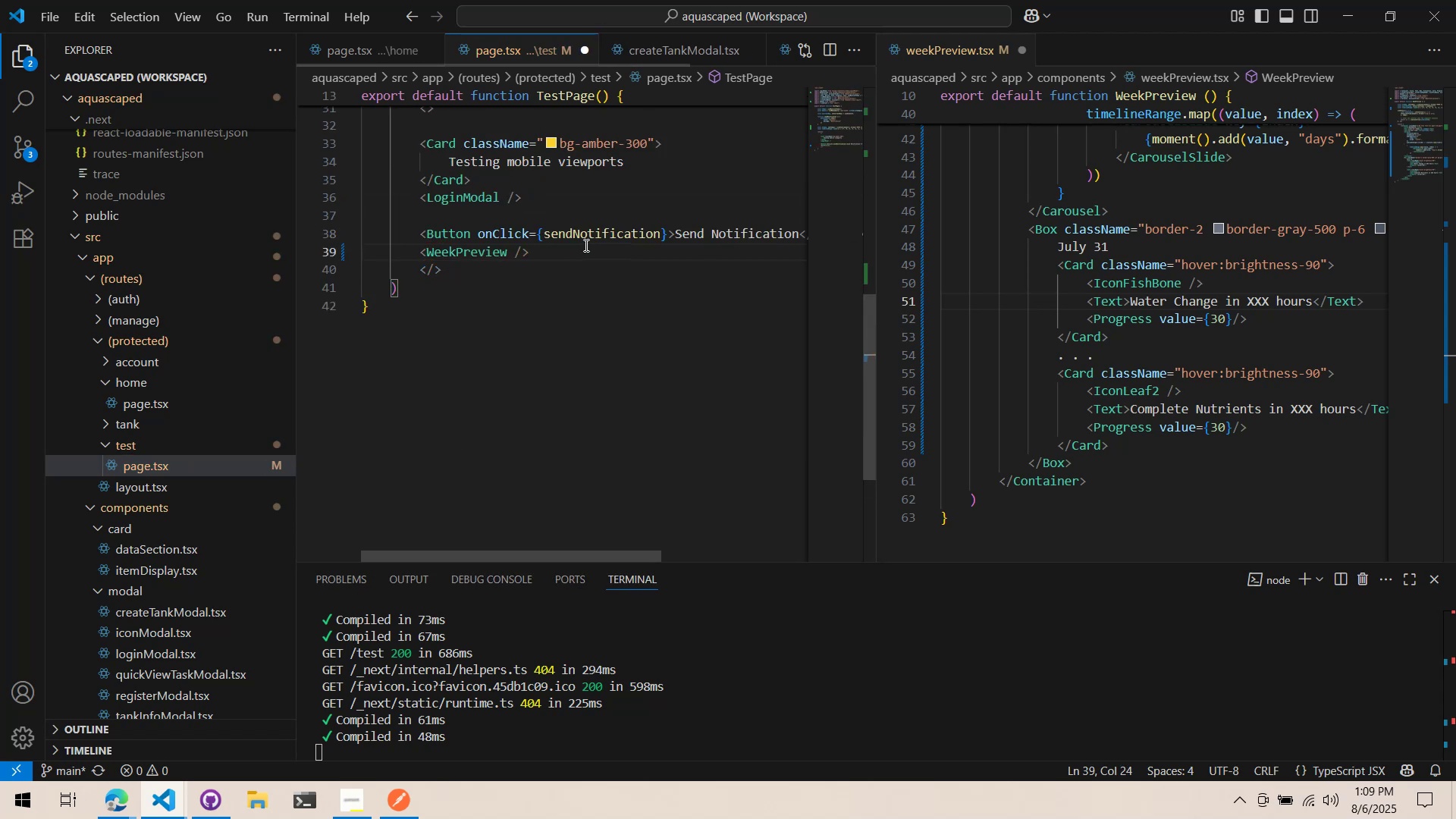 
key(Control+S)
 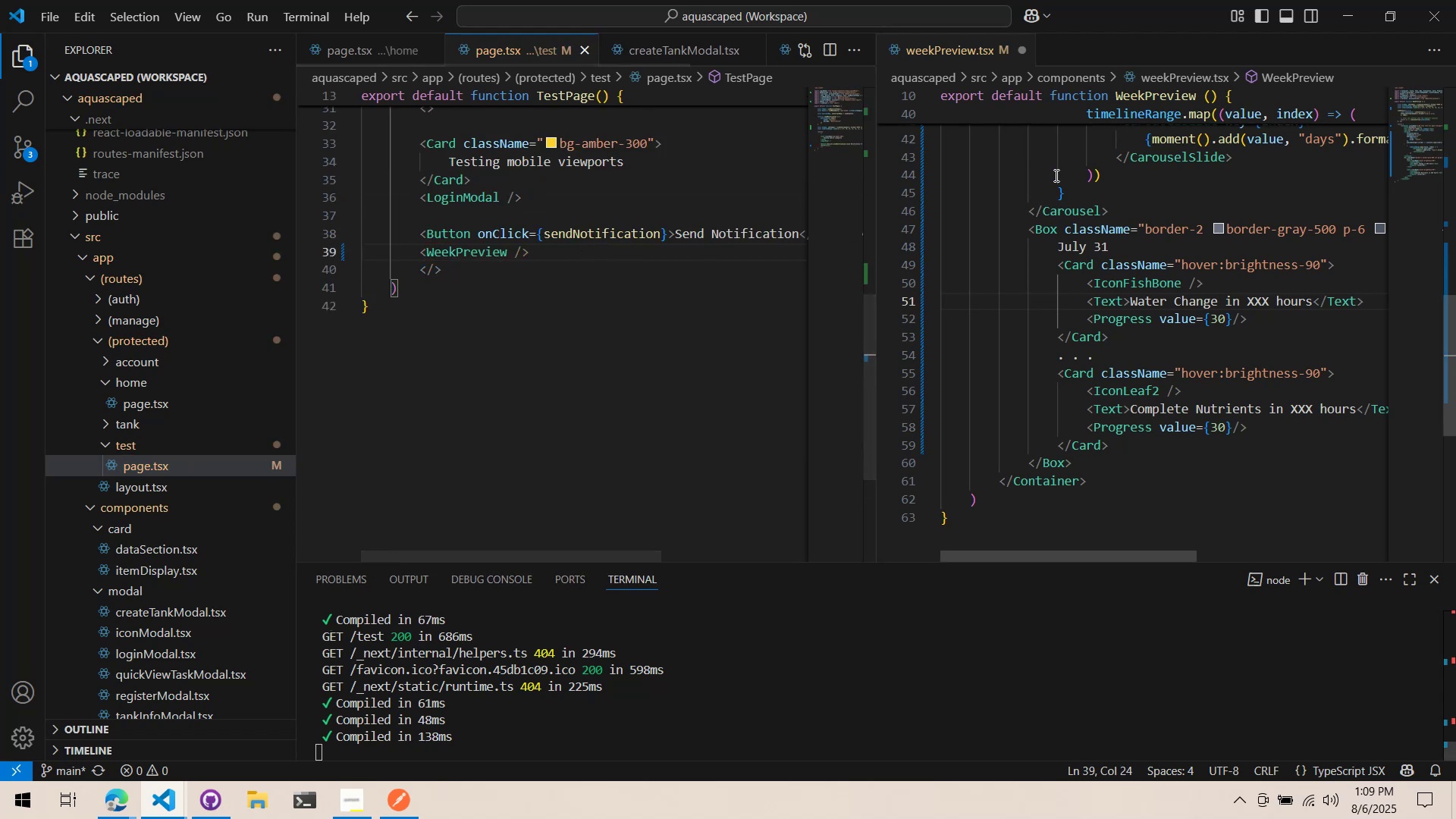 
key(Alt+AltLeft)
 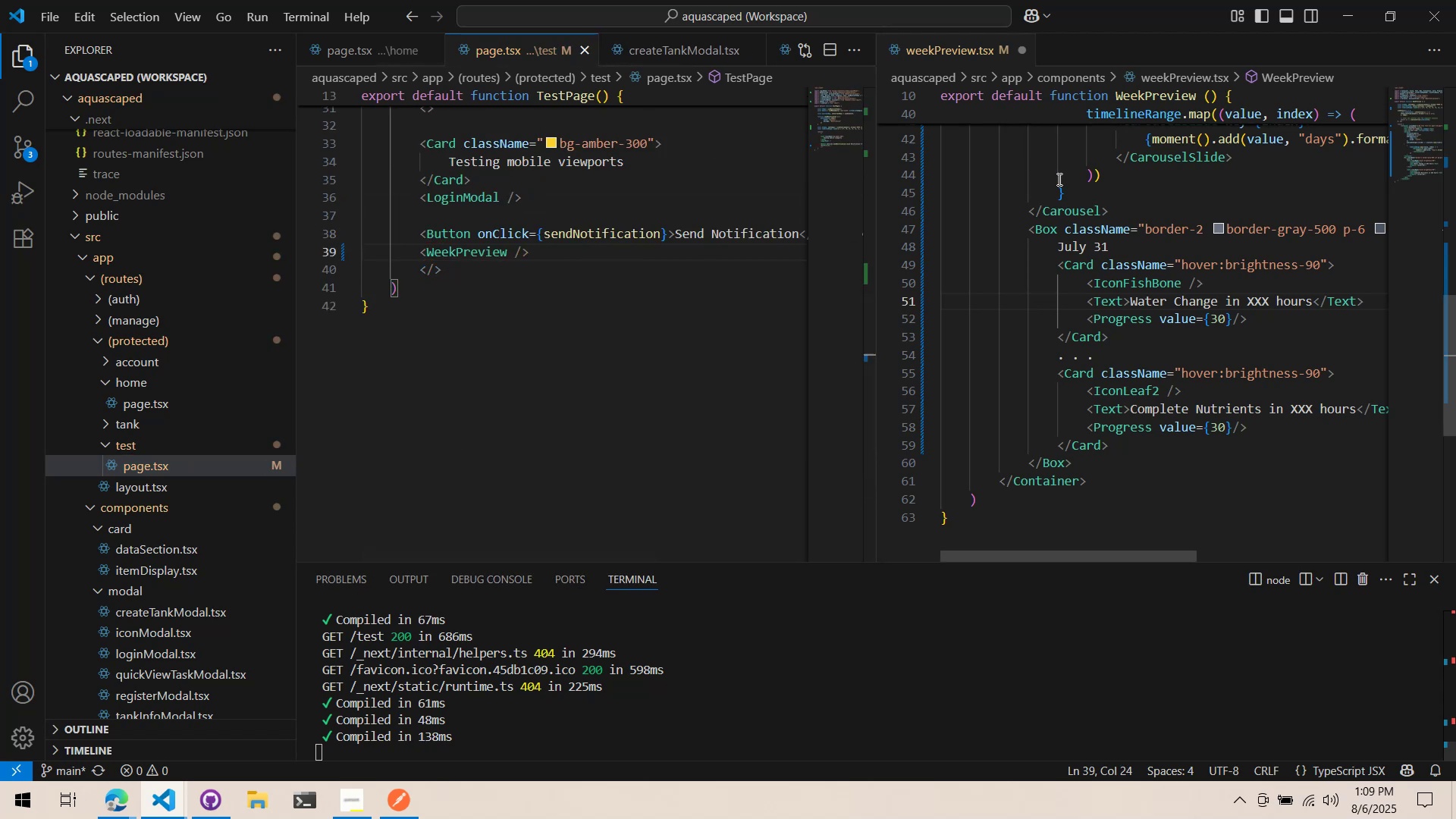 
key(Alt+Tab)
 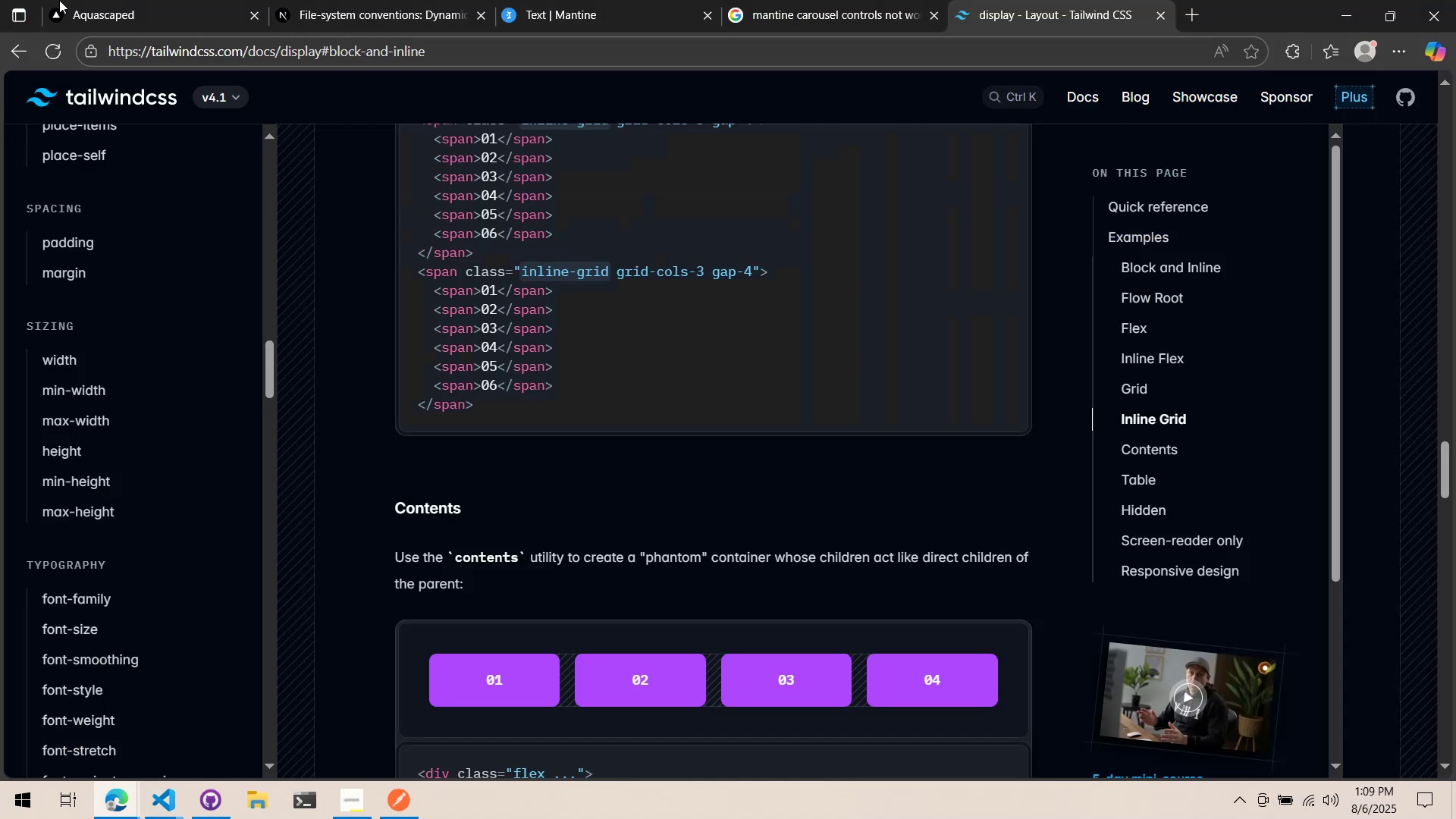 
left_click([57, 0])
 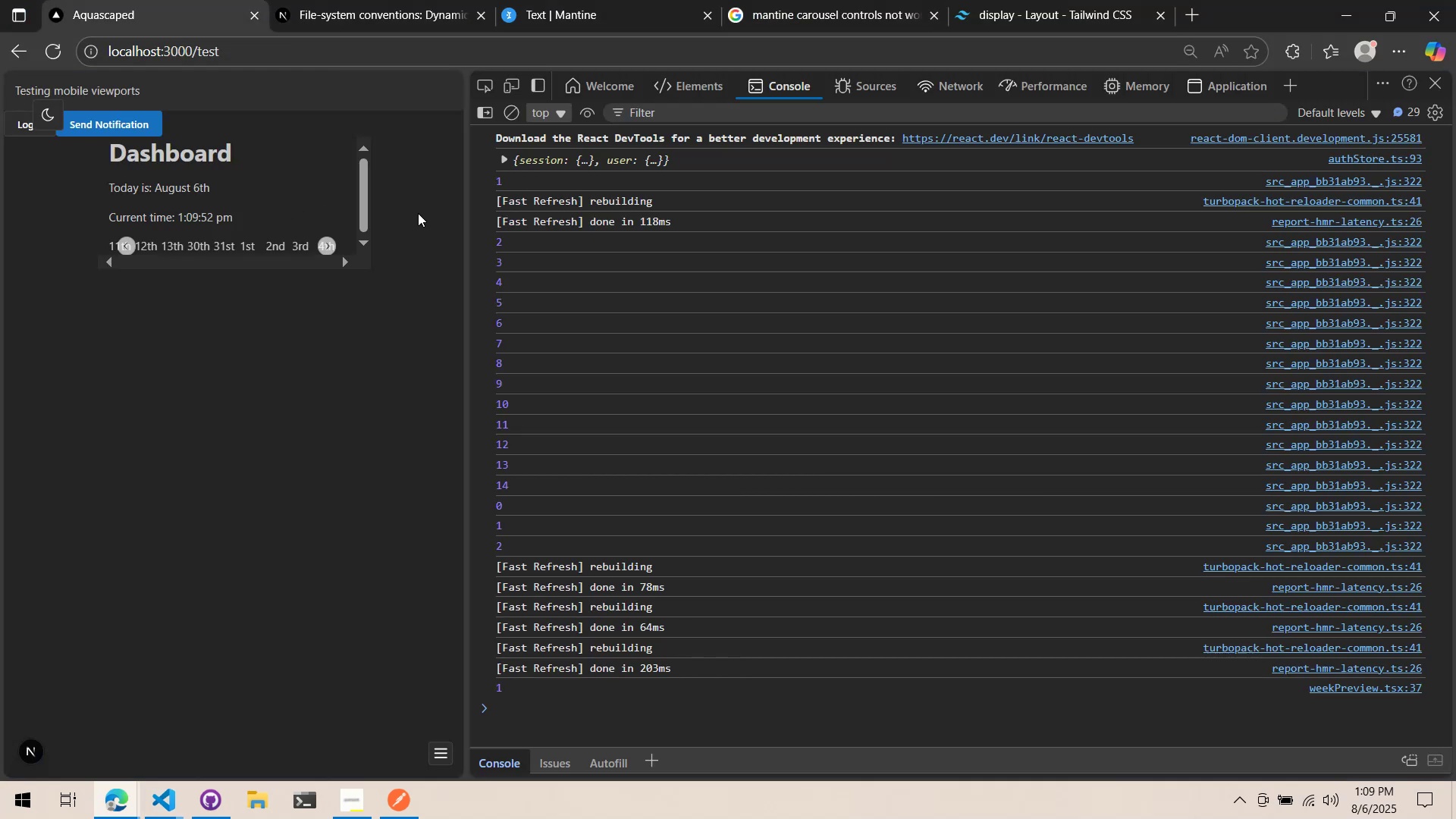 
left_click([406, 247])
 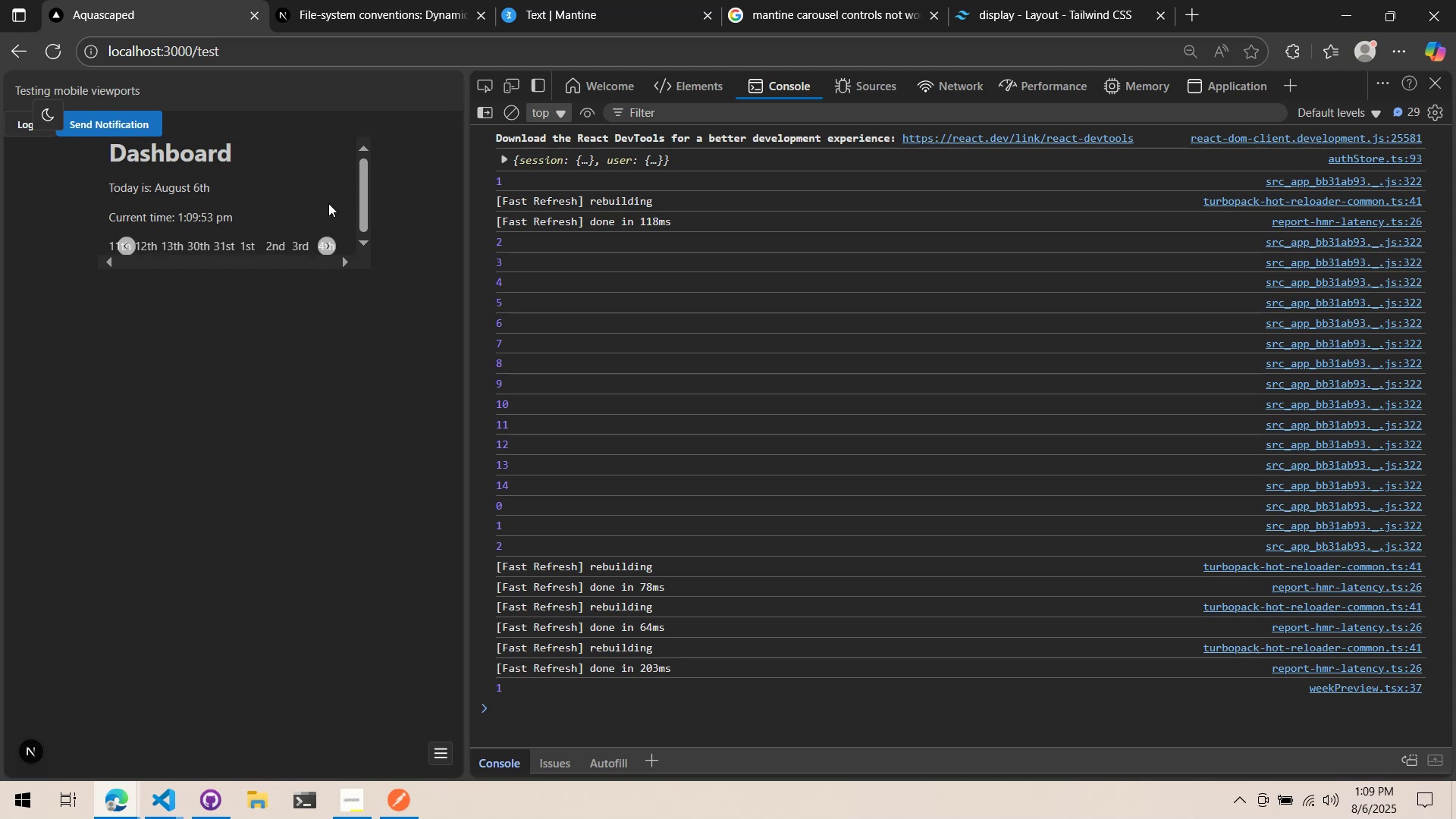 
scroll: coordinate [351, 210], scroll_direction: down, amount: 2.0
 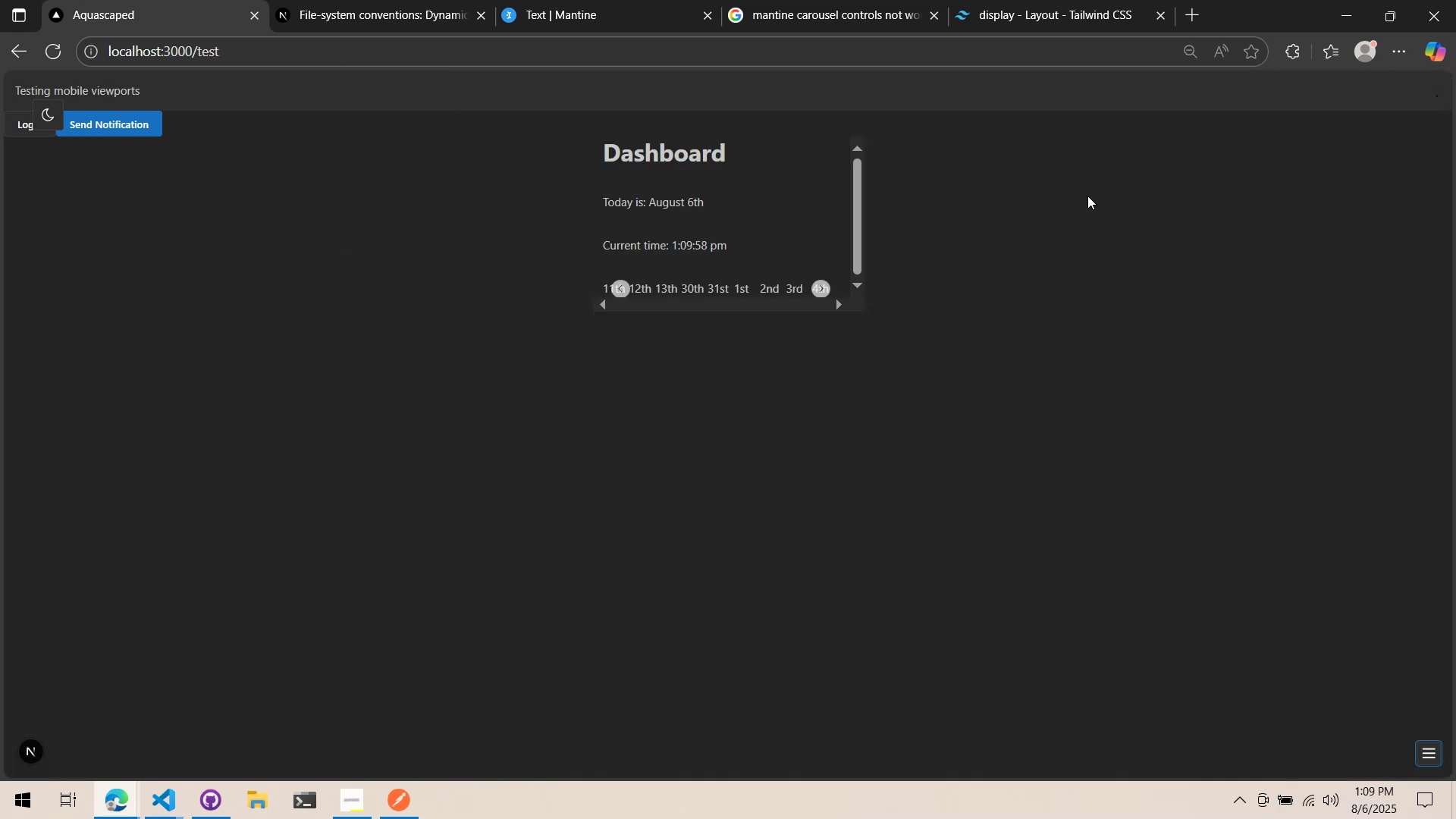 
left_click([1084, 249])
 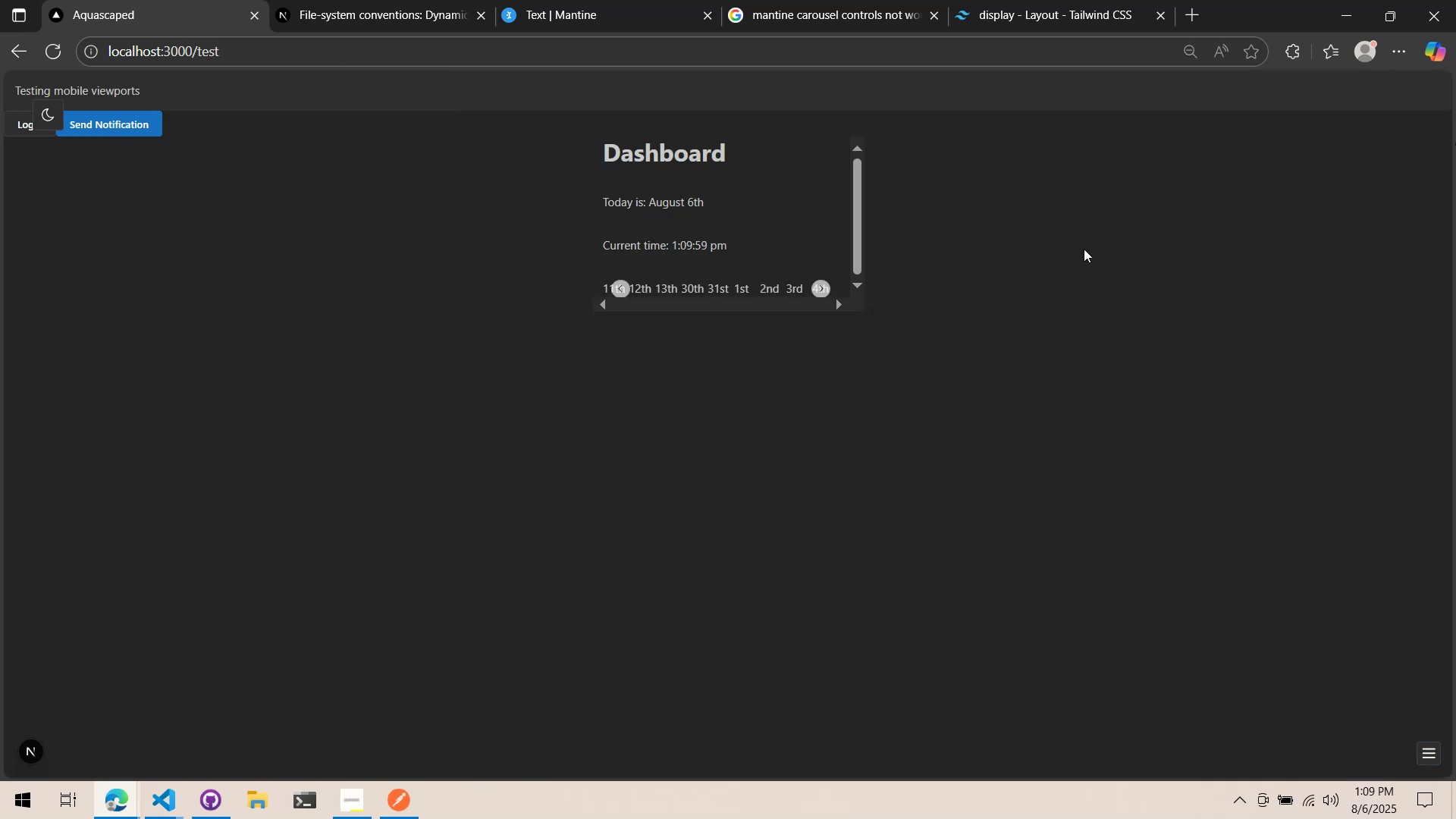 
right_click([1084, 249])
 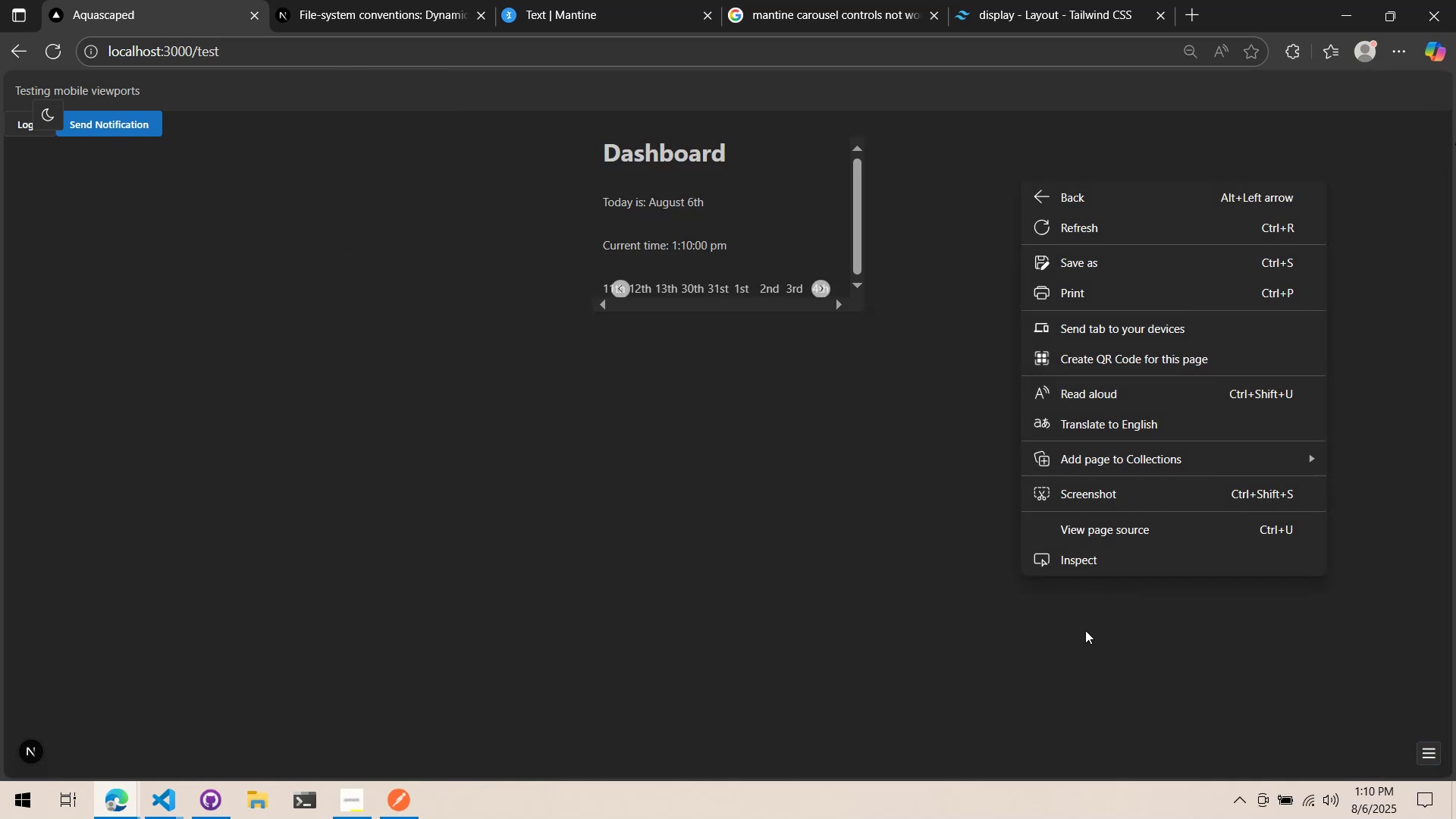 
left_click([1099, 566])
 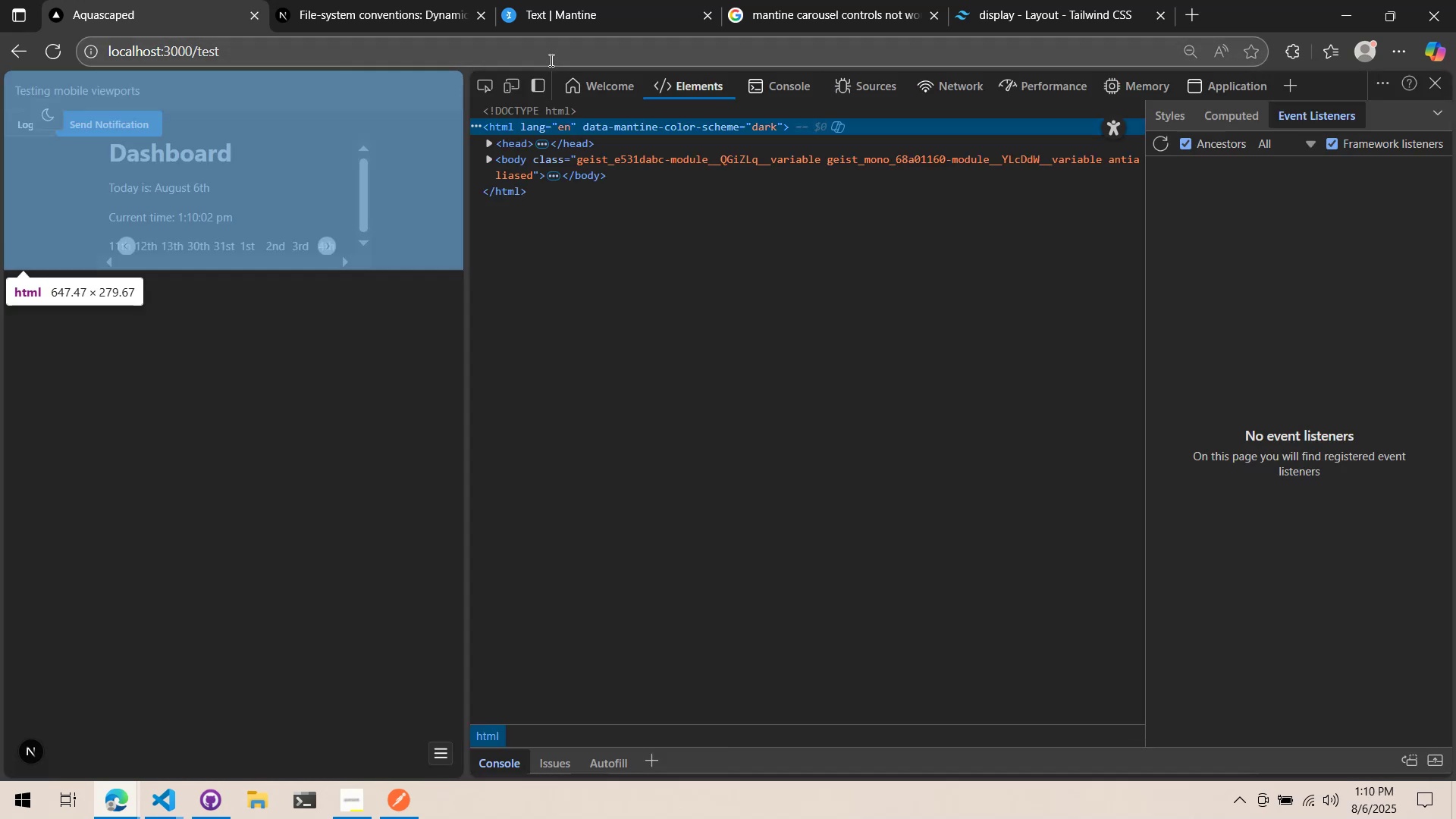 
left_click([513, 86])
 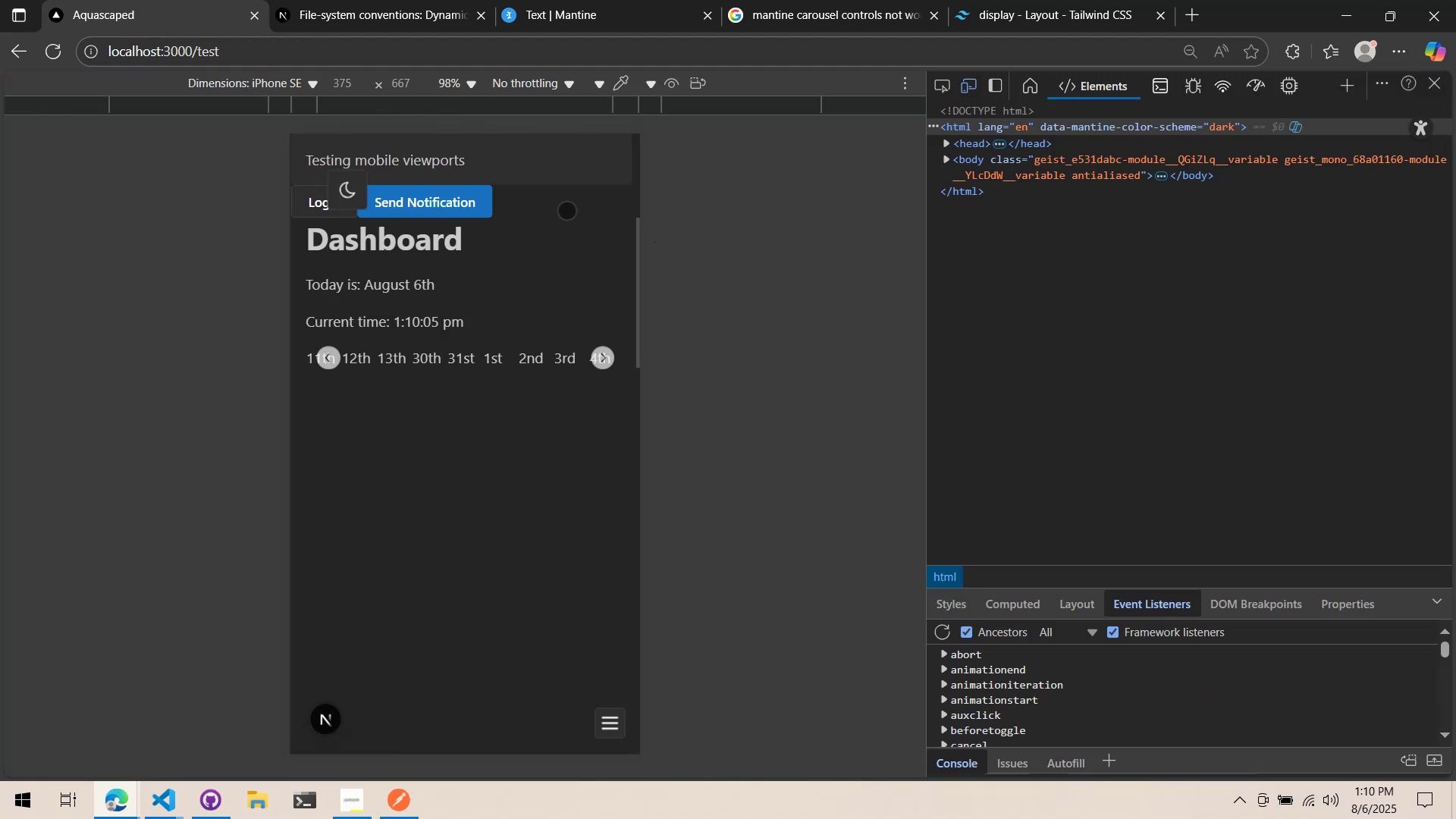 
key(Alt+AltLeft)
 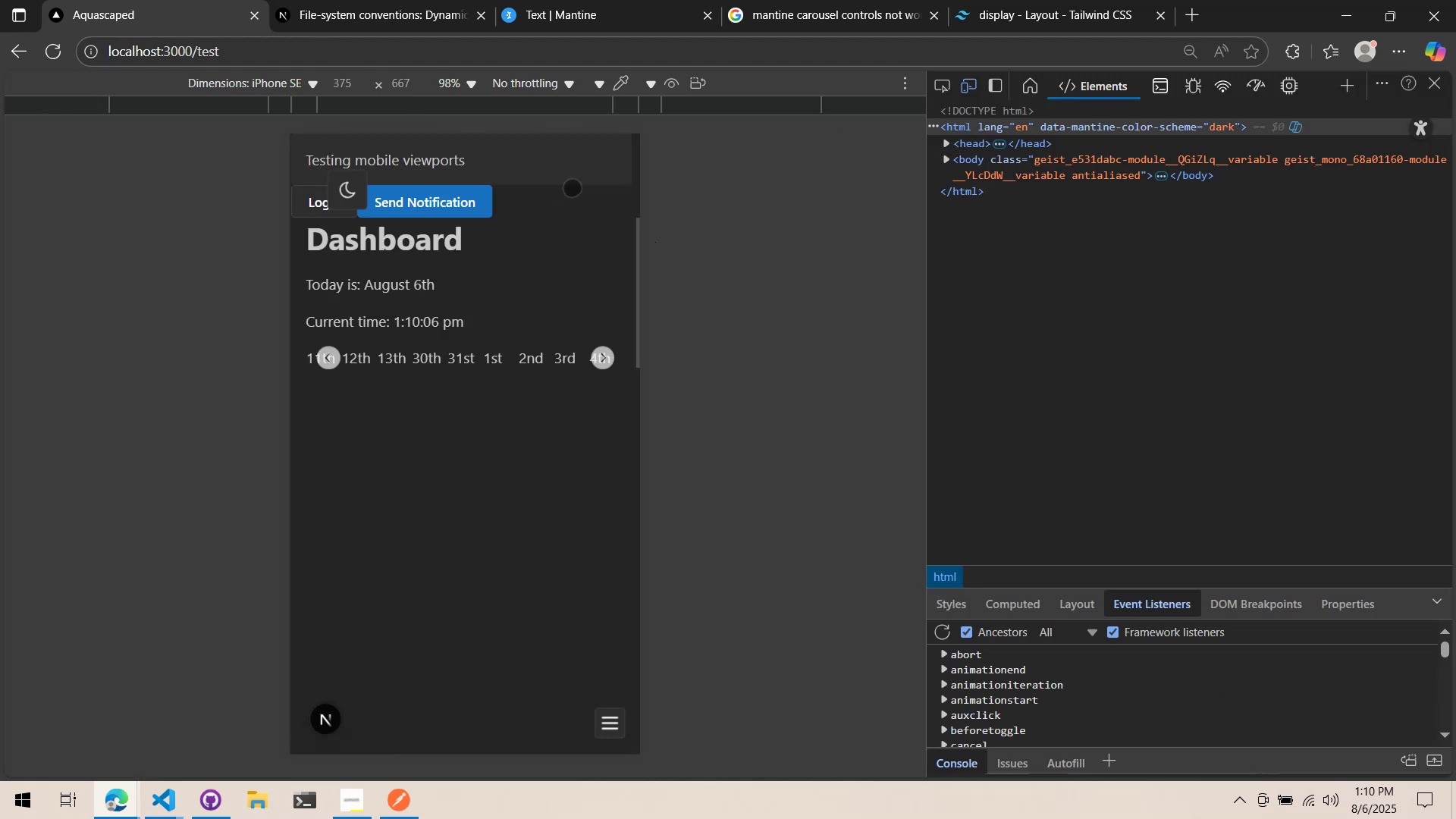 
key(Alt+Tab)
 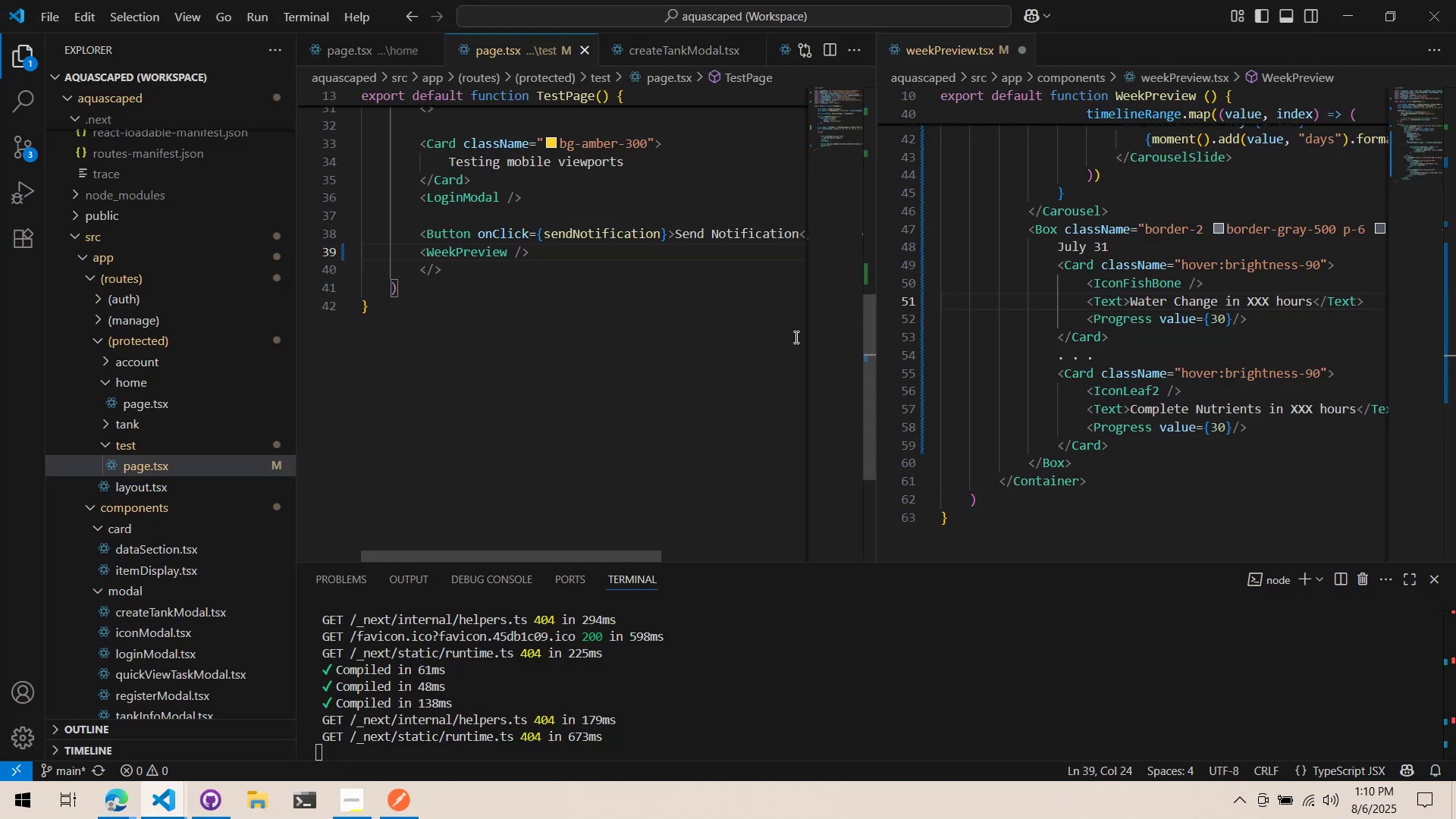 
scroll: coordinate [1209, 370], scroll_direction: up, amount: 6.0
 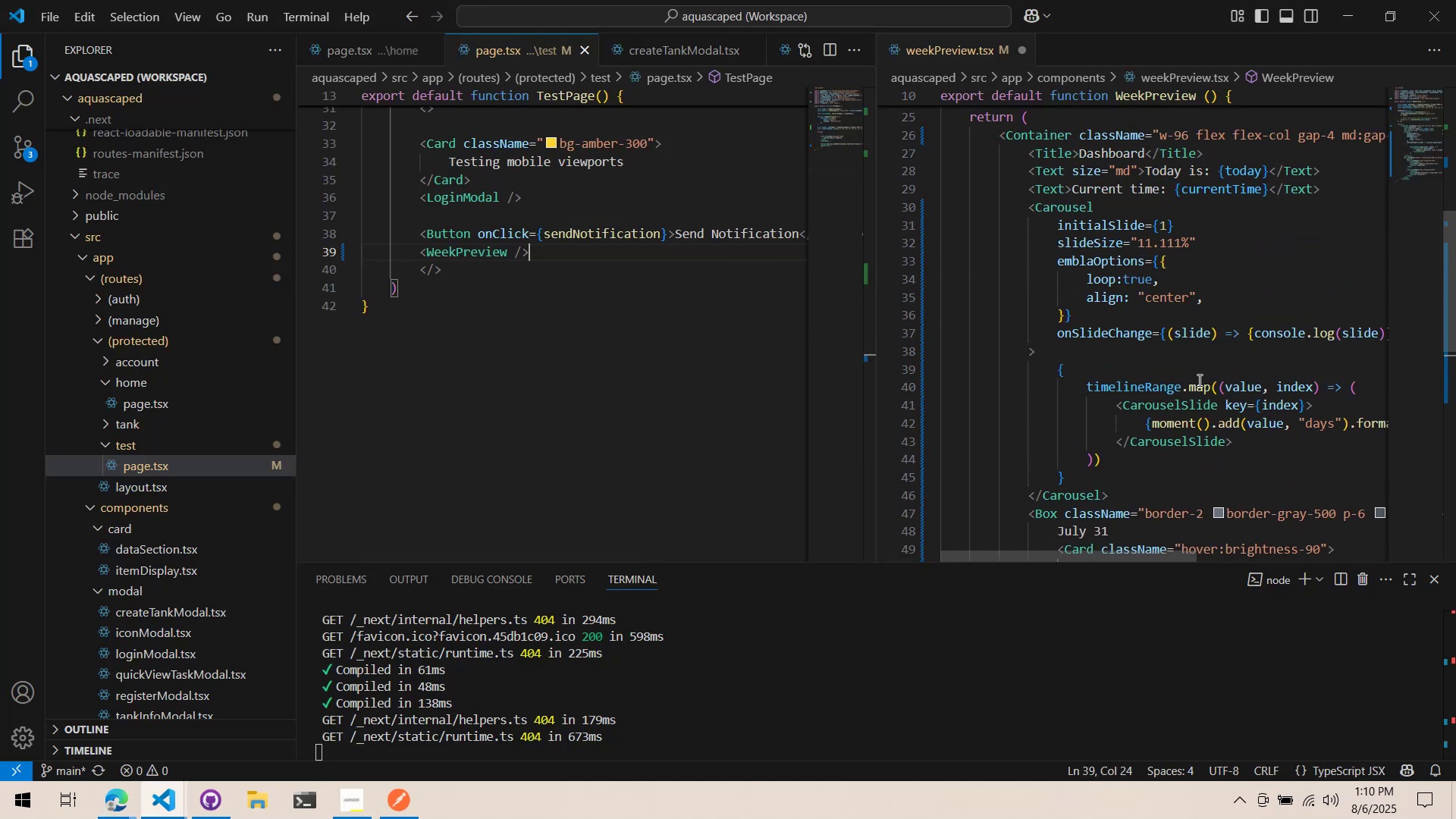 
key(Control+ControlLeft)
 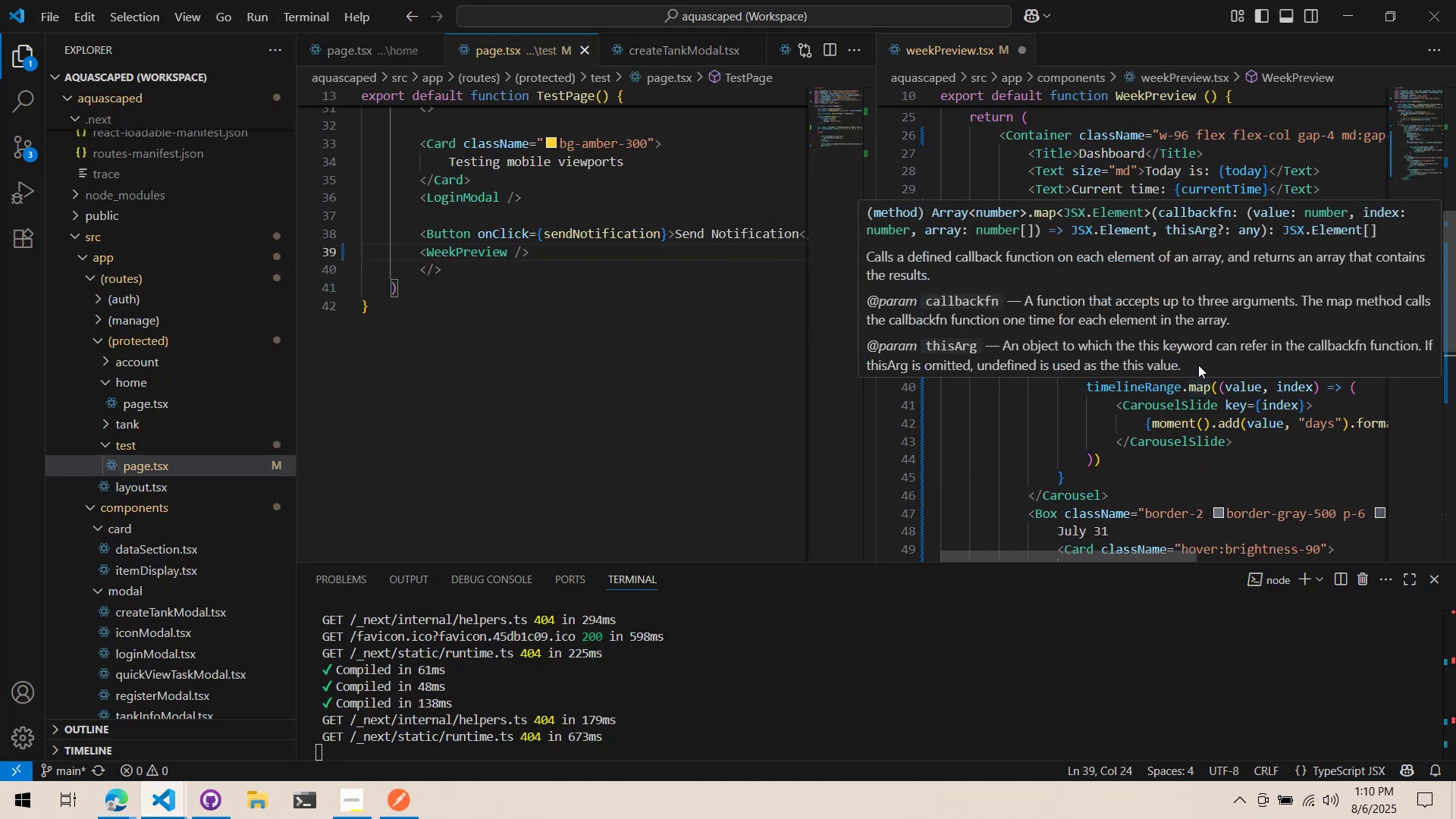 
key(Control+S)
 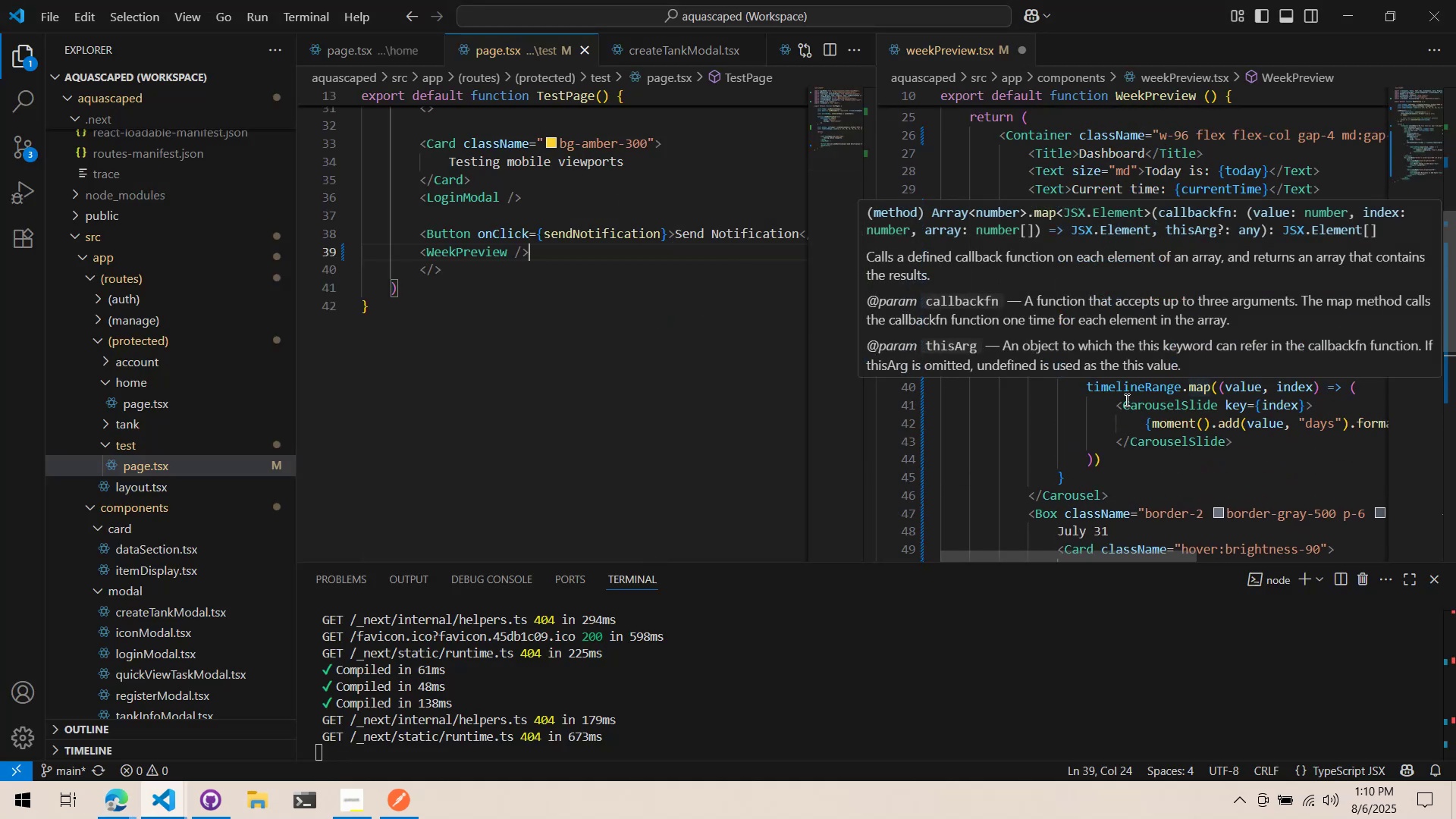 
left_click([1160, 414])
 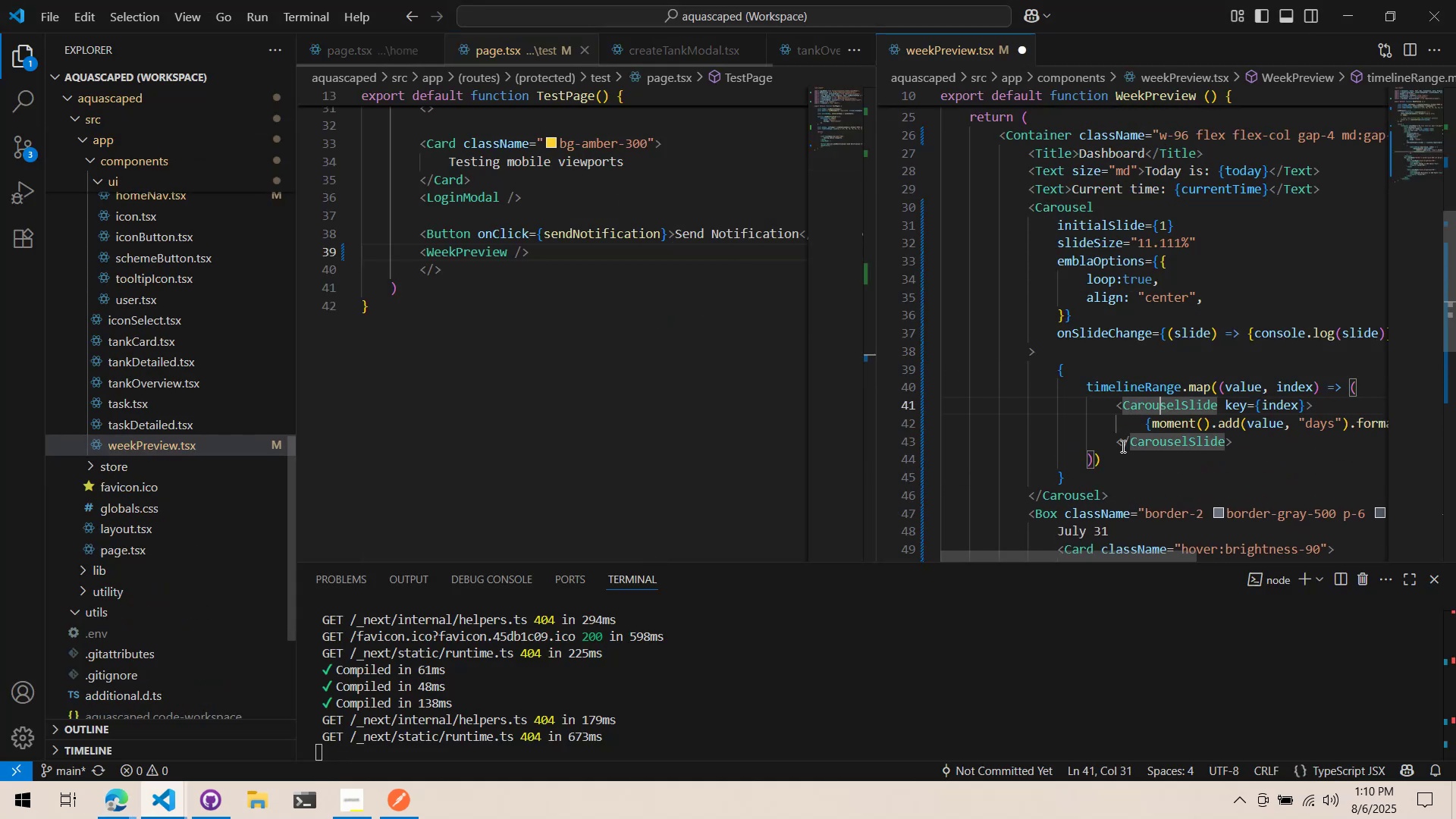 
key(Control+ControlLeft)
 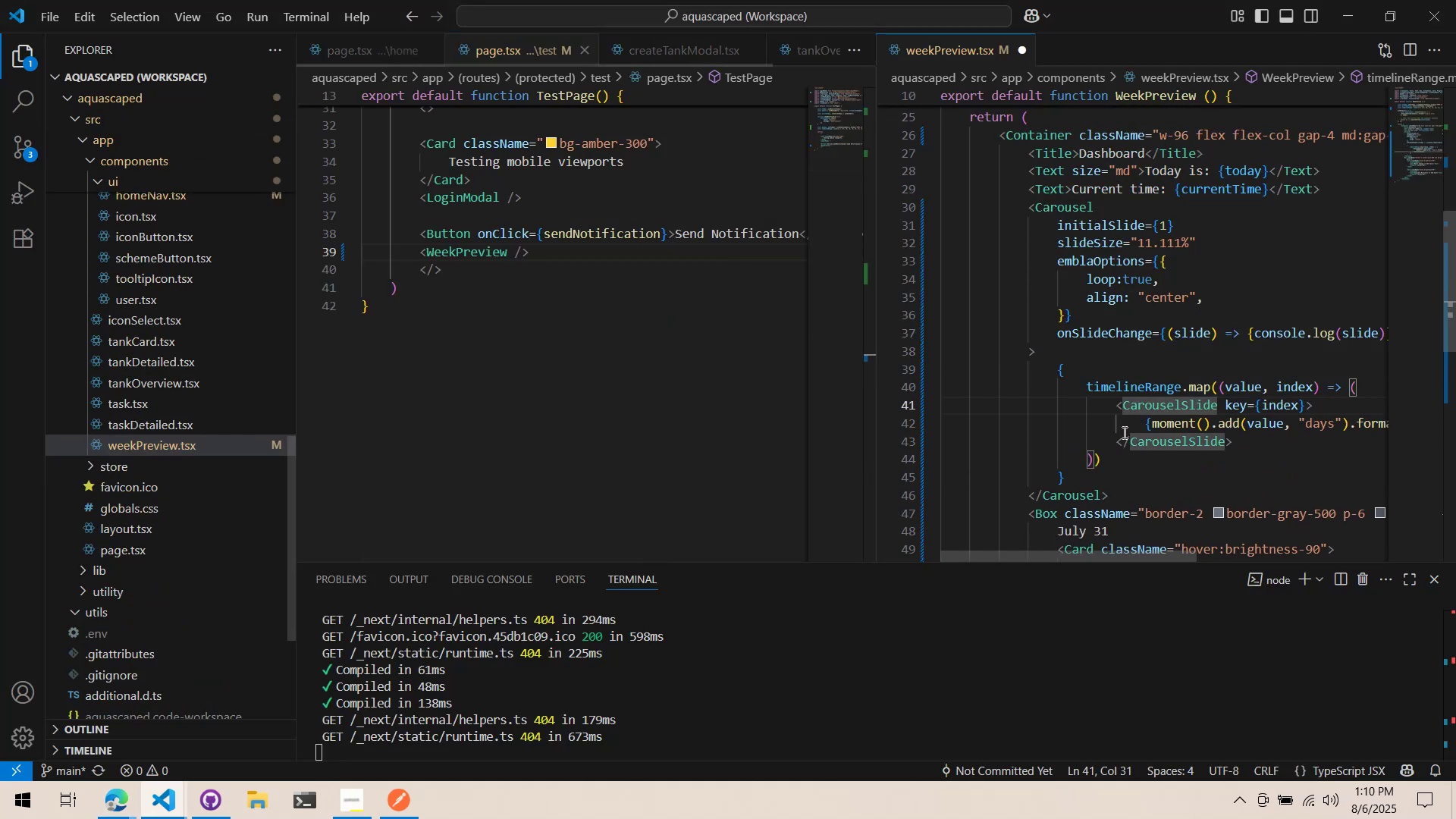 
key(Control+S)
 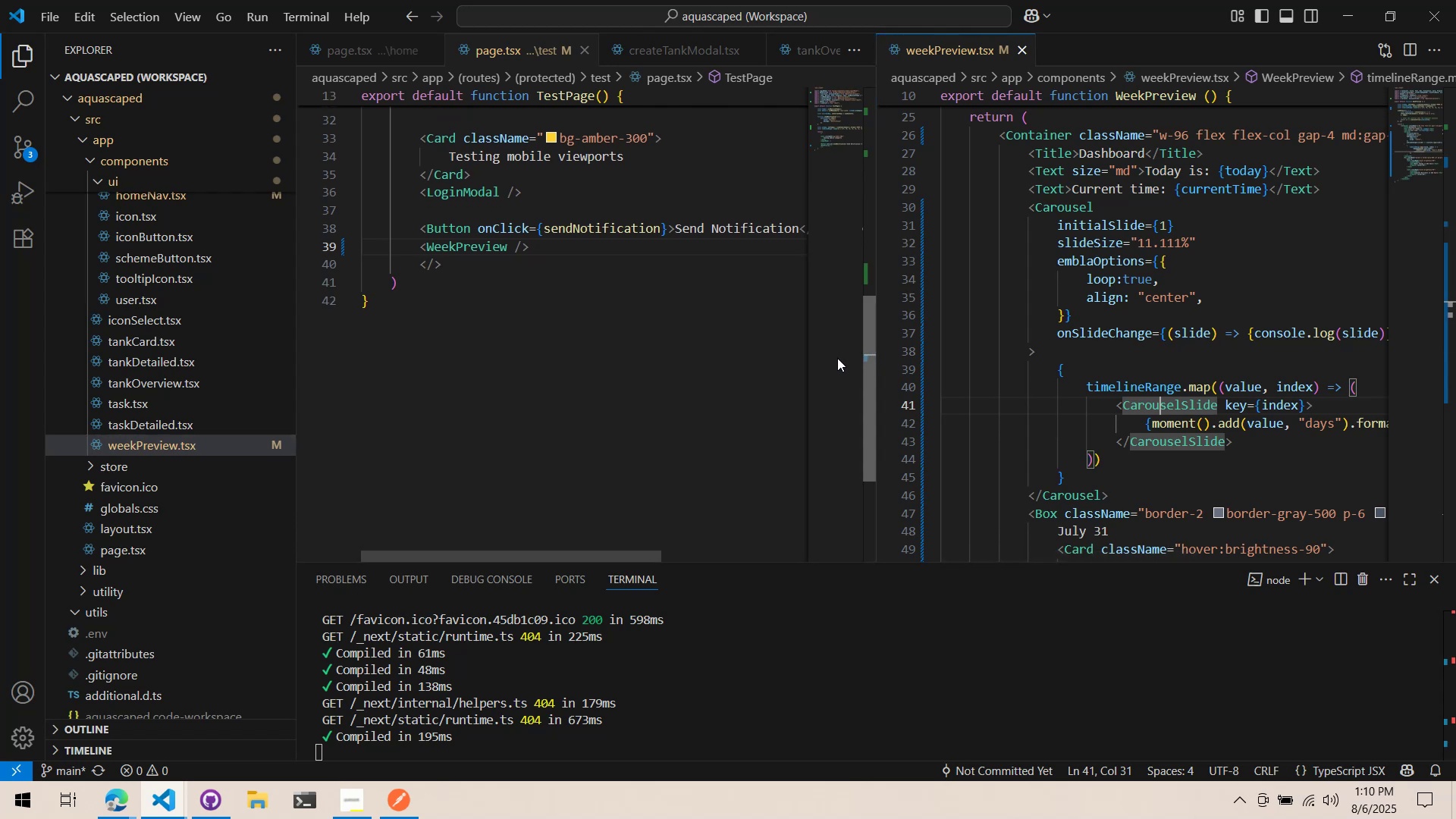 
key(Alt+AltLeft)
 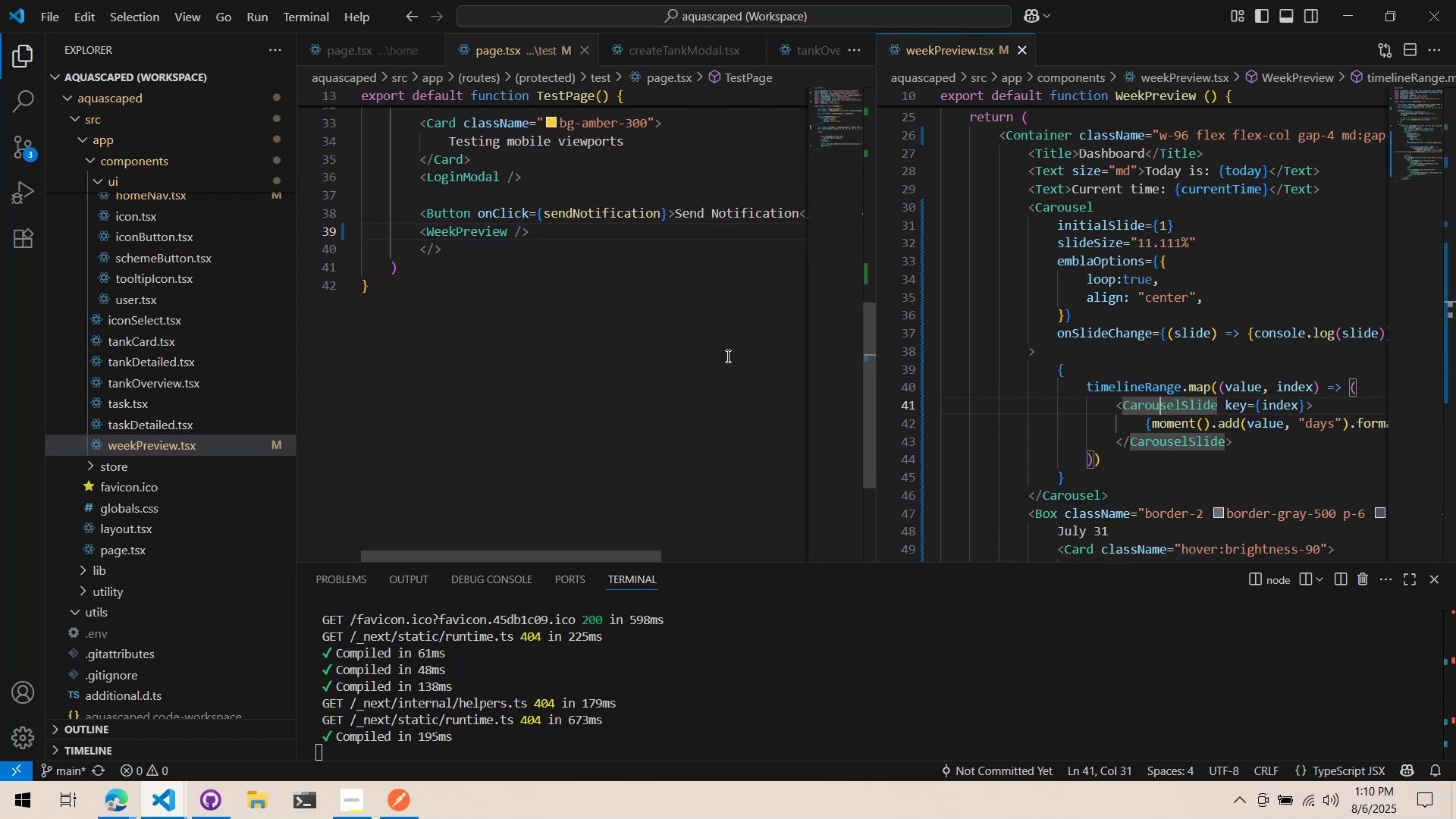 
key(Alt+Tab)
 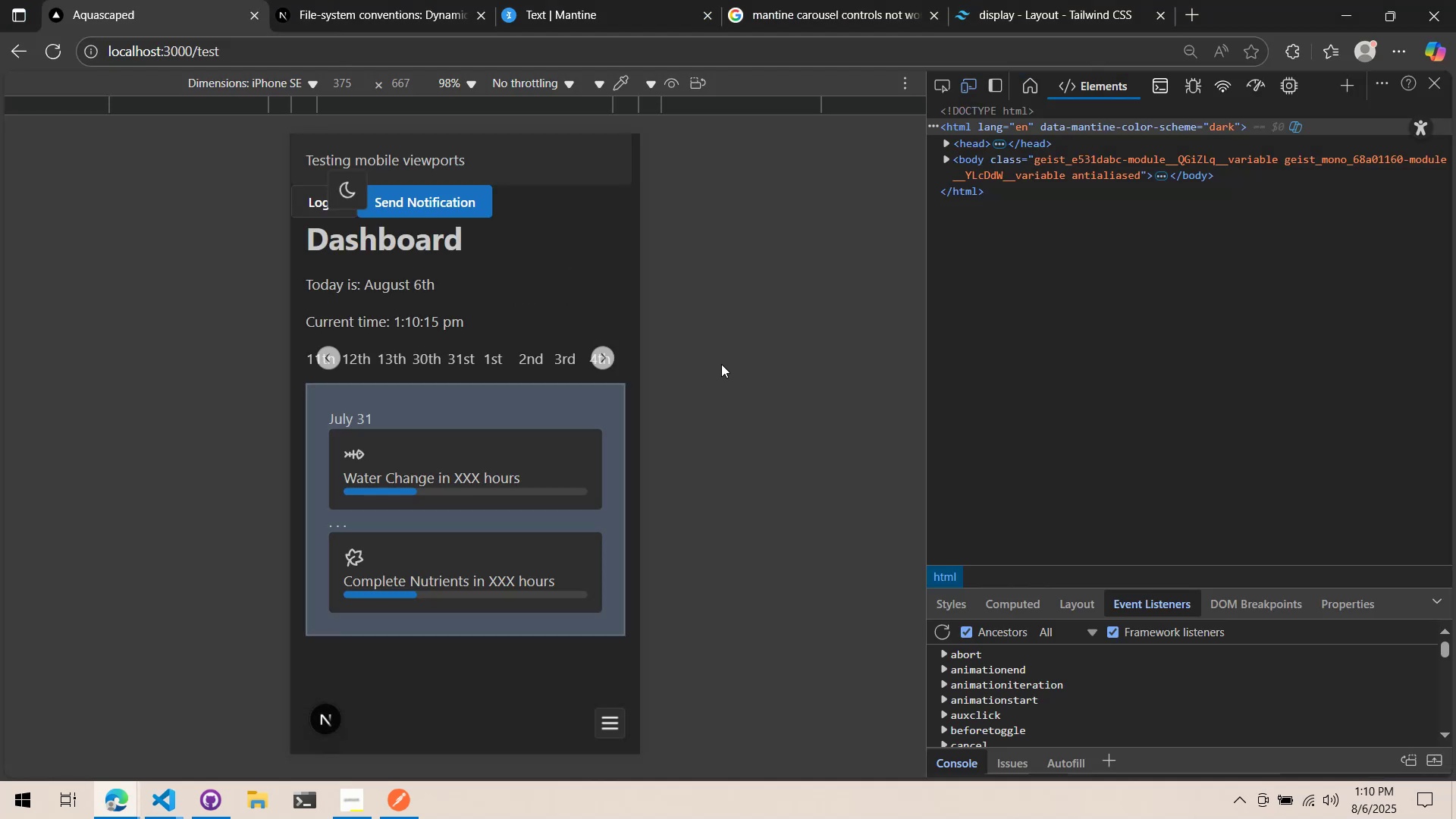 
scroll: coordinate [516, 398], scroll_direction: none, amount: 0.0
 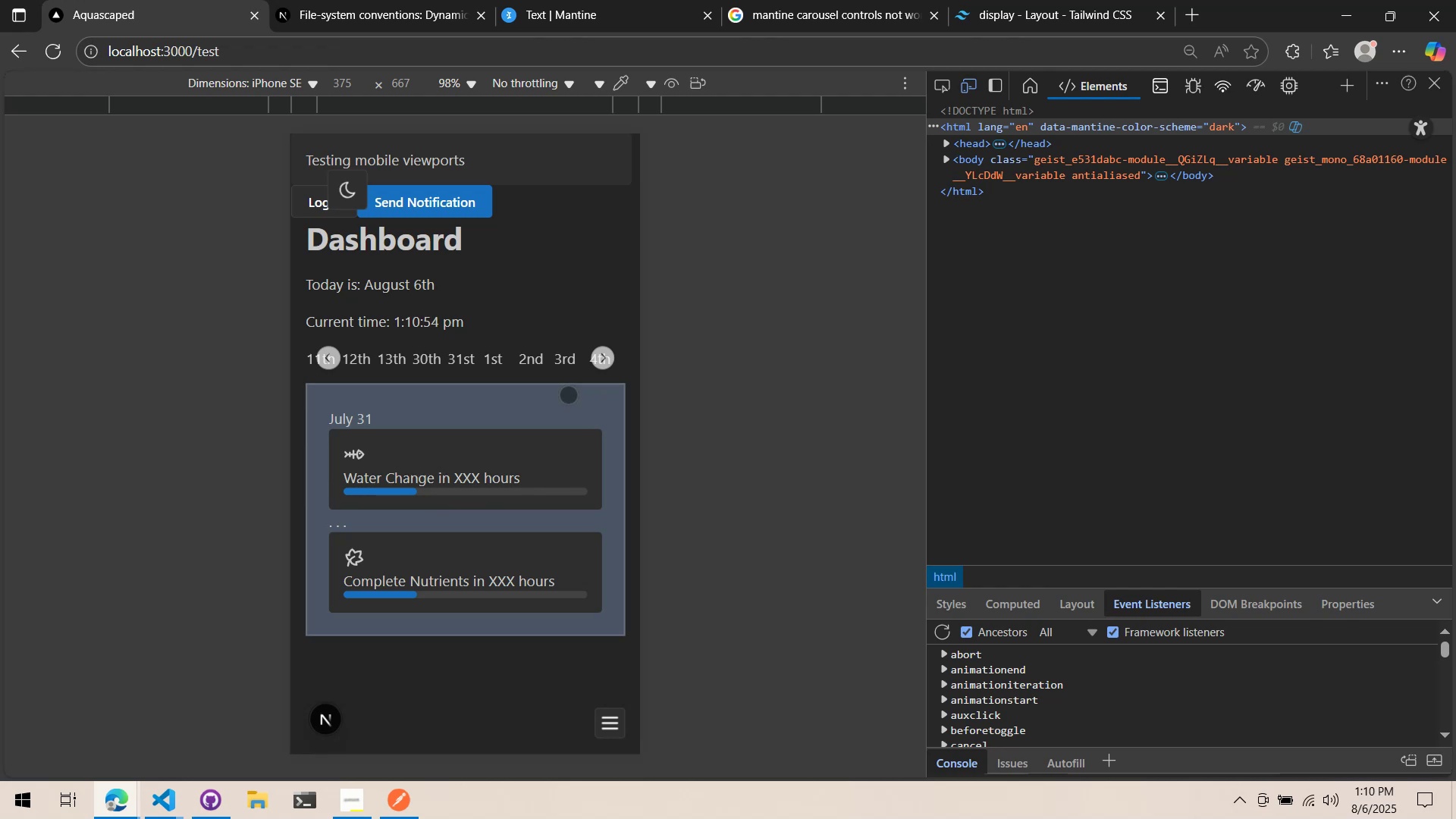 
wait(43.36)
 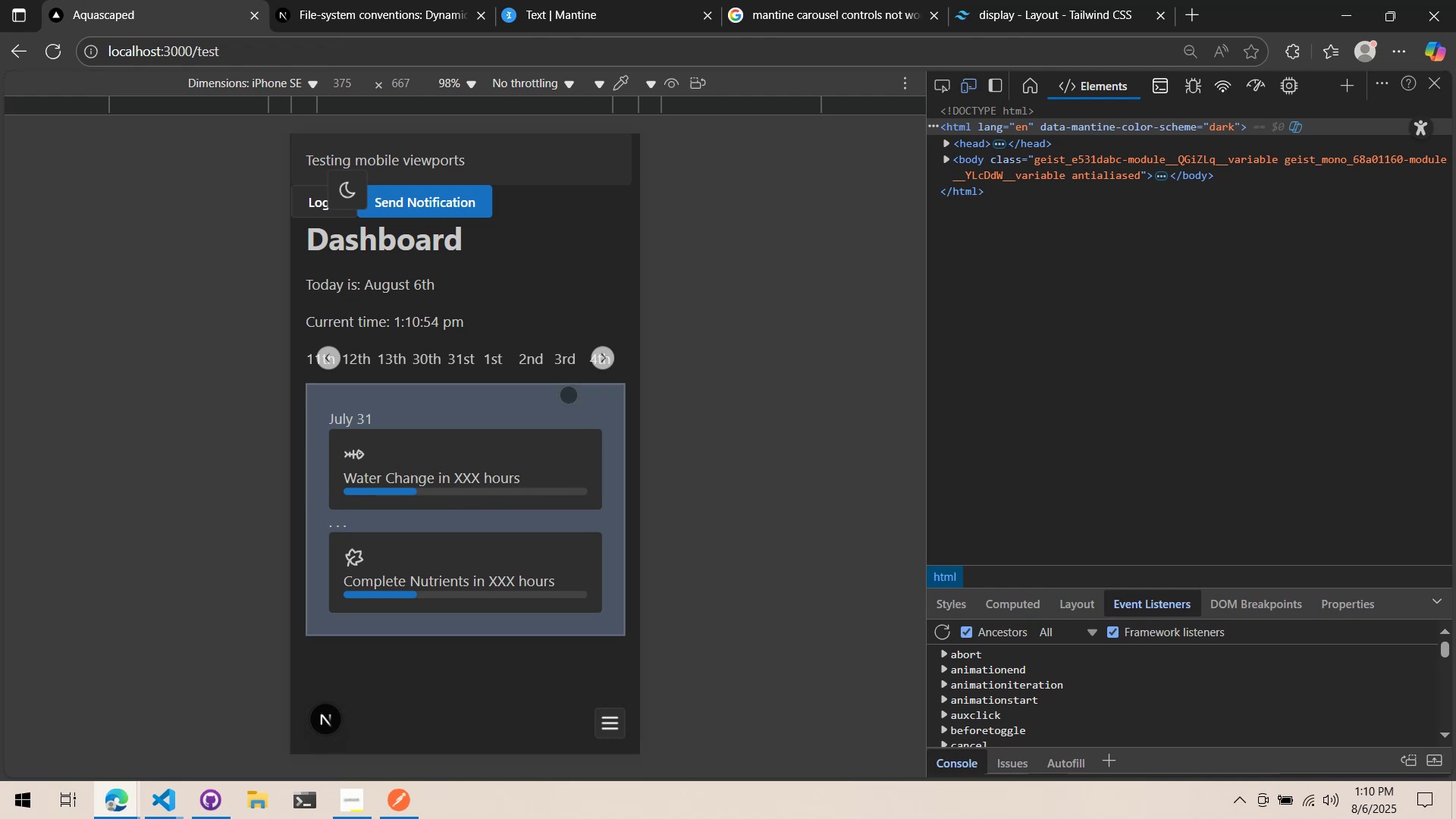 
key(Alt+AltLeft)
 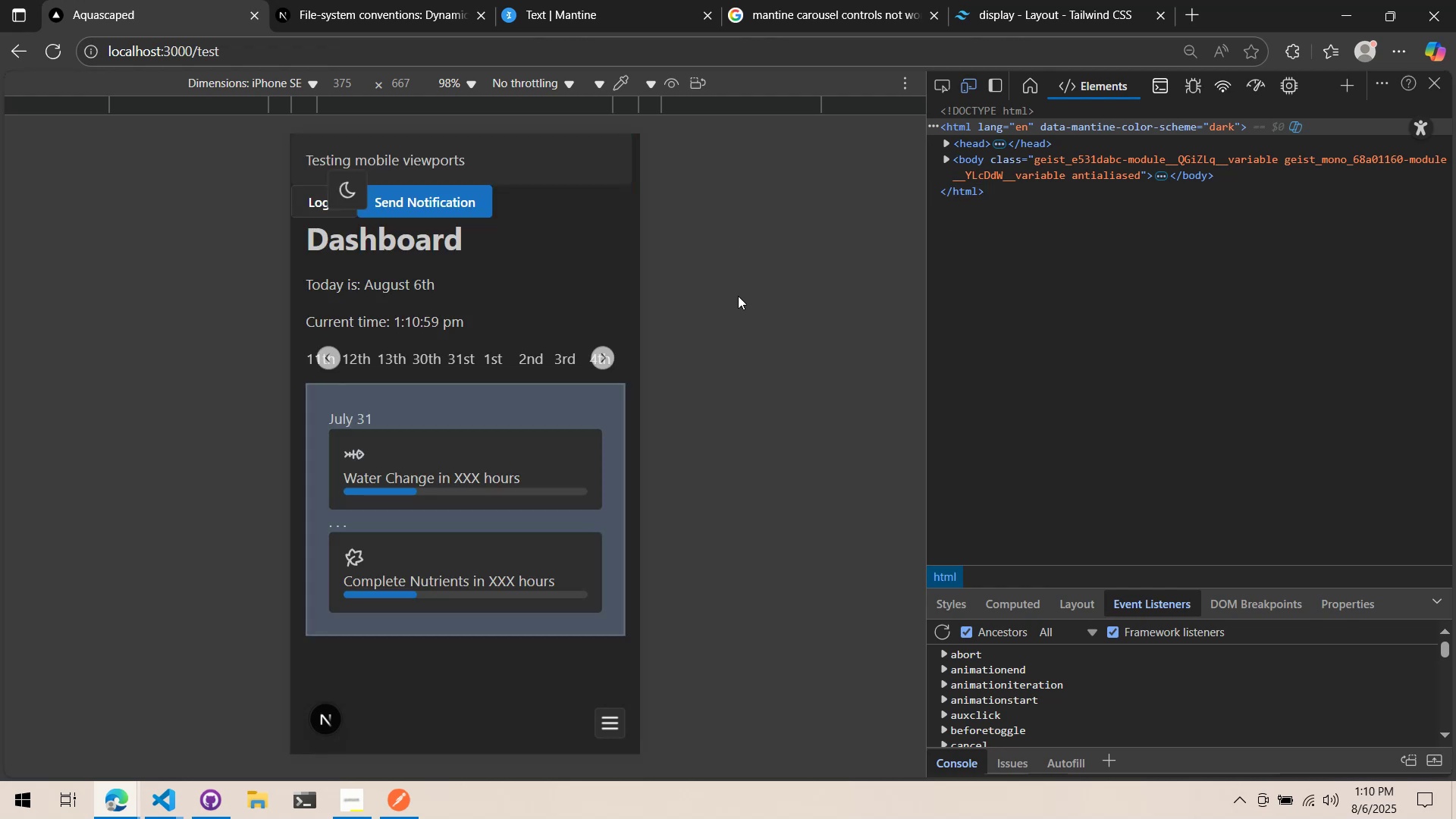 
key(Alt+Tab)
 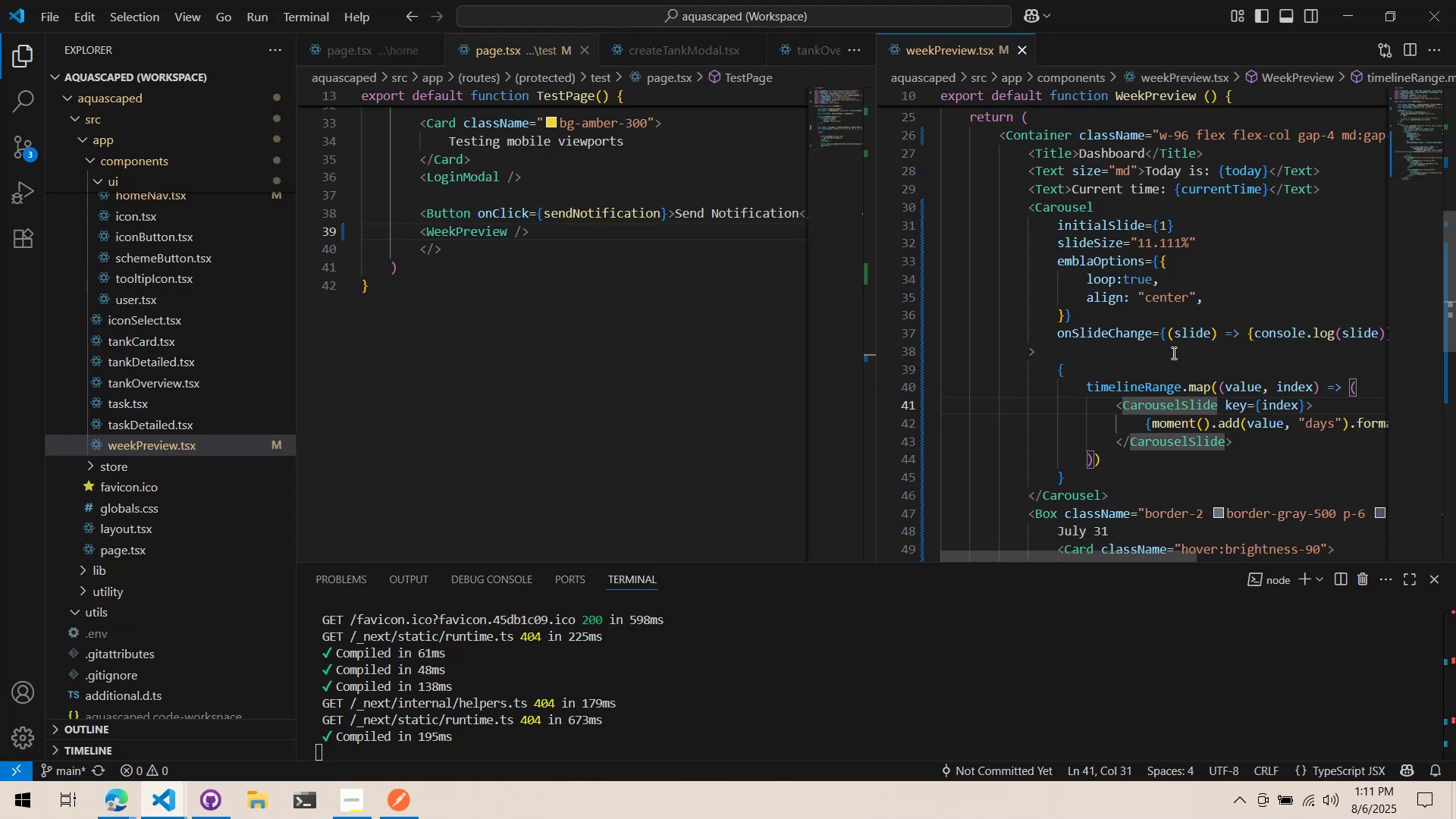 
scroll: coordinate [1203, 403], scroll_direction: up, amount: 2.0
 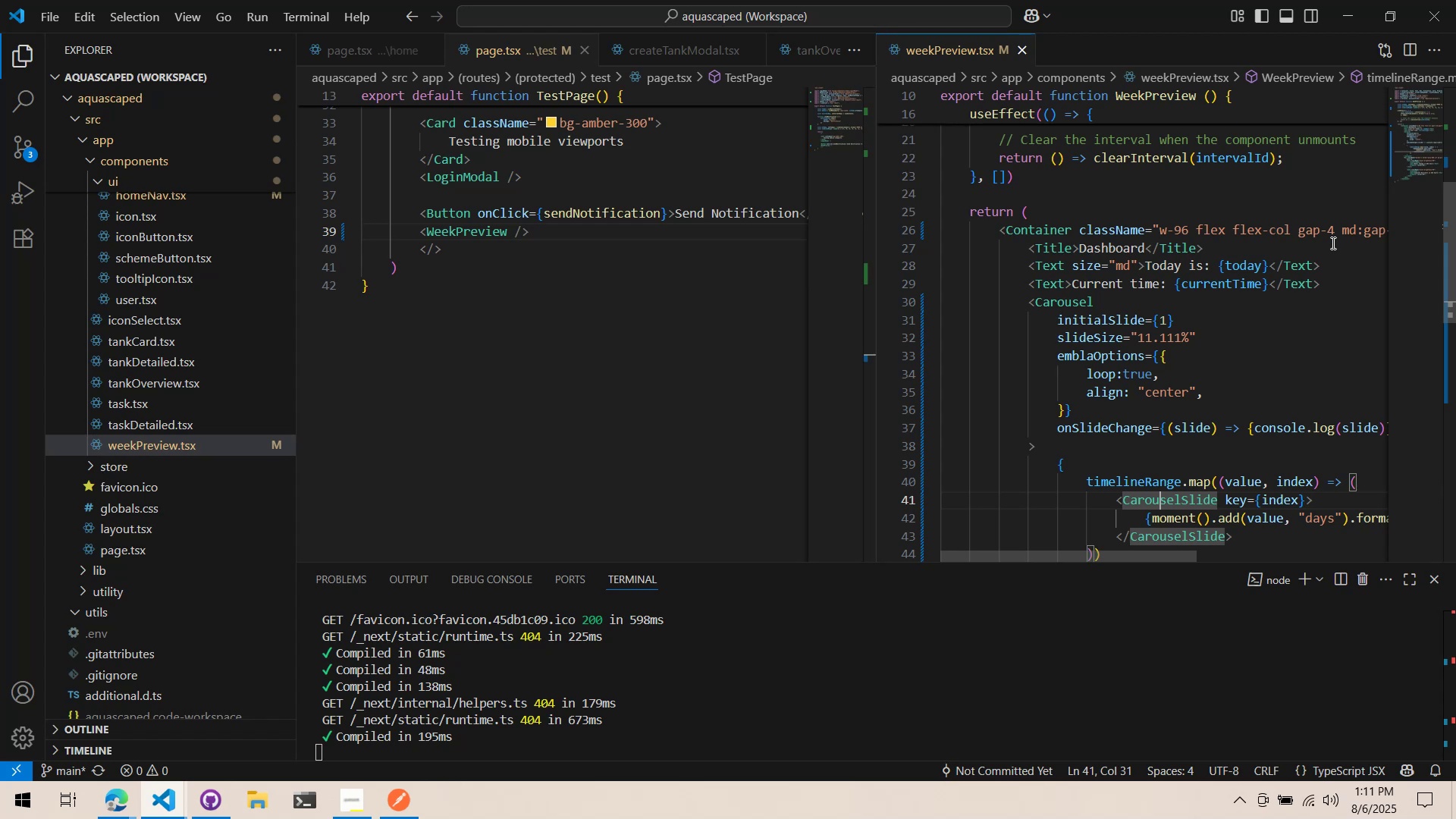 
left_click([1345, 259])
 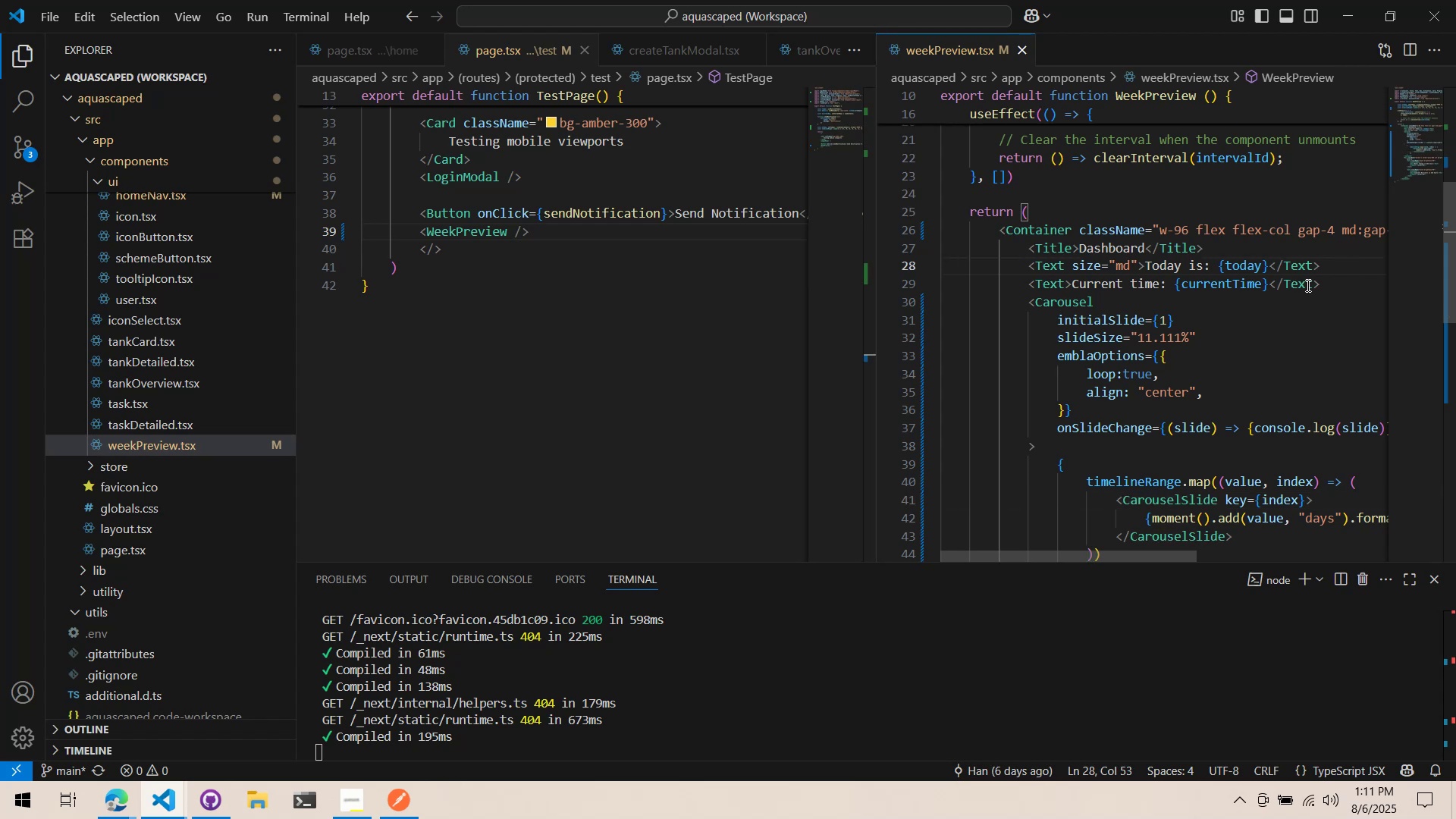 
scroll: coordinate [741, 241], scroll_direction: down, amount: 5.0
 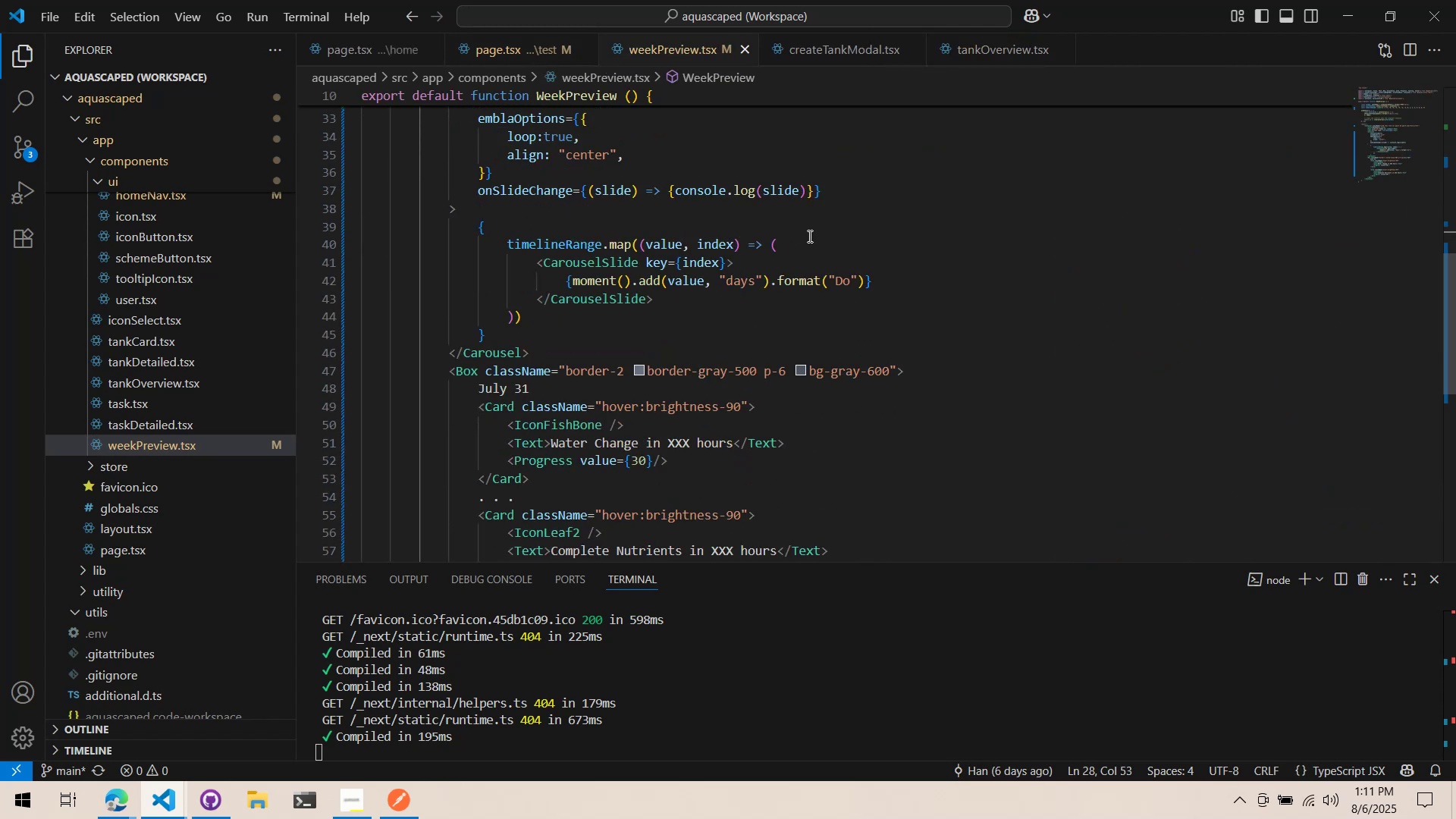 
left_click([808, 245])
 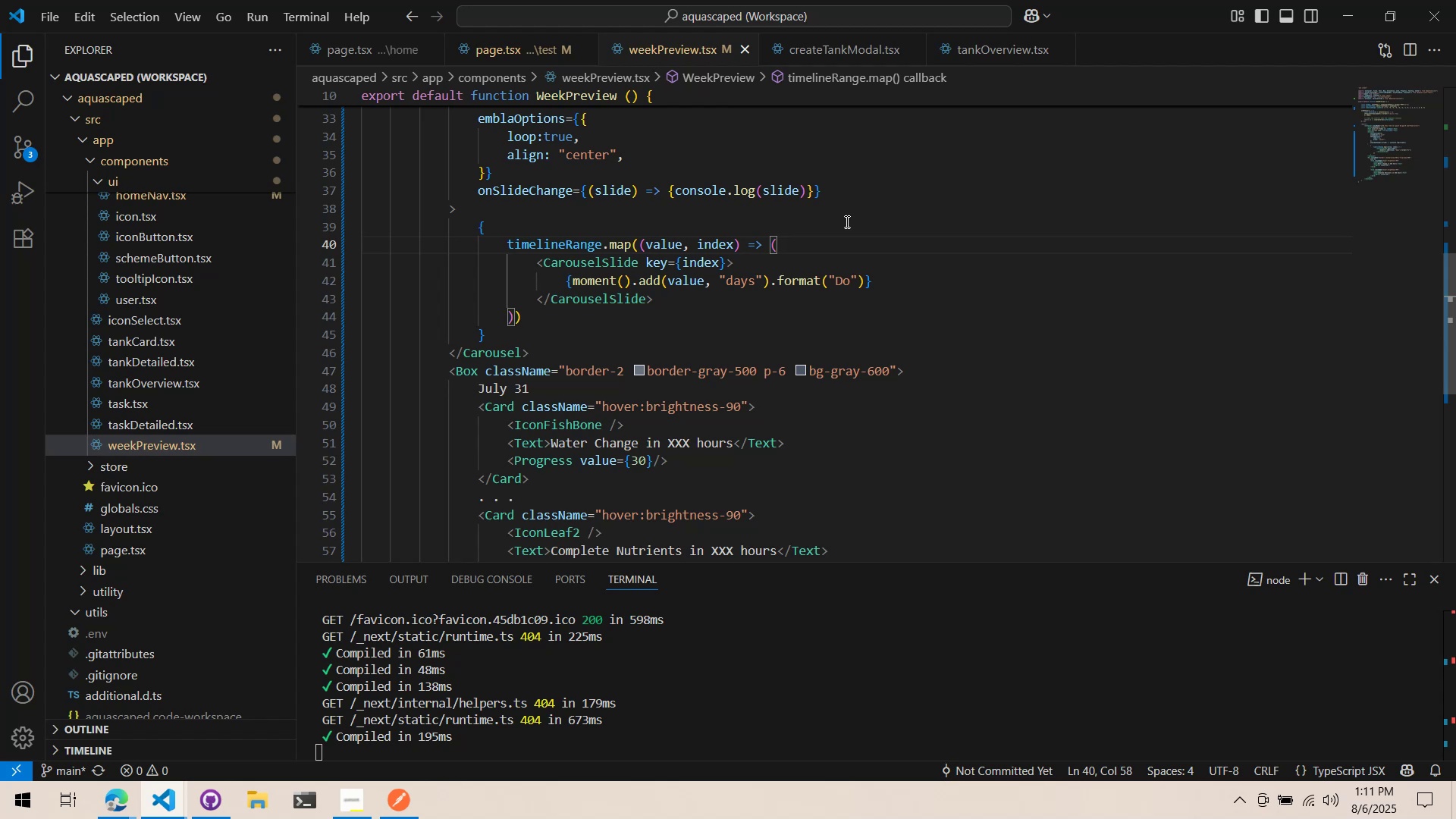 
wait(13.51)
 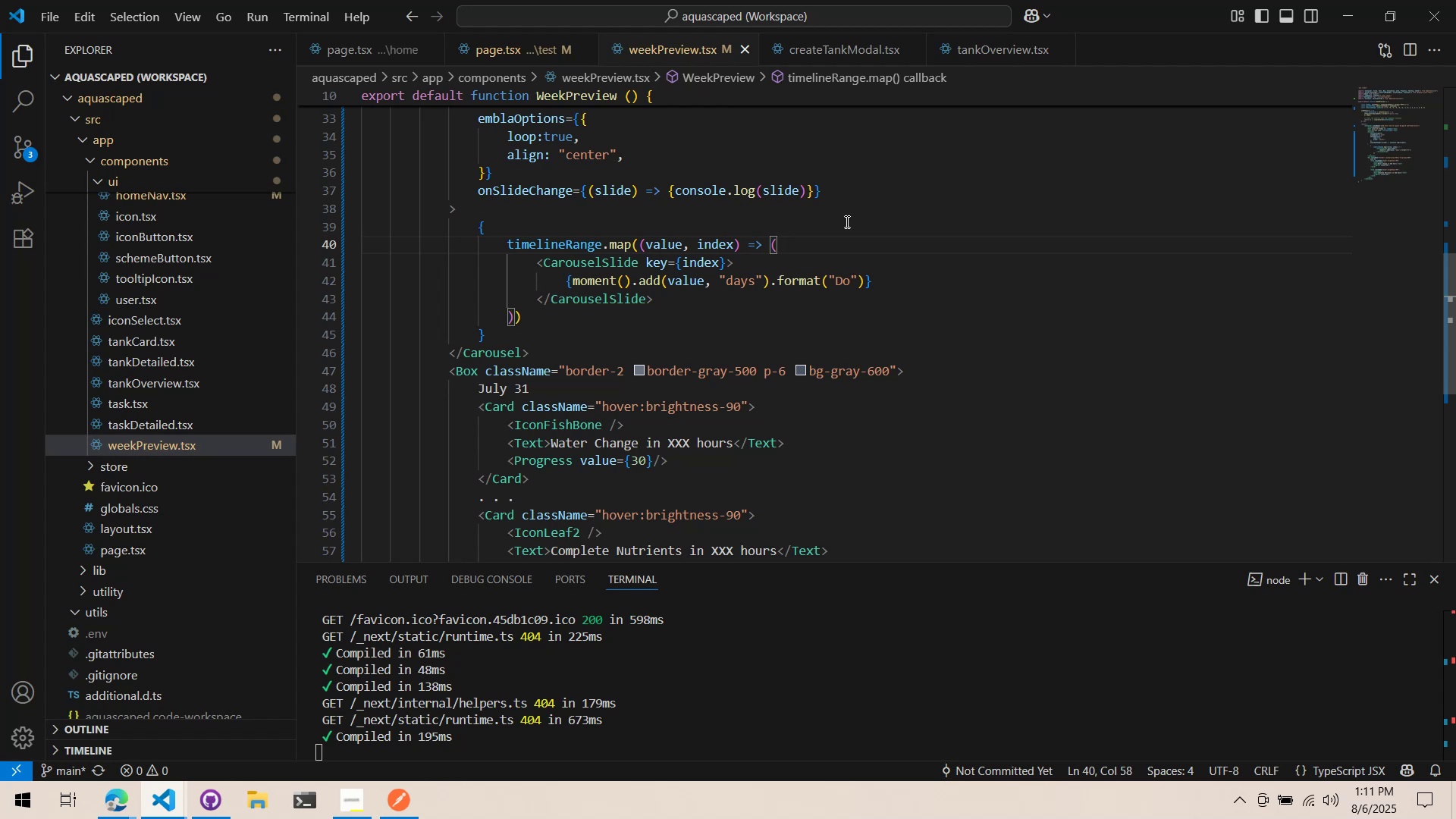 
scroll: coordinate [218, 287], scroll_direction: up, amount: 3.0
 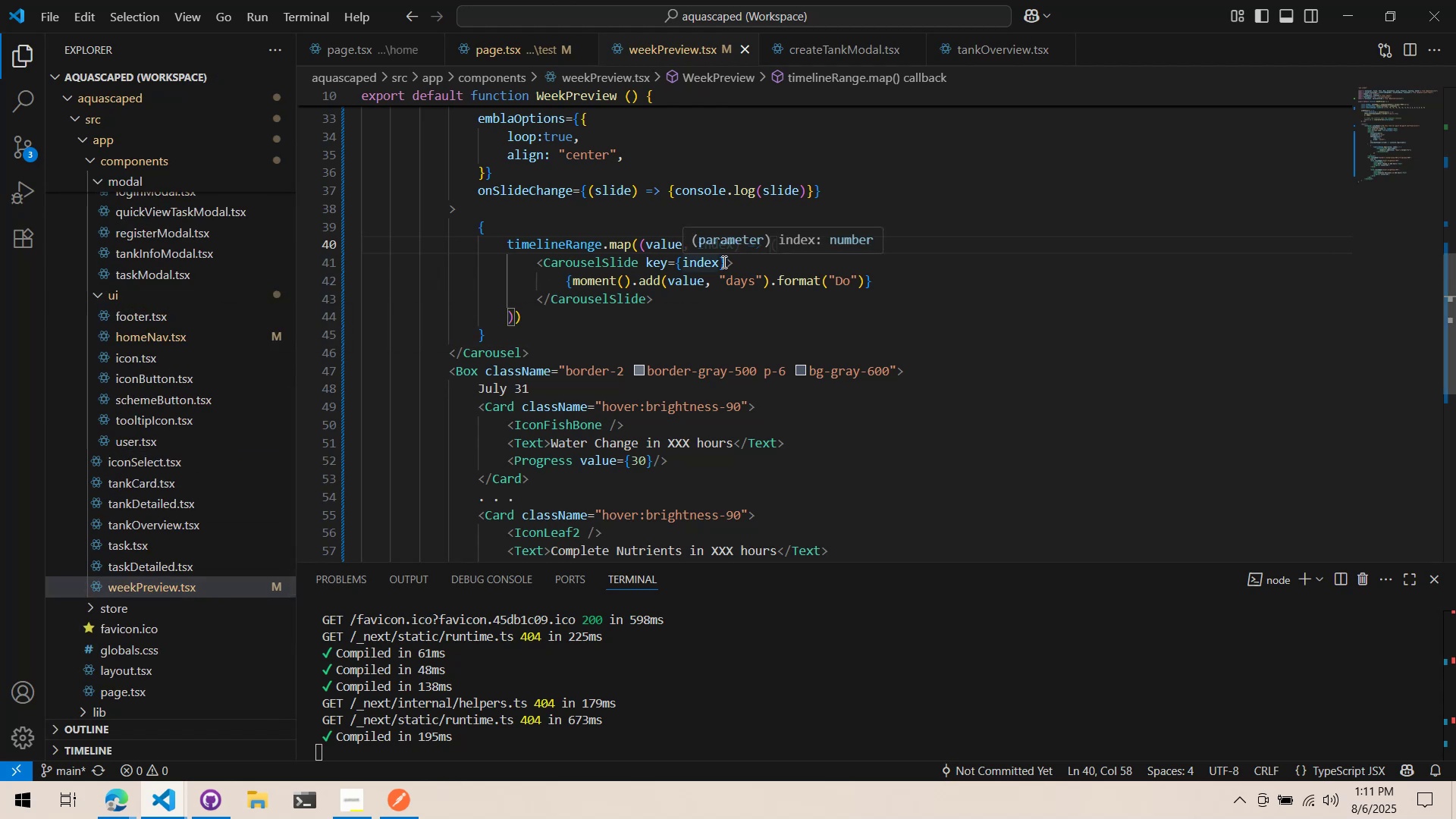 
wait(6.78)
 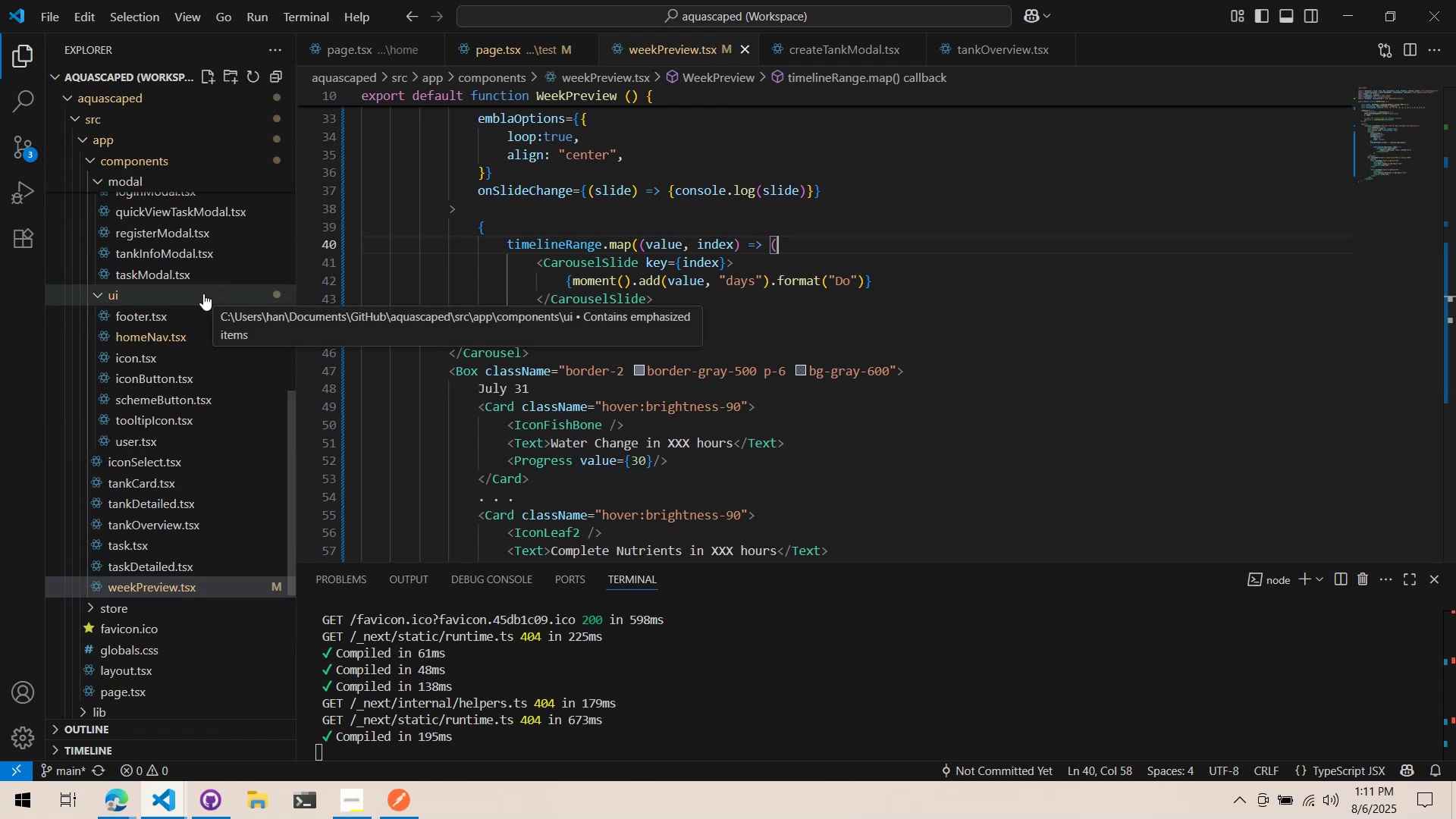 
left_click([808, 252])
 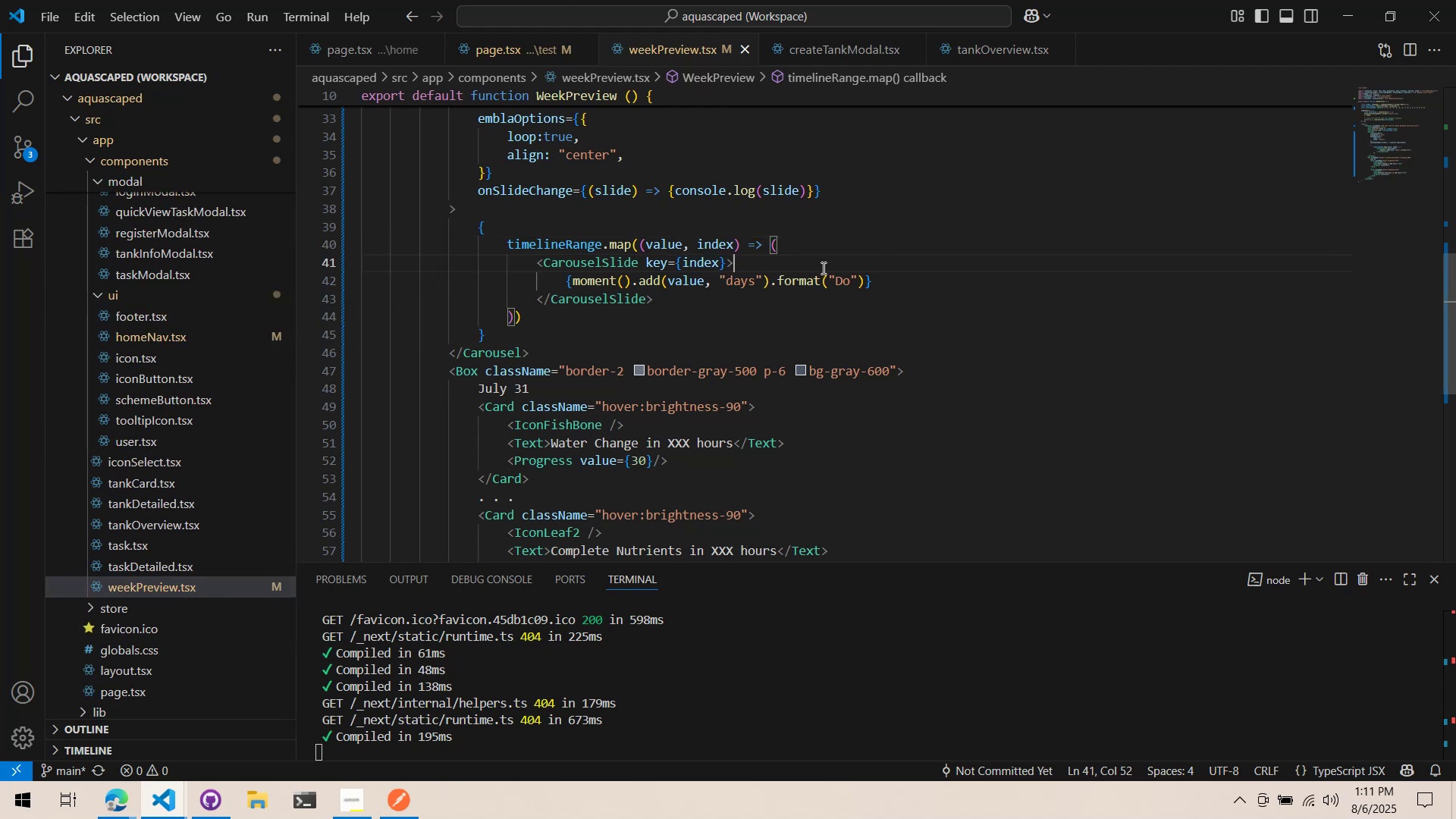 
key(Enter)
 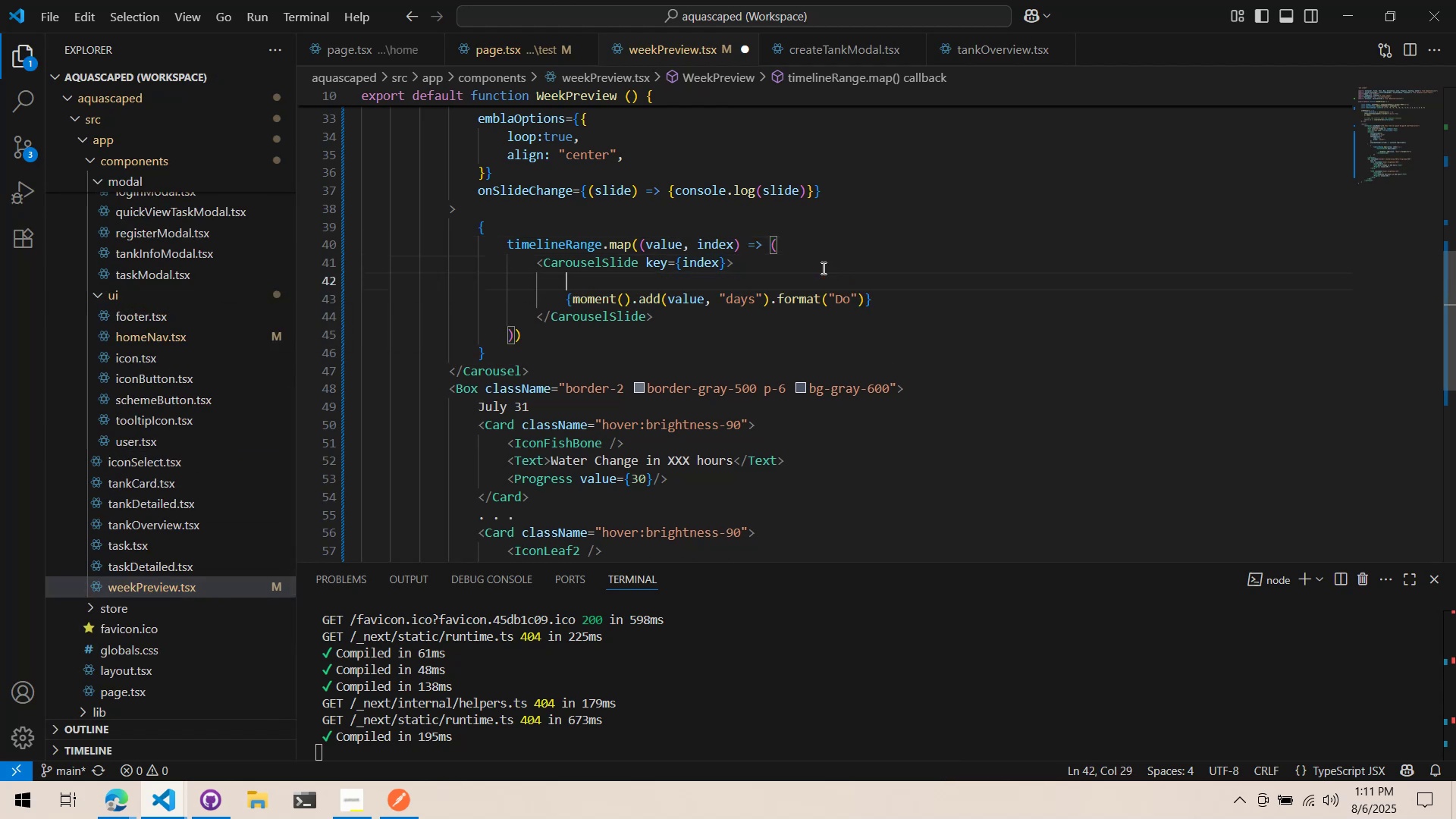 
key(Enter)
 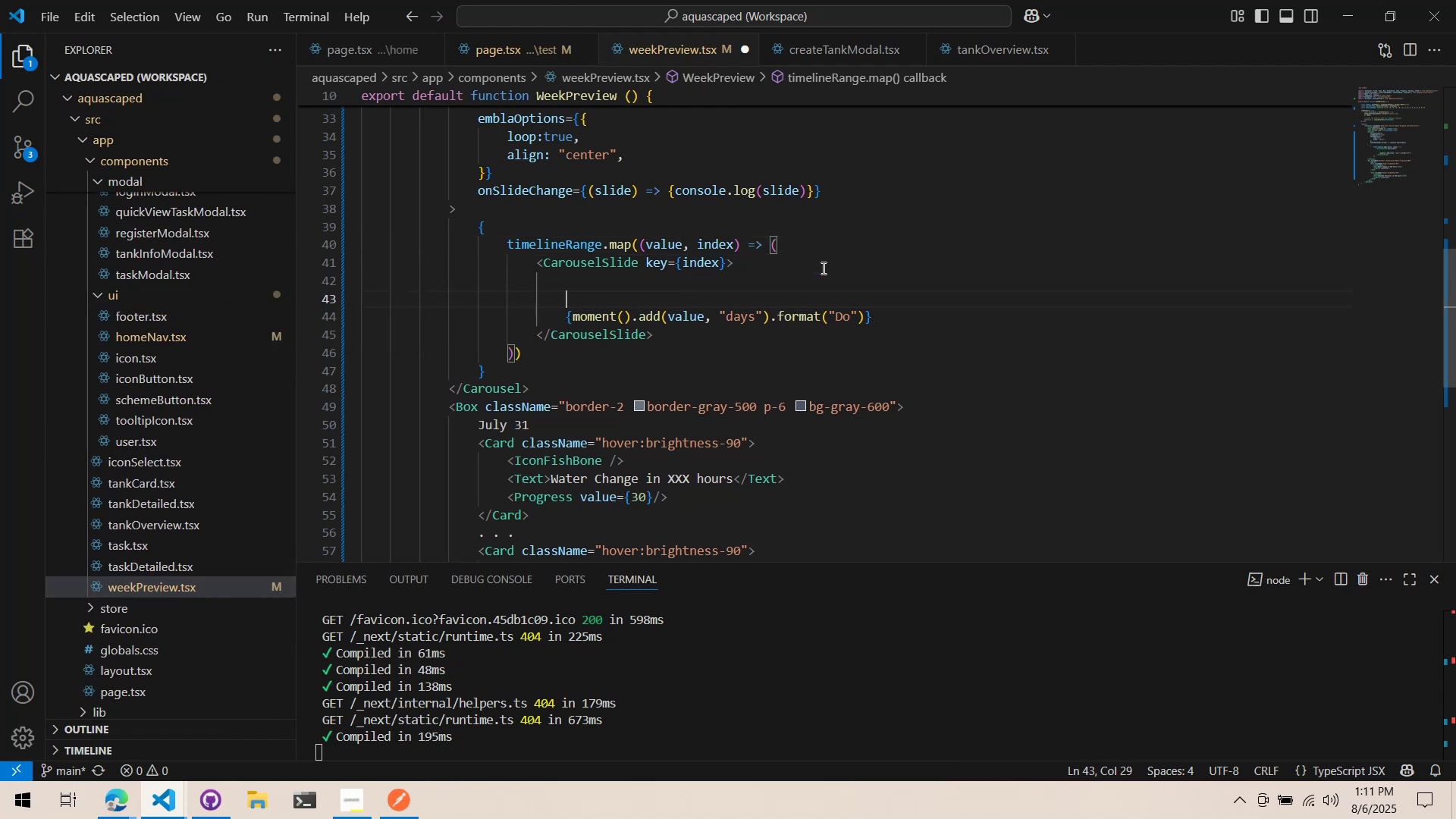 
key(Backspace)
key(Backspace)
key(Backspace)
key(Tab)
key(Tab)
type(<Text>)
 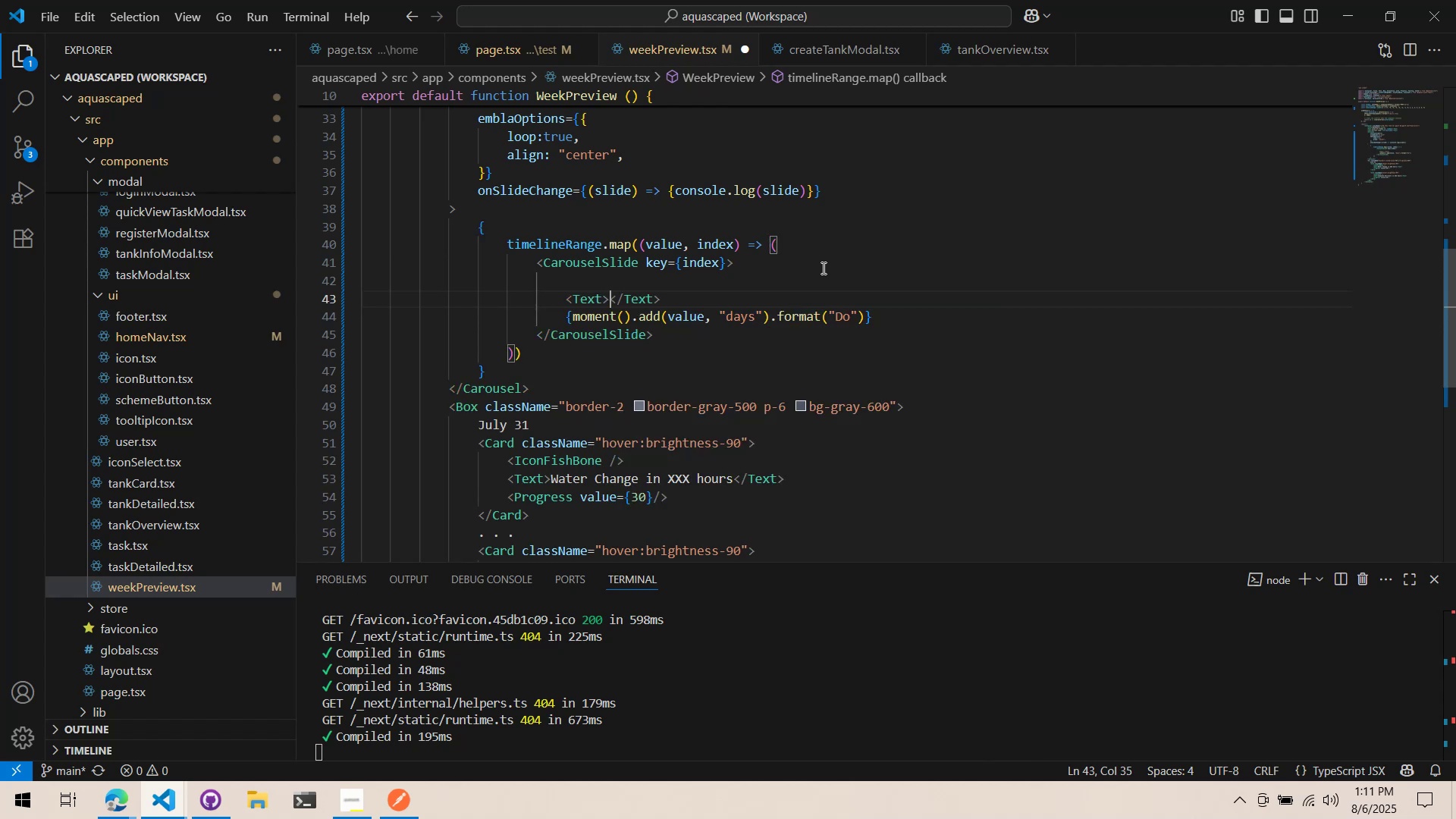 
double_click([594, 307])
 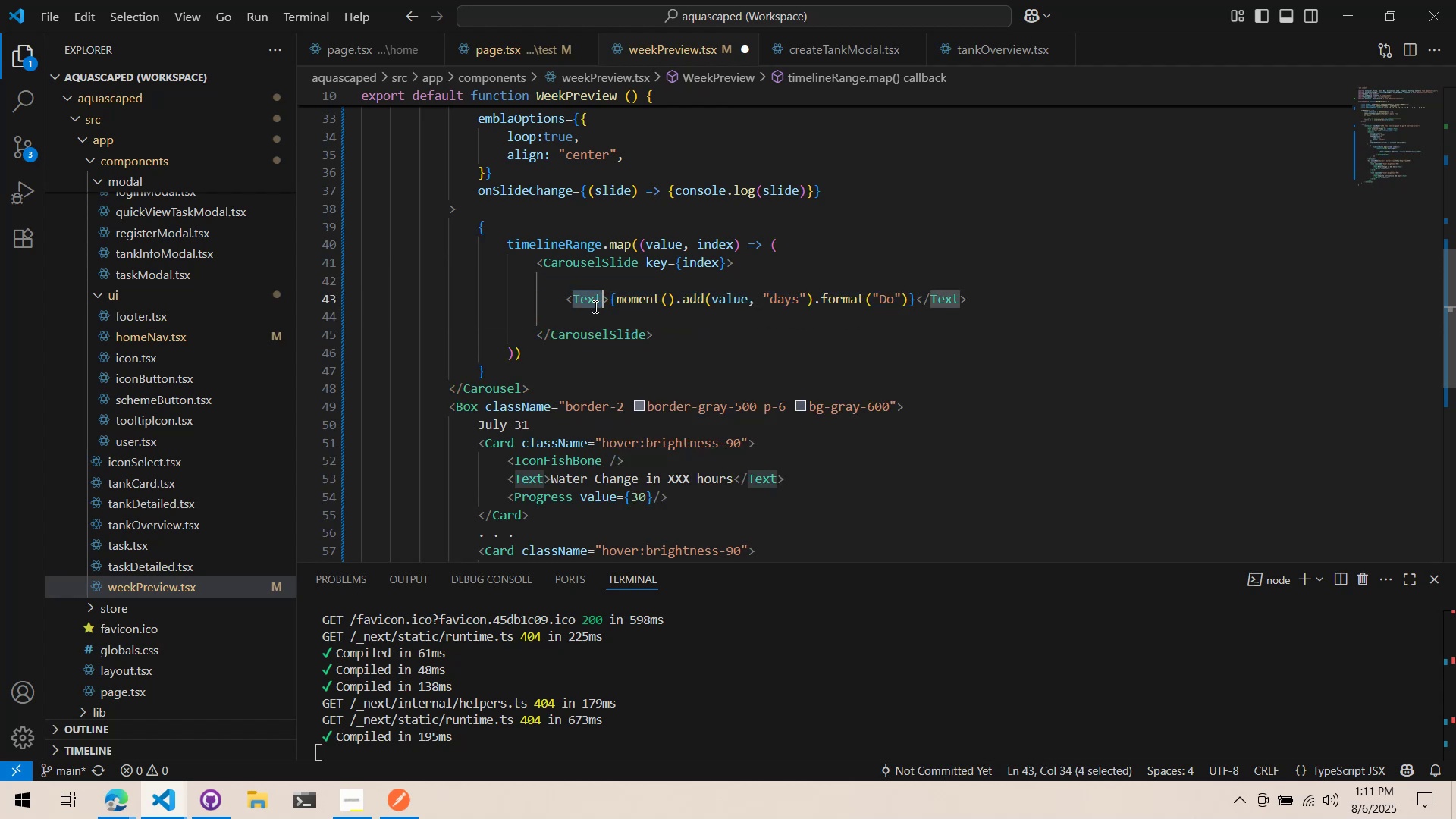 
triple_click([594, 306])
 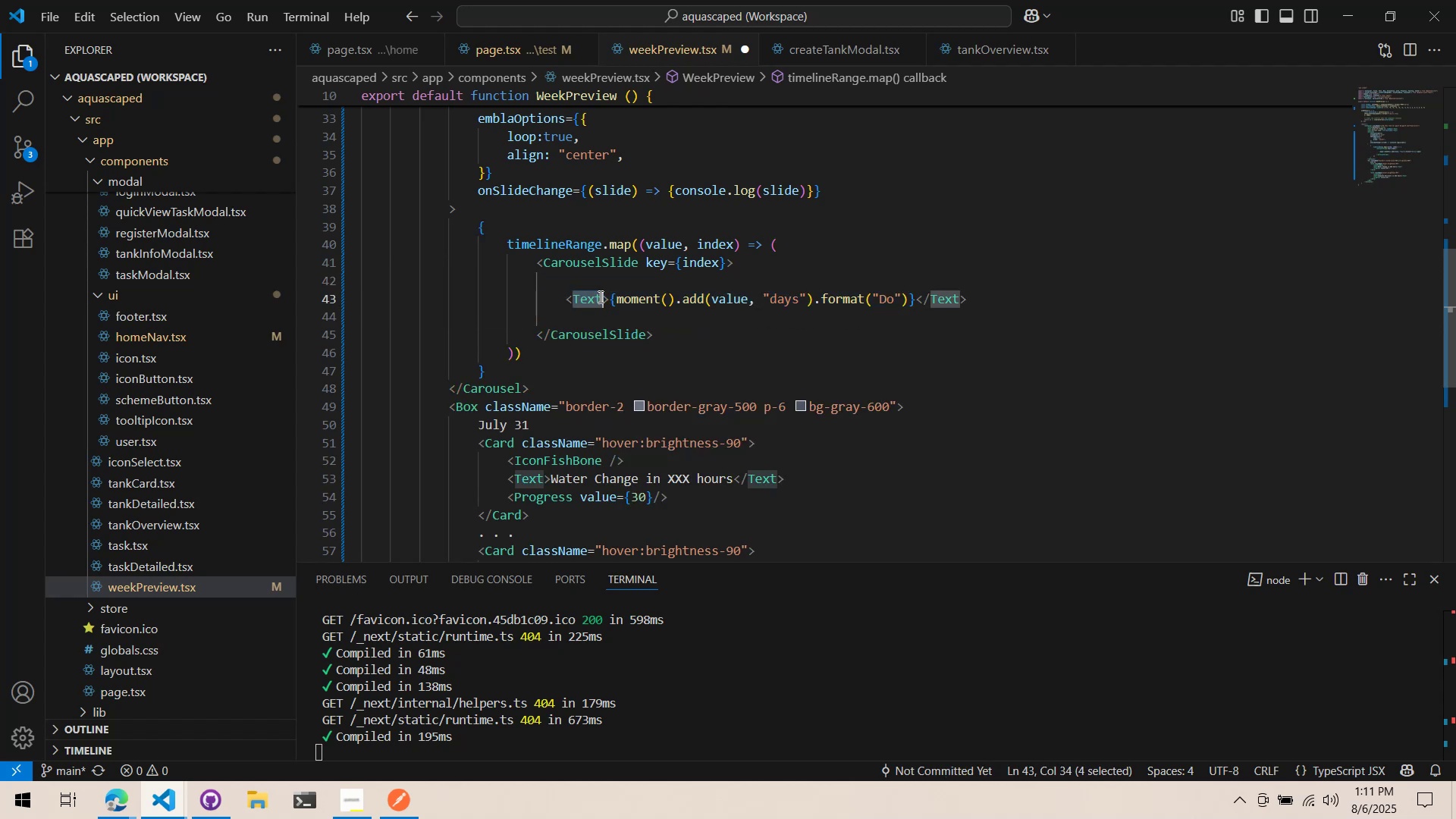 
triple_click([599, 297])
 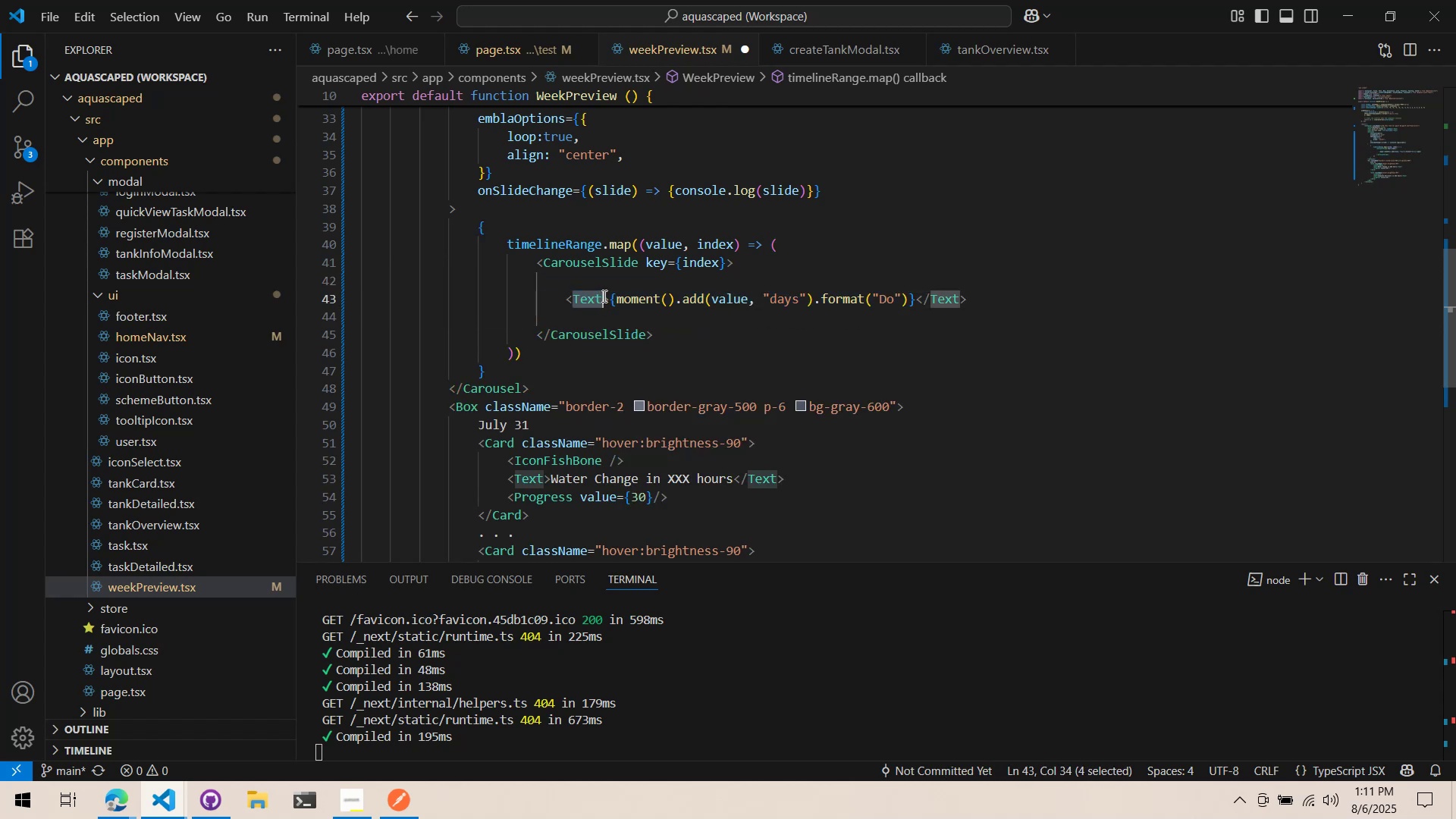 
type(Center)
 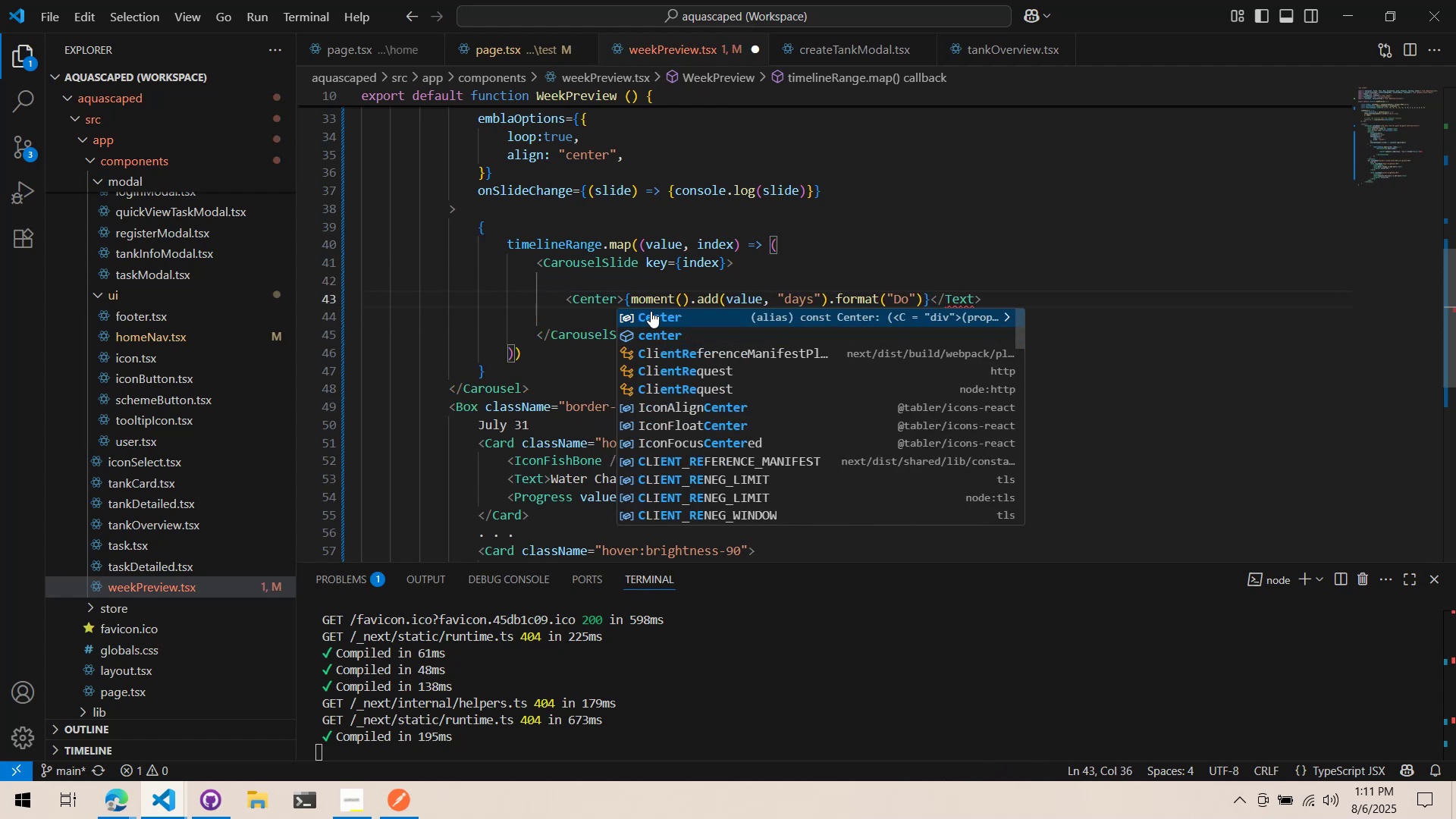 
left_click([599, 308])
 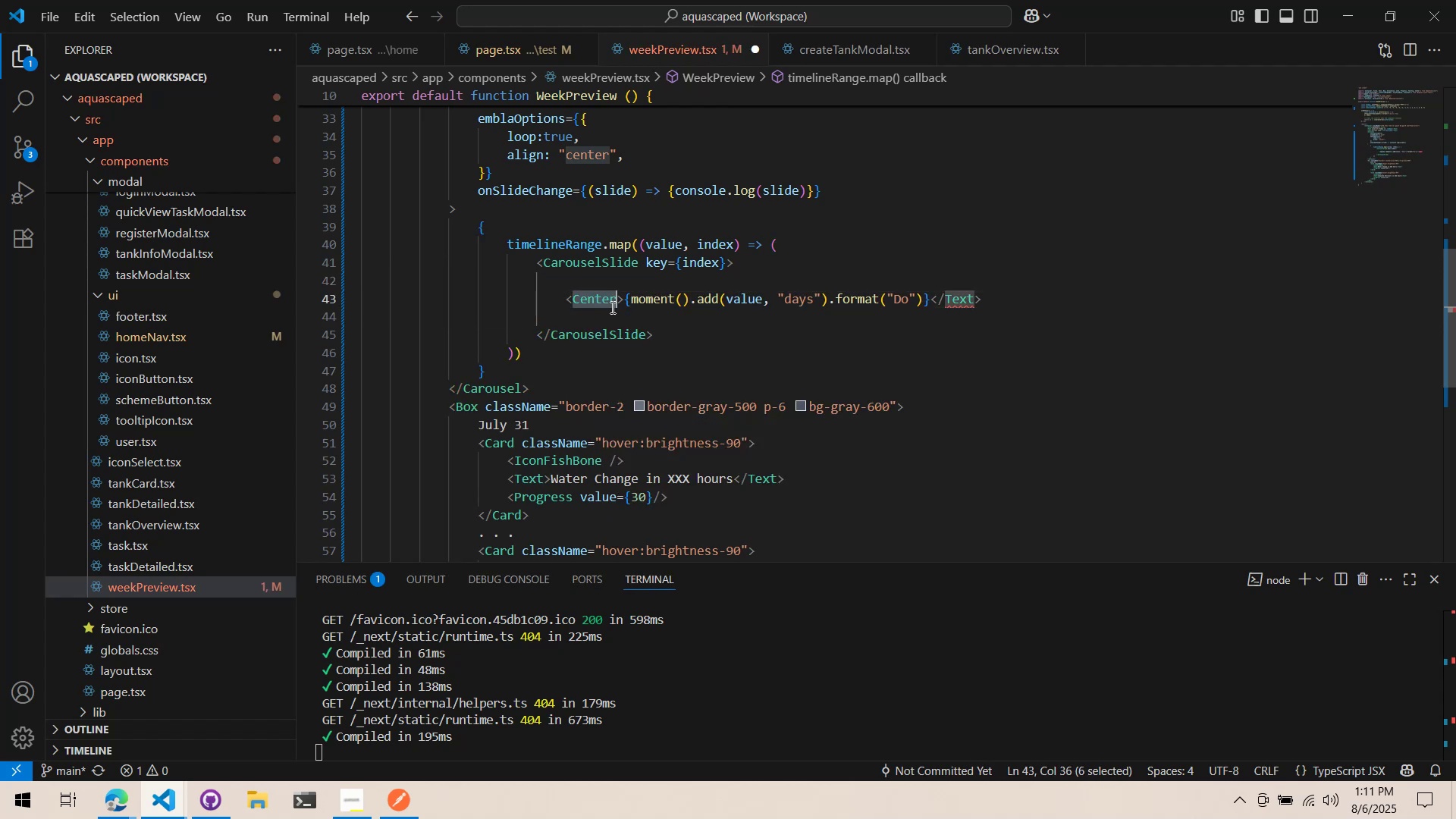 
key(Control+ControlLeft)
 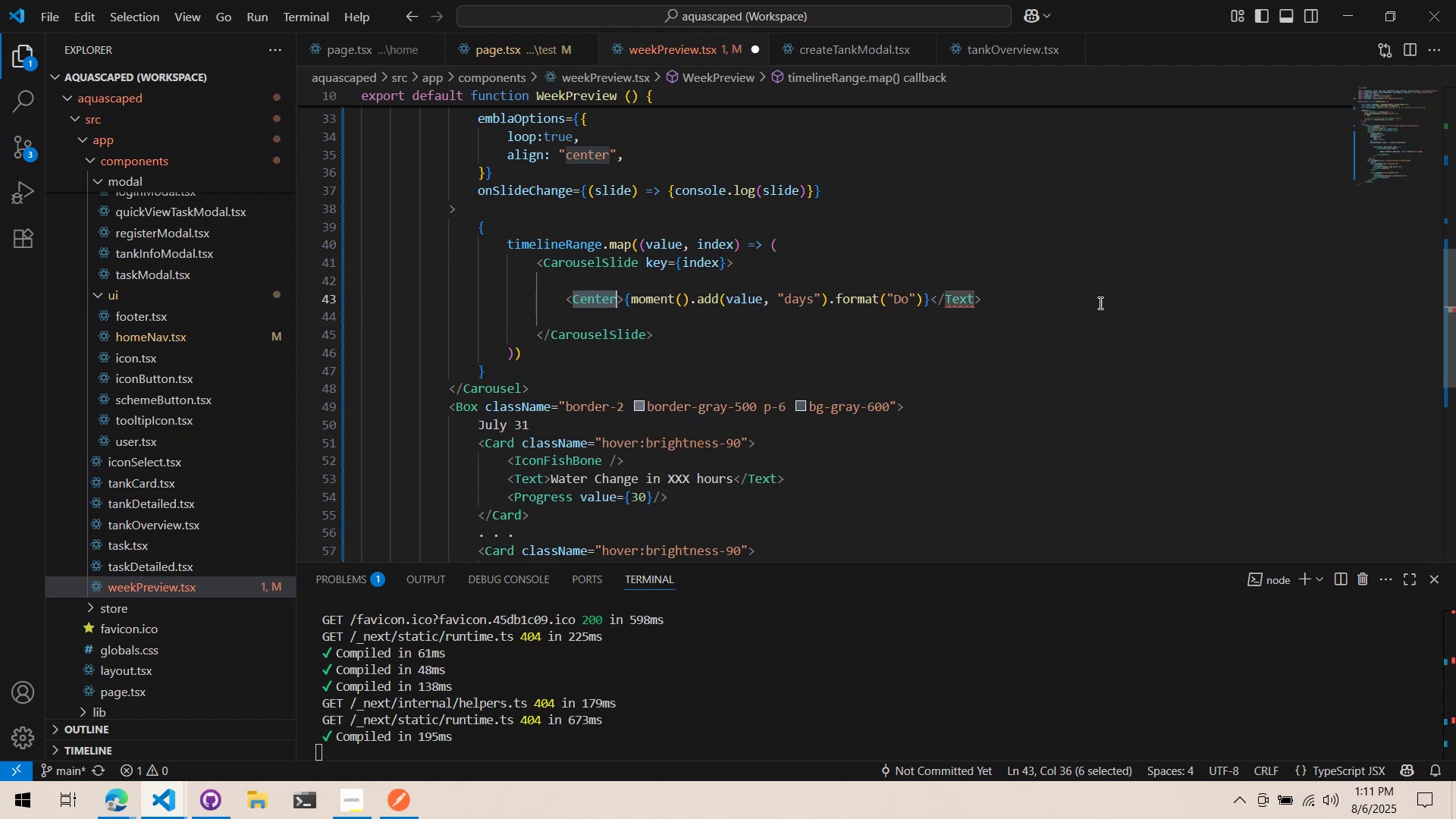 
key(Control+C)
 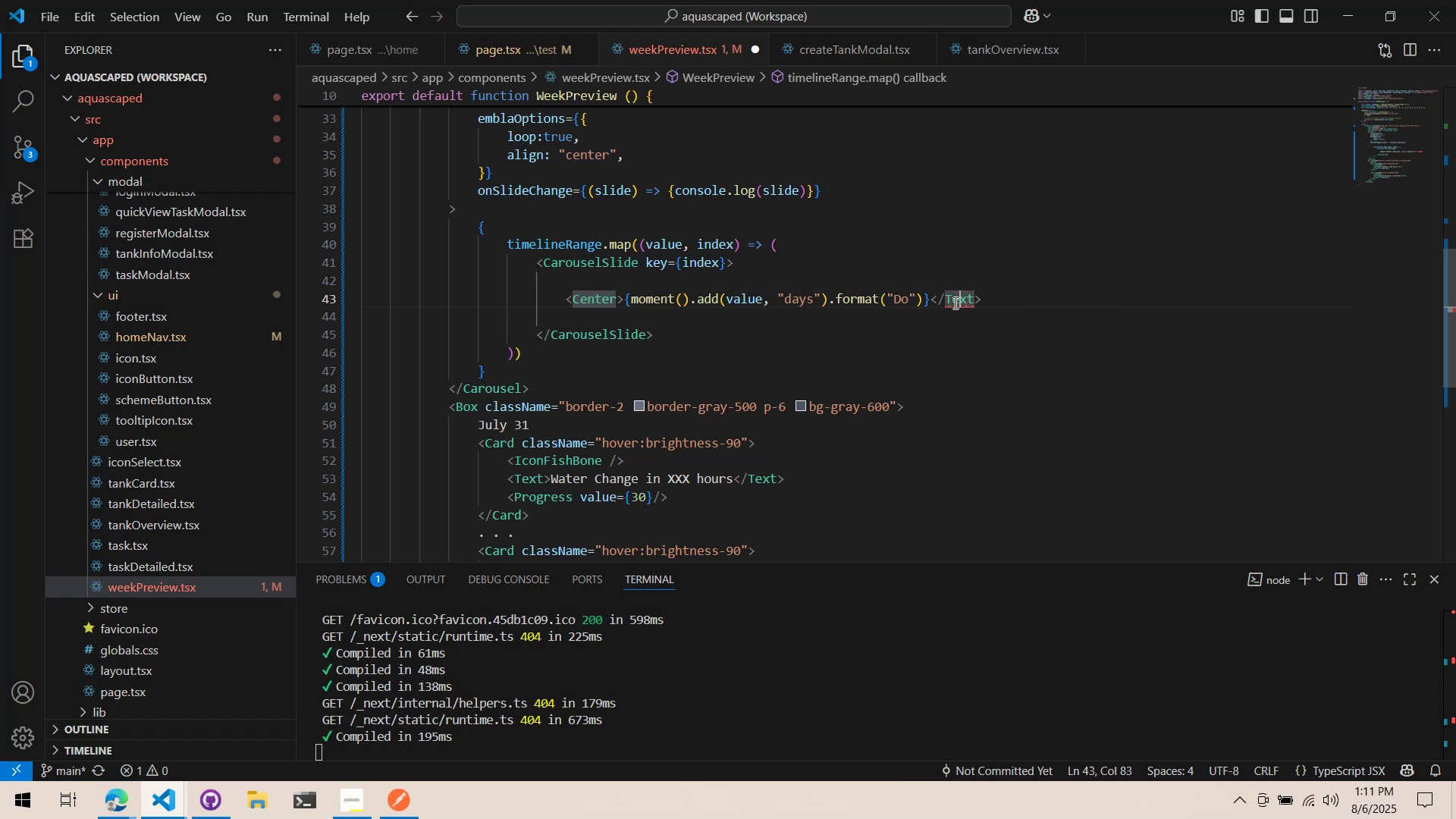 
double_click([954, 303])
 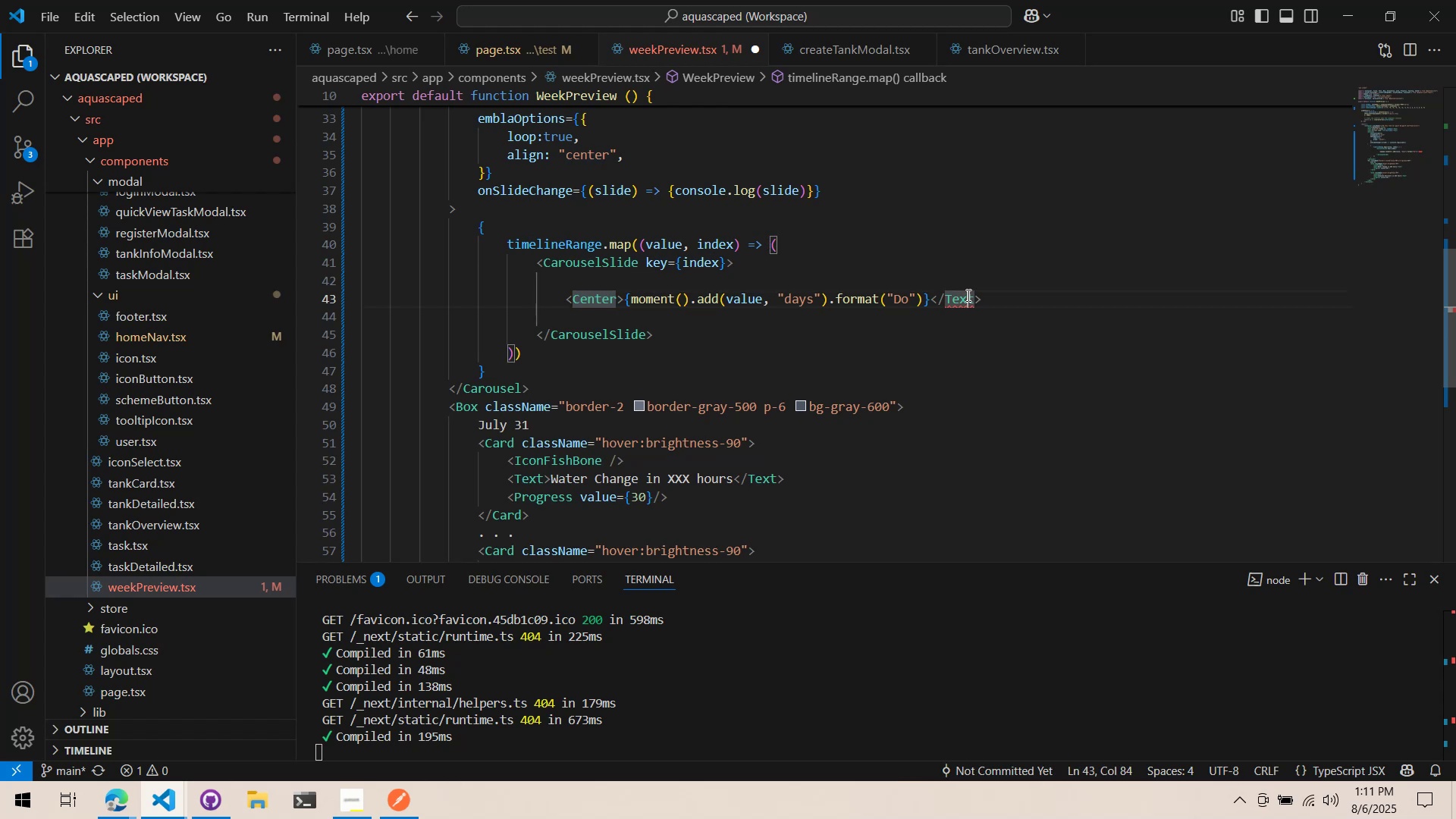 
triple_click([967, 295])
 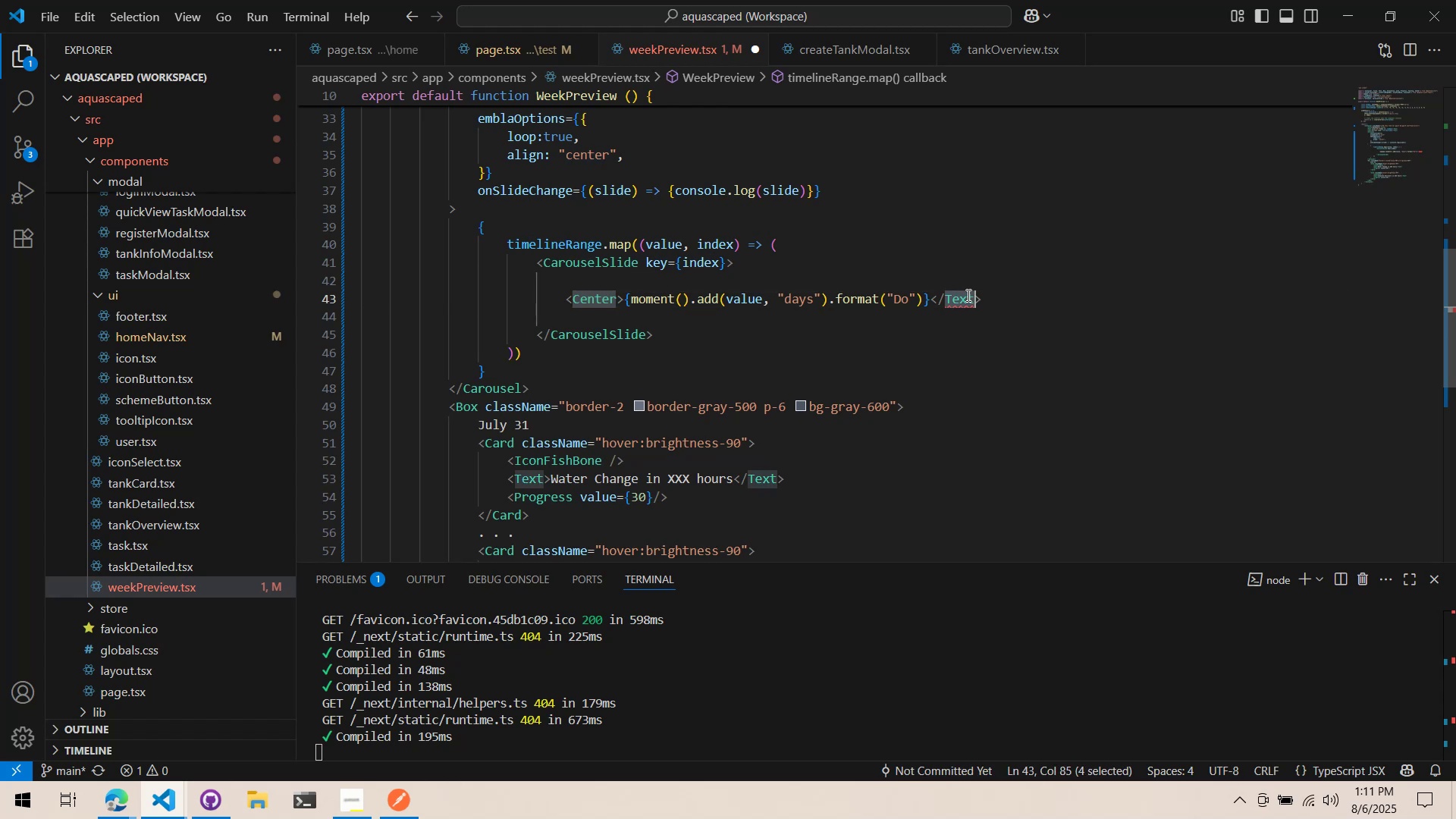 
key(Control+ControlLeft)
 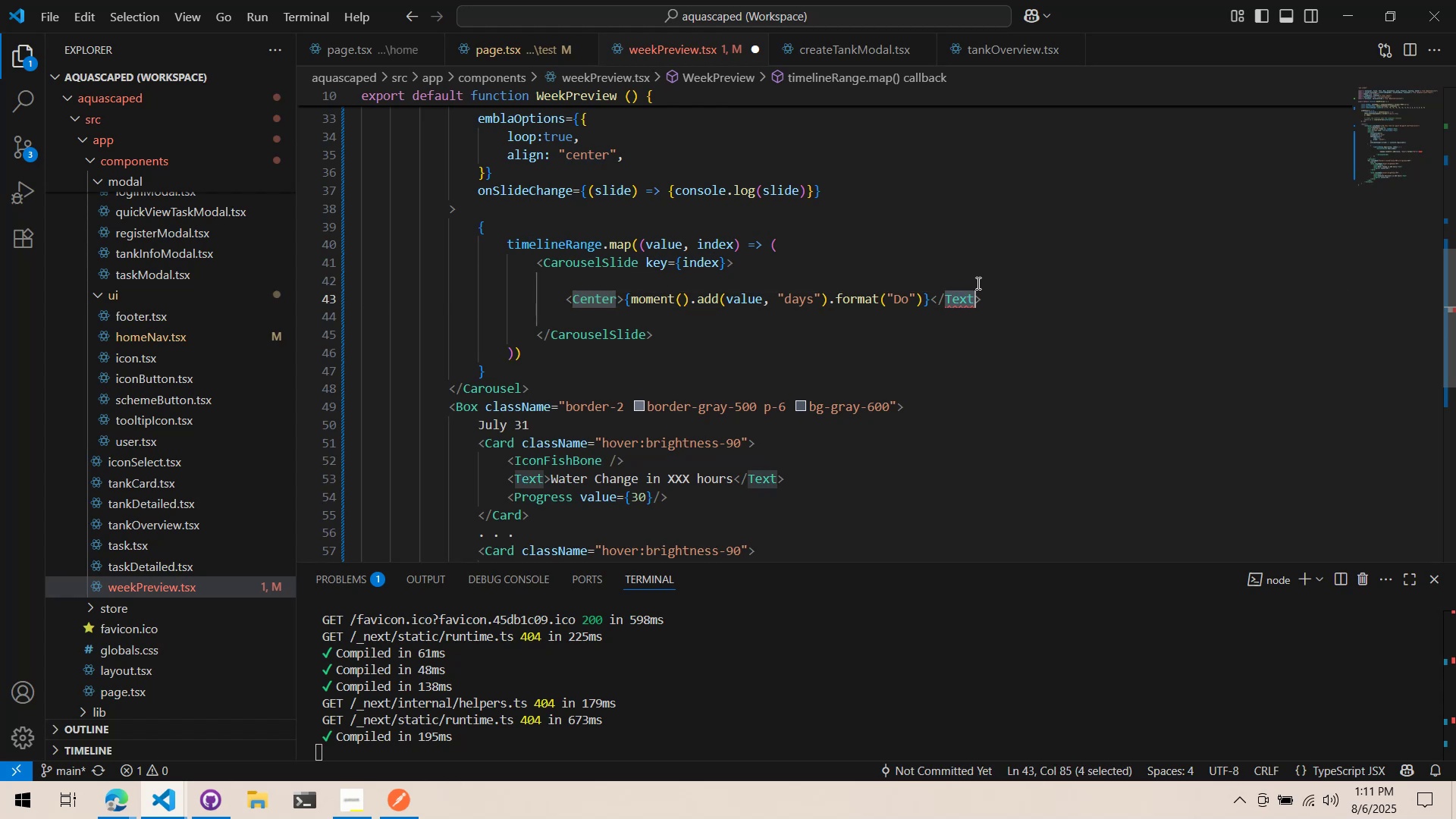 
key(Control+V)
 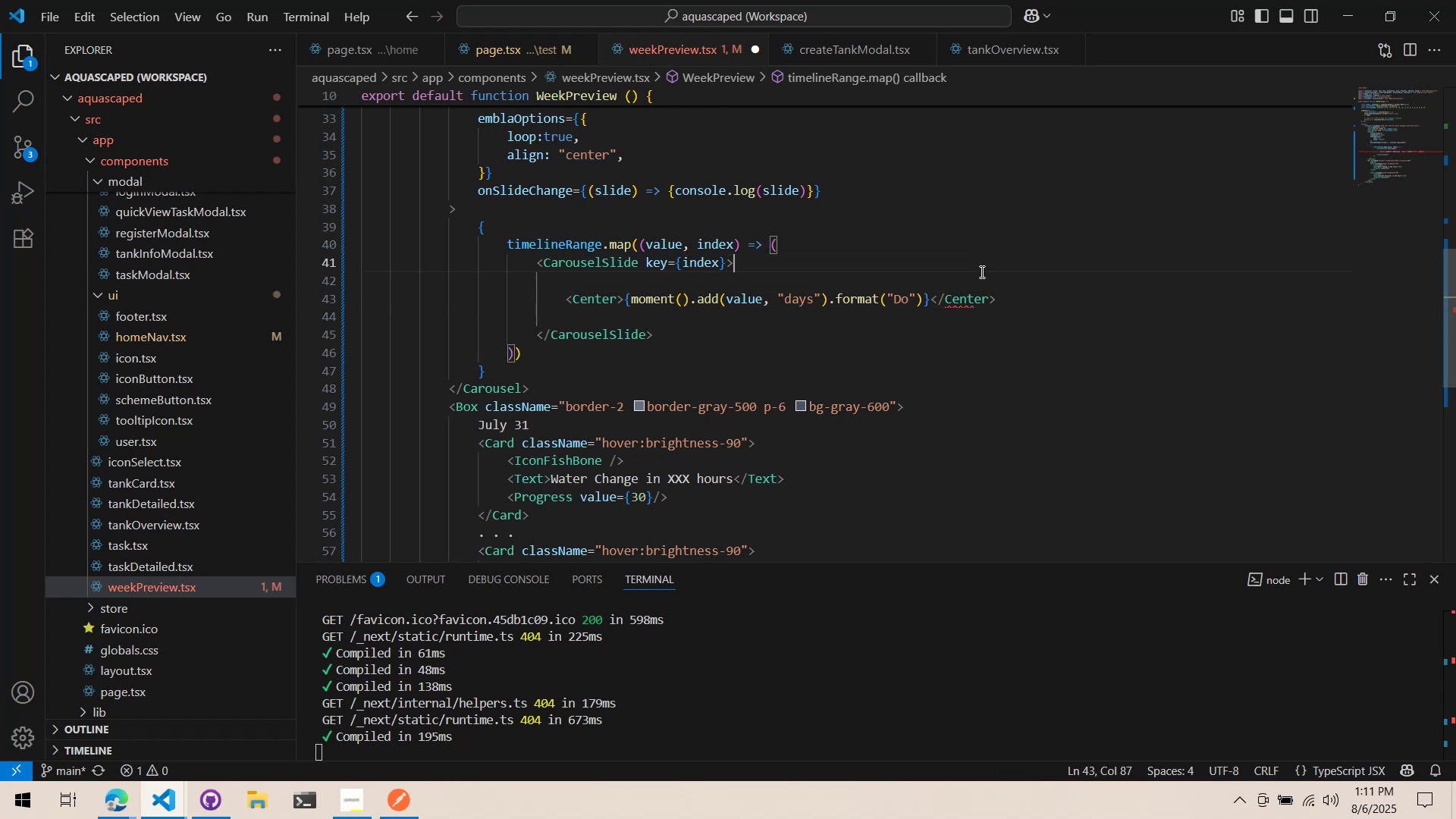 
left_click([981, 271])
 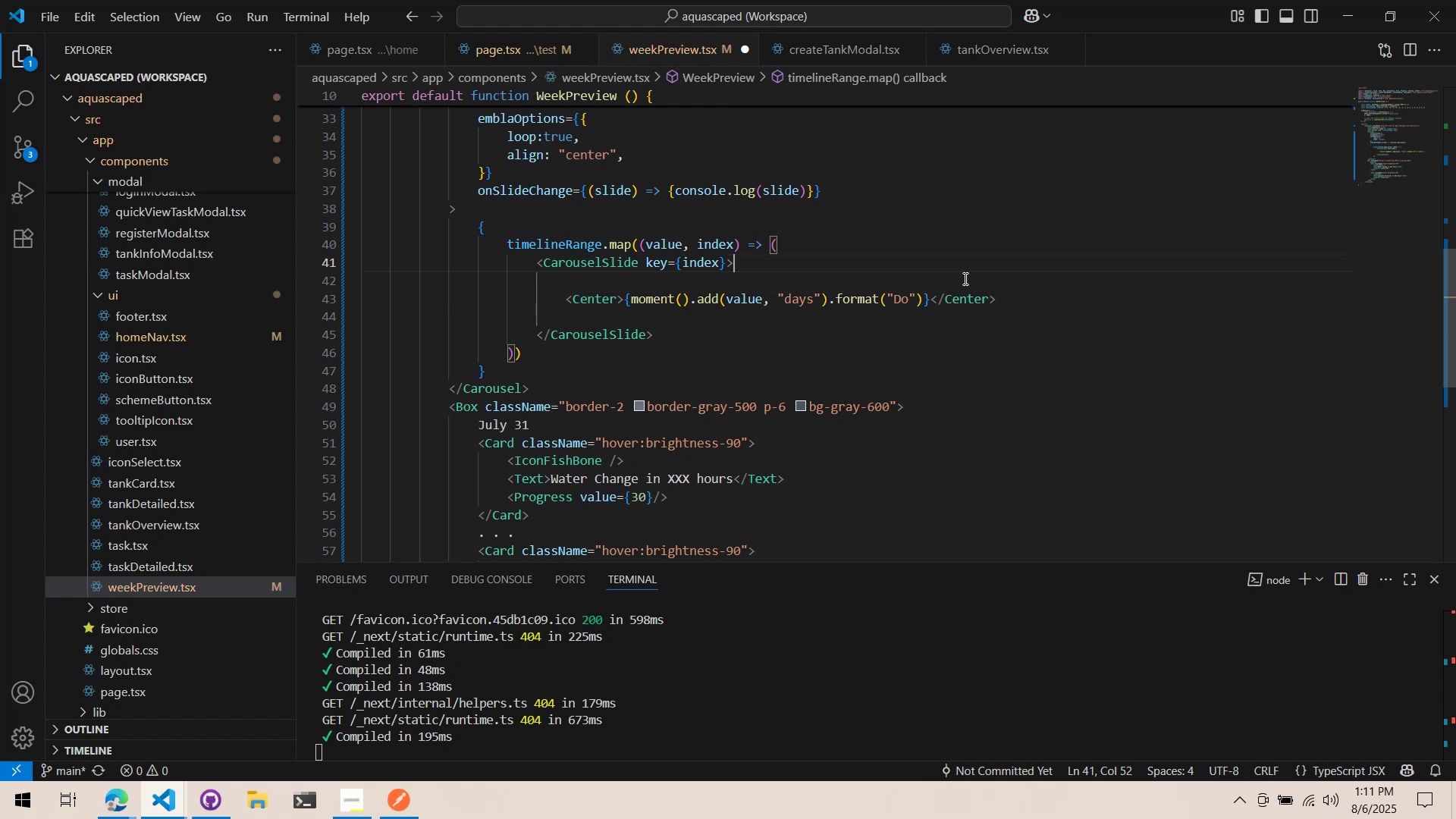 
key(Control+ControlLeft)
 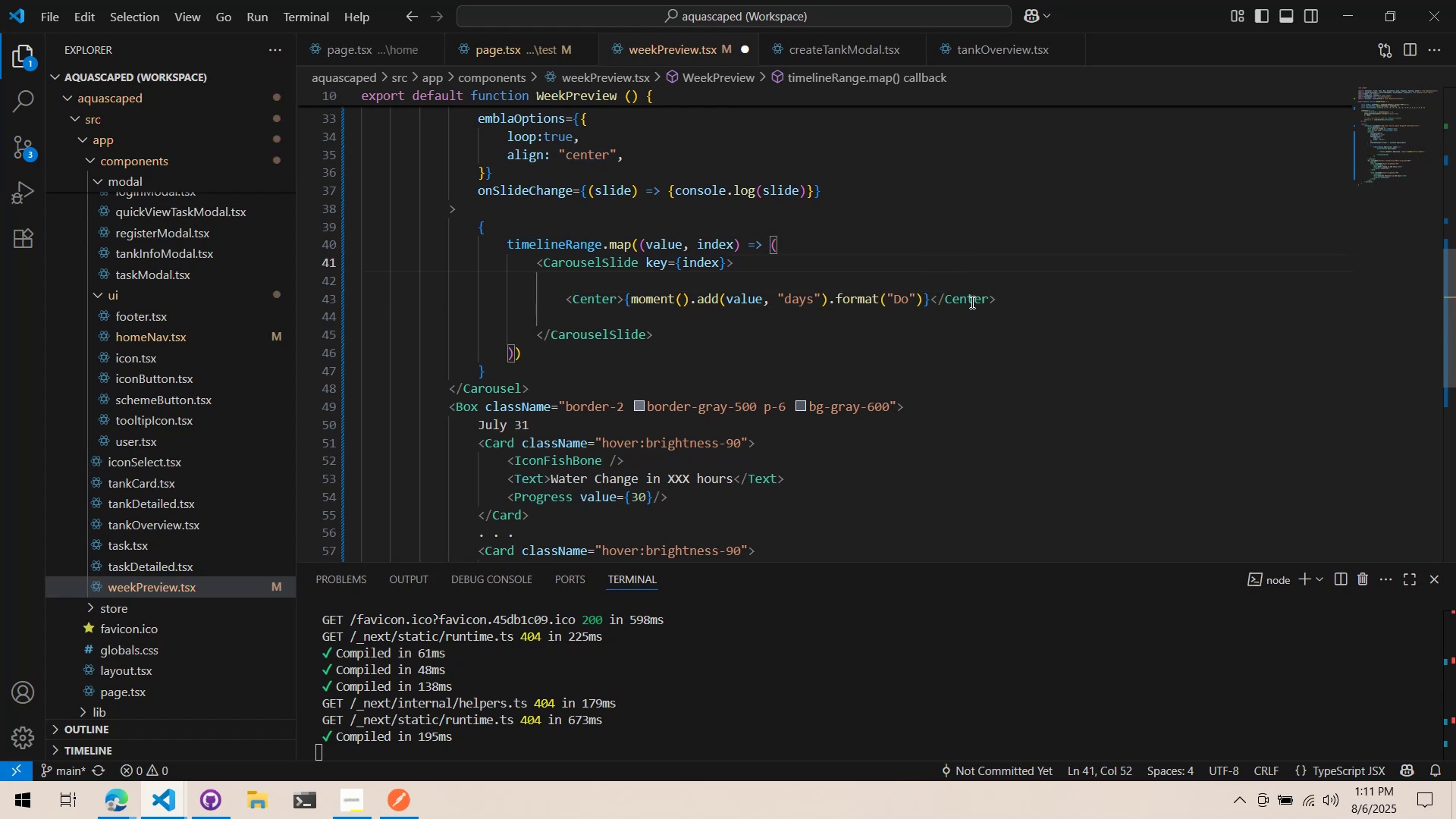 
key(Control+S)
 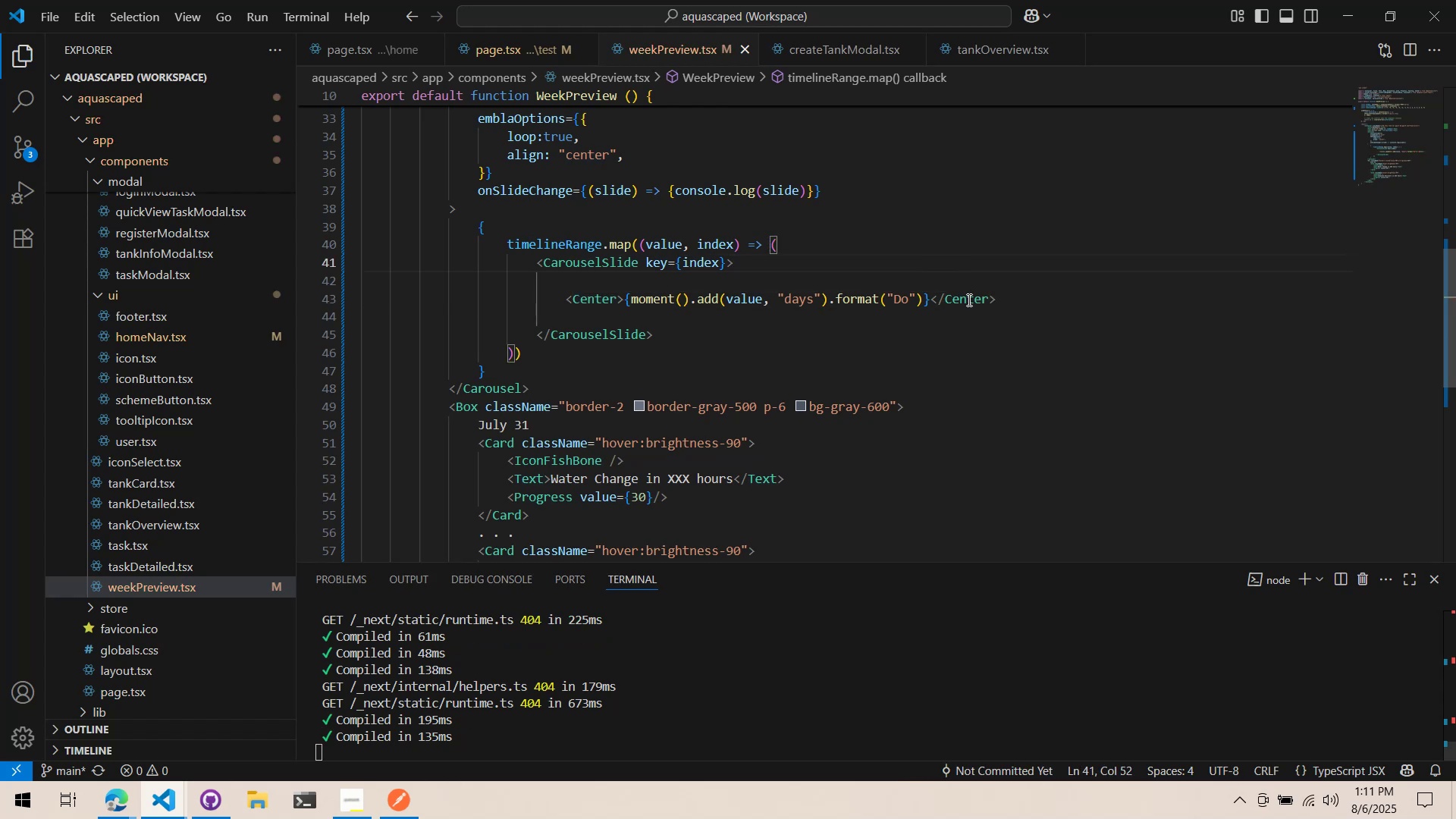 
key(Alt+AltLeft)
 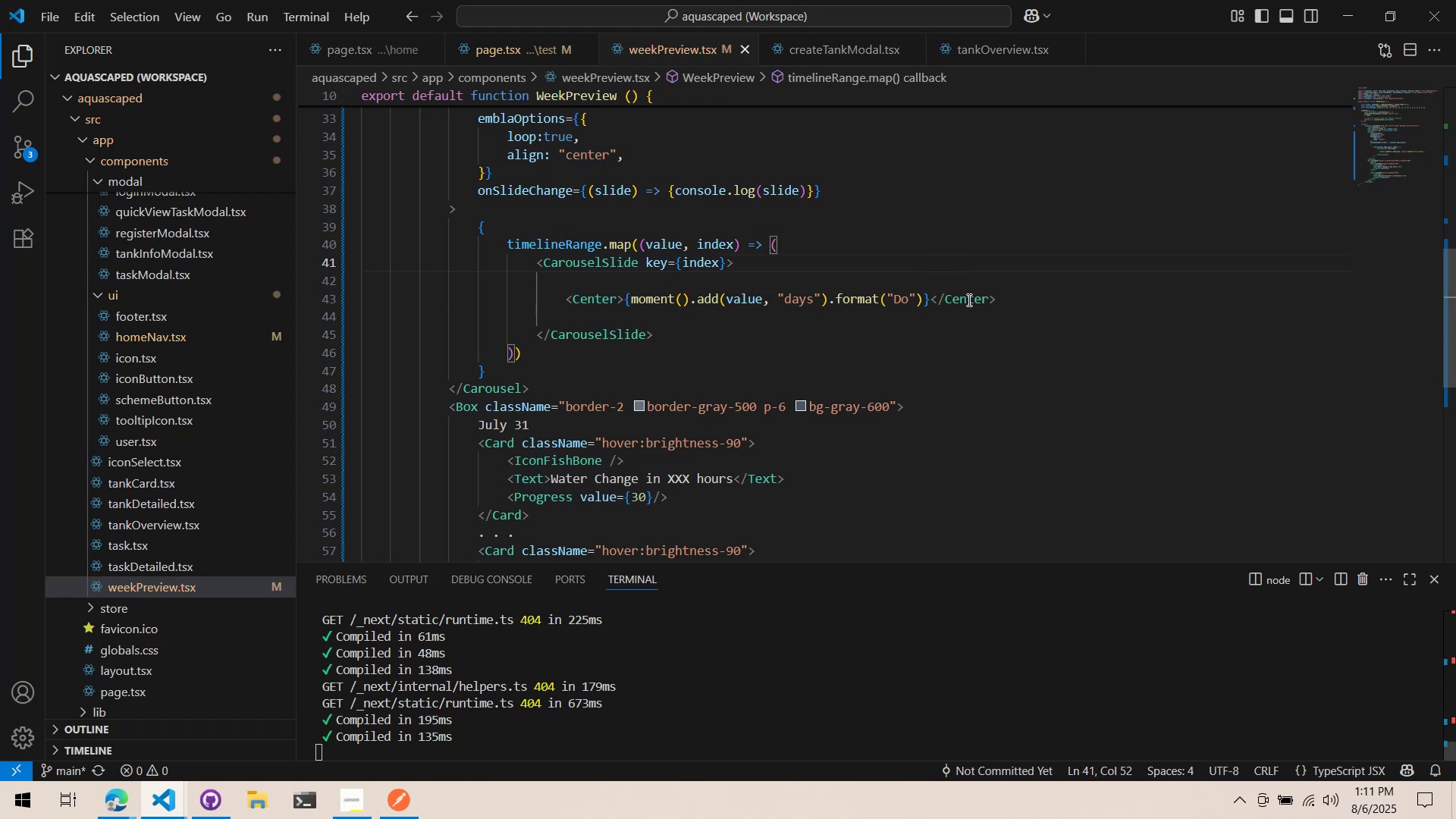 
key(Alt+Tab)
 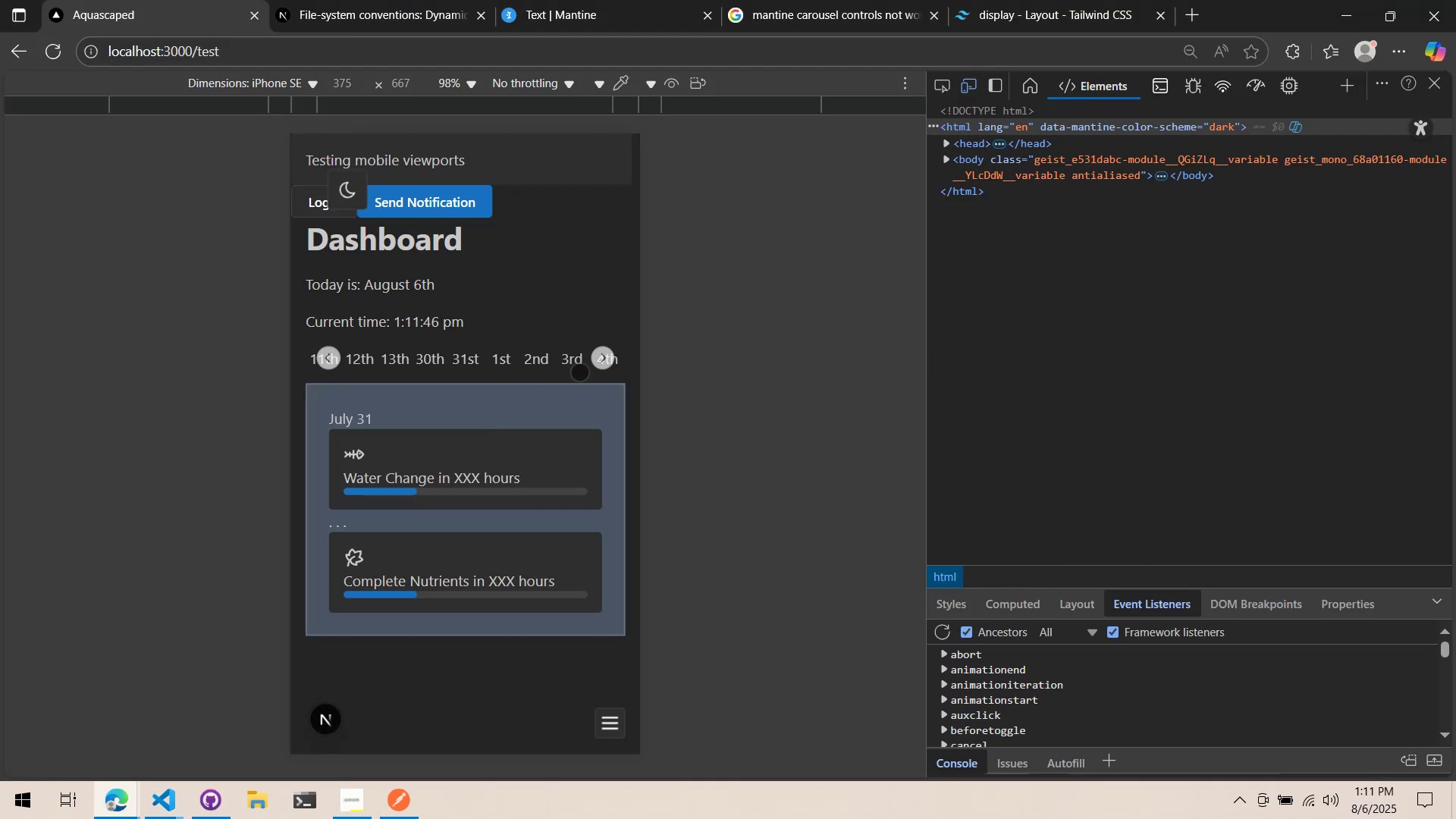 
left_click([623, 346])
 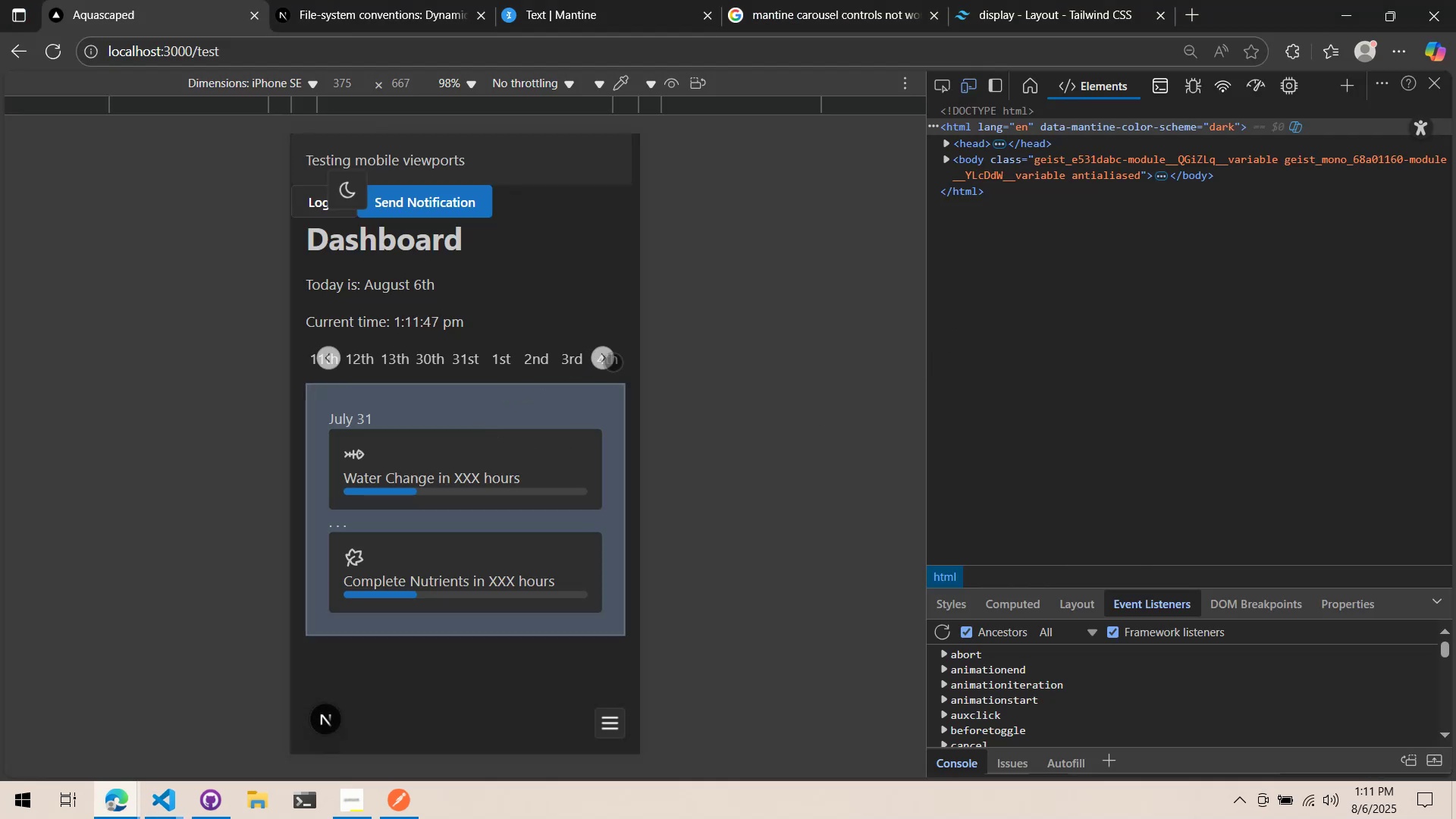 
left_click([613, 362])
 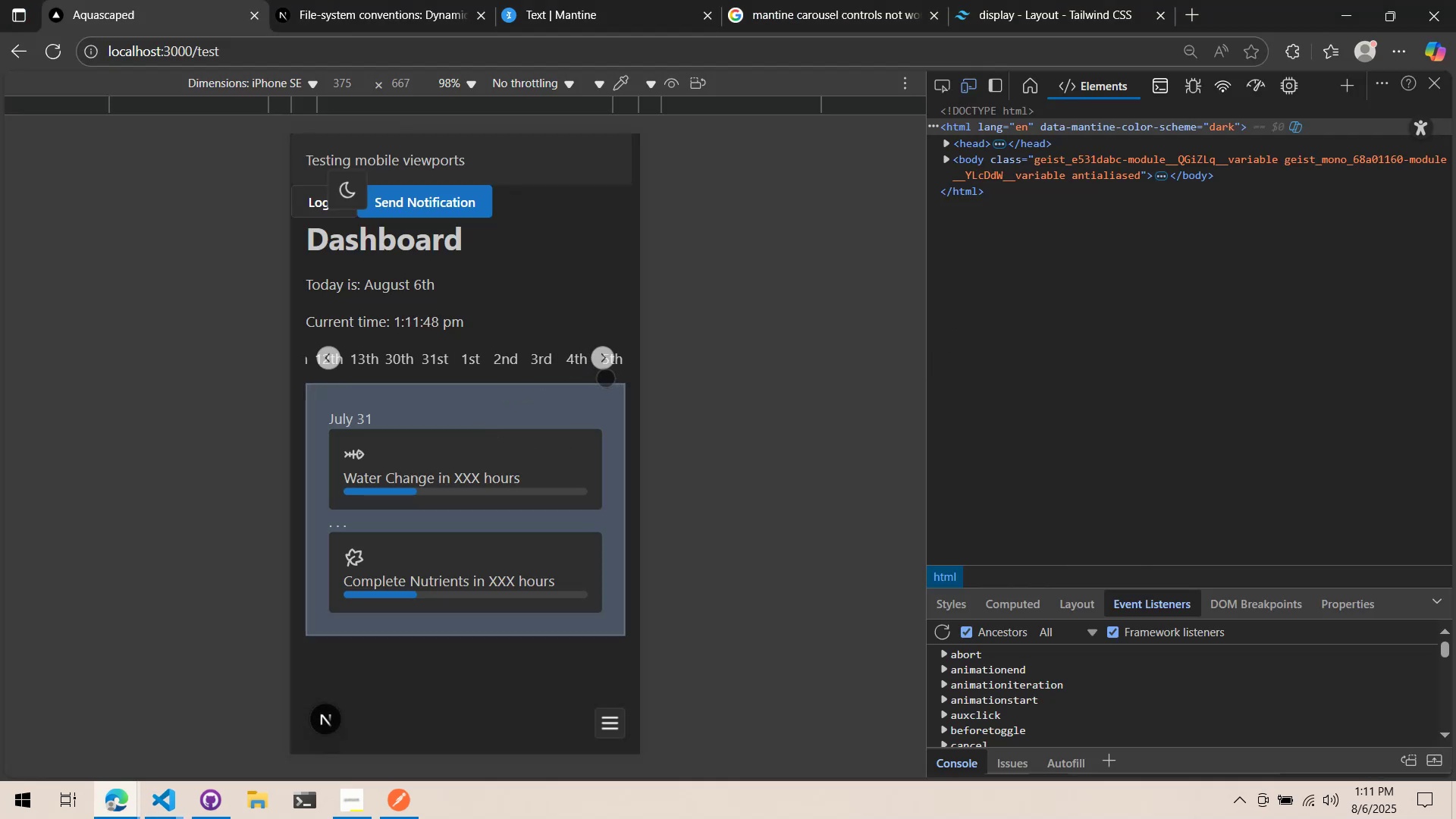 
left_click([605, 377])
 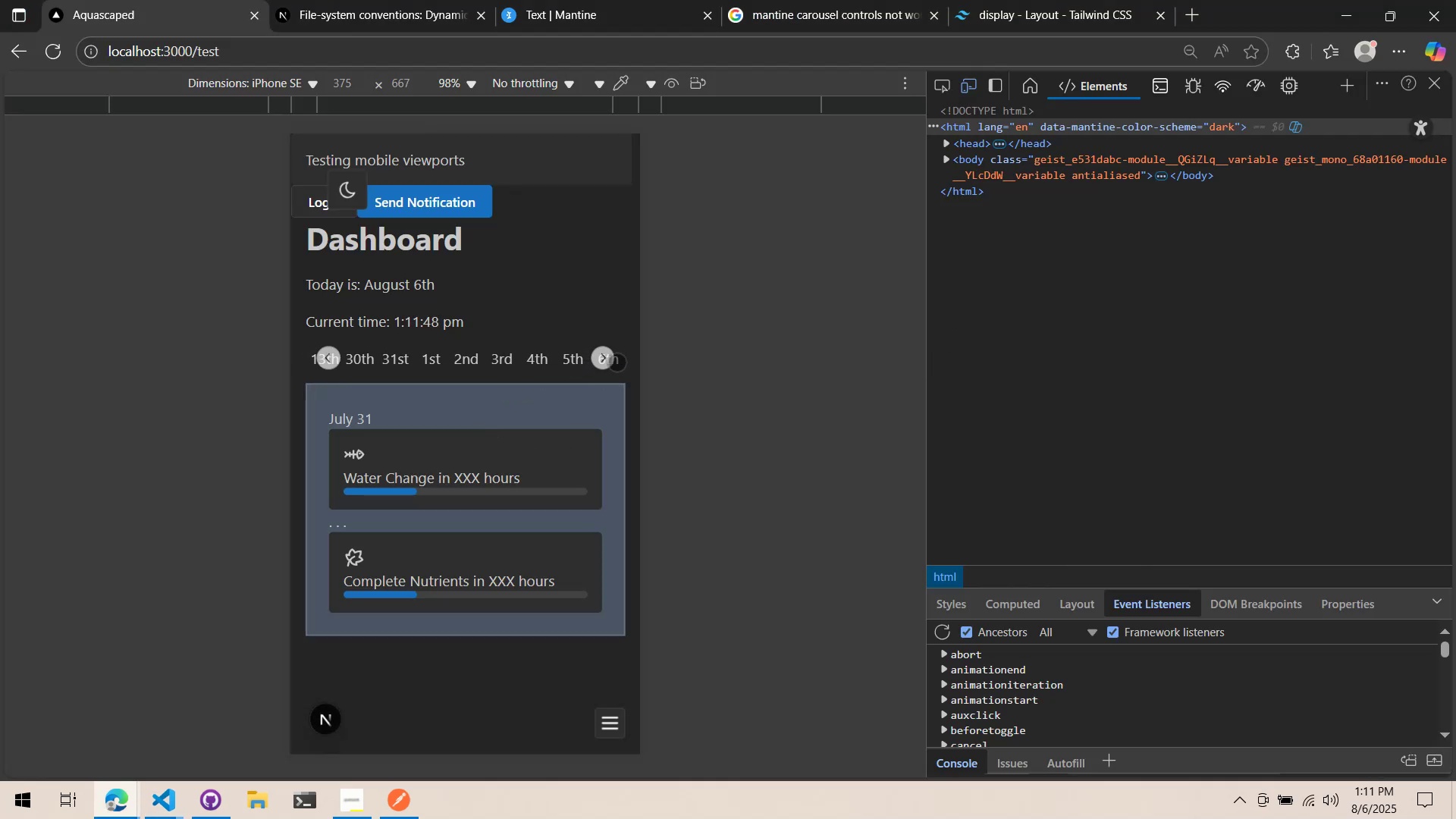 
left_click([614, 359])
 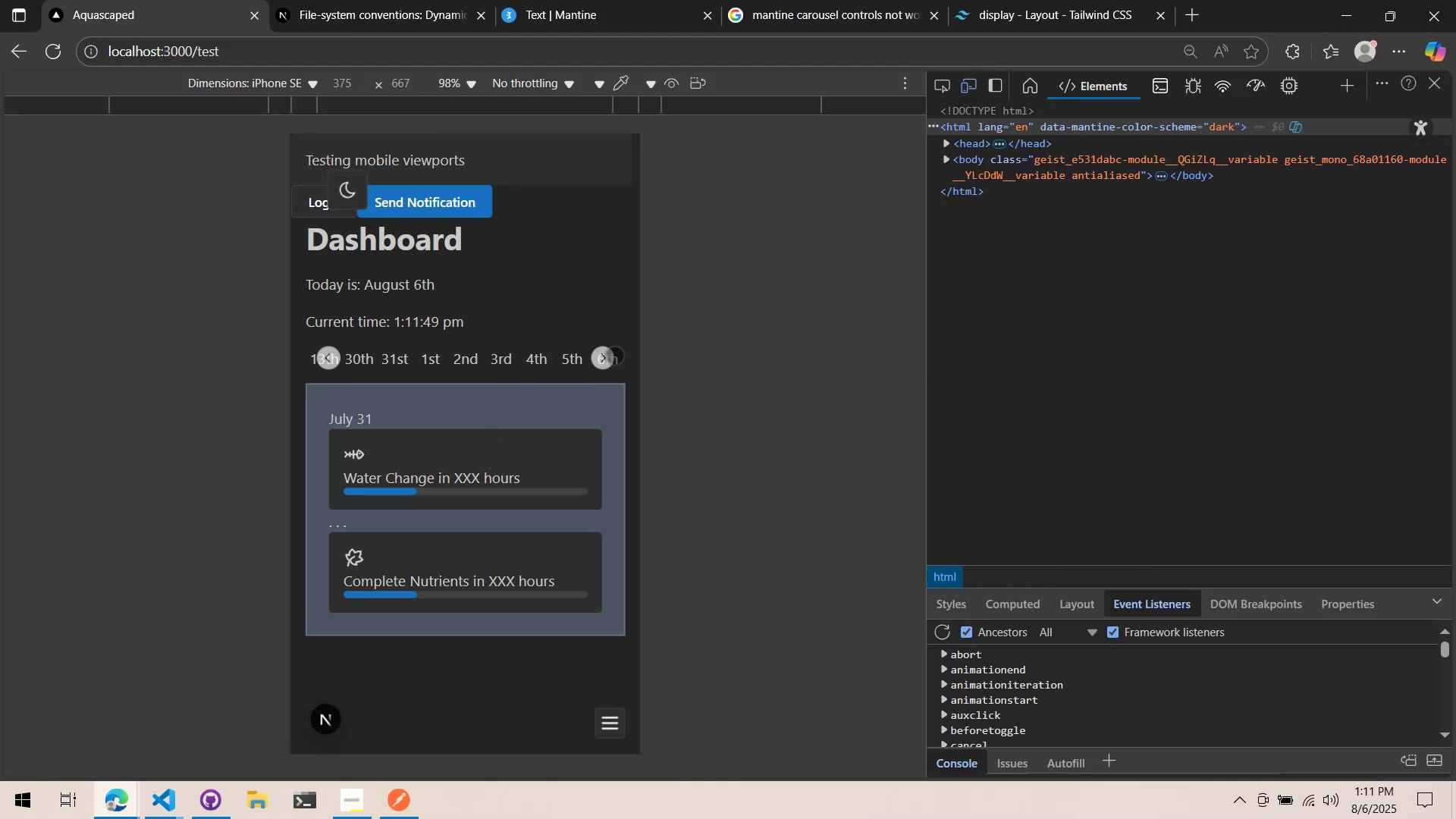 
left_click([618, 350])
 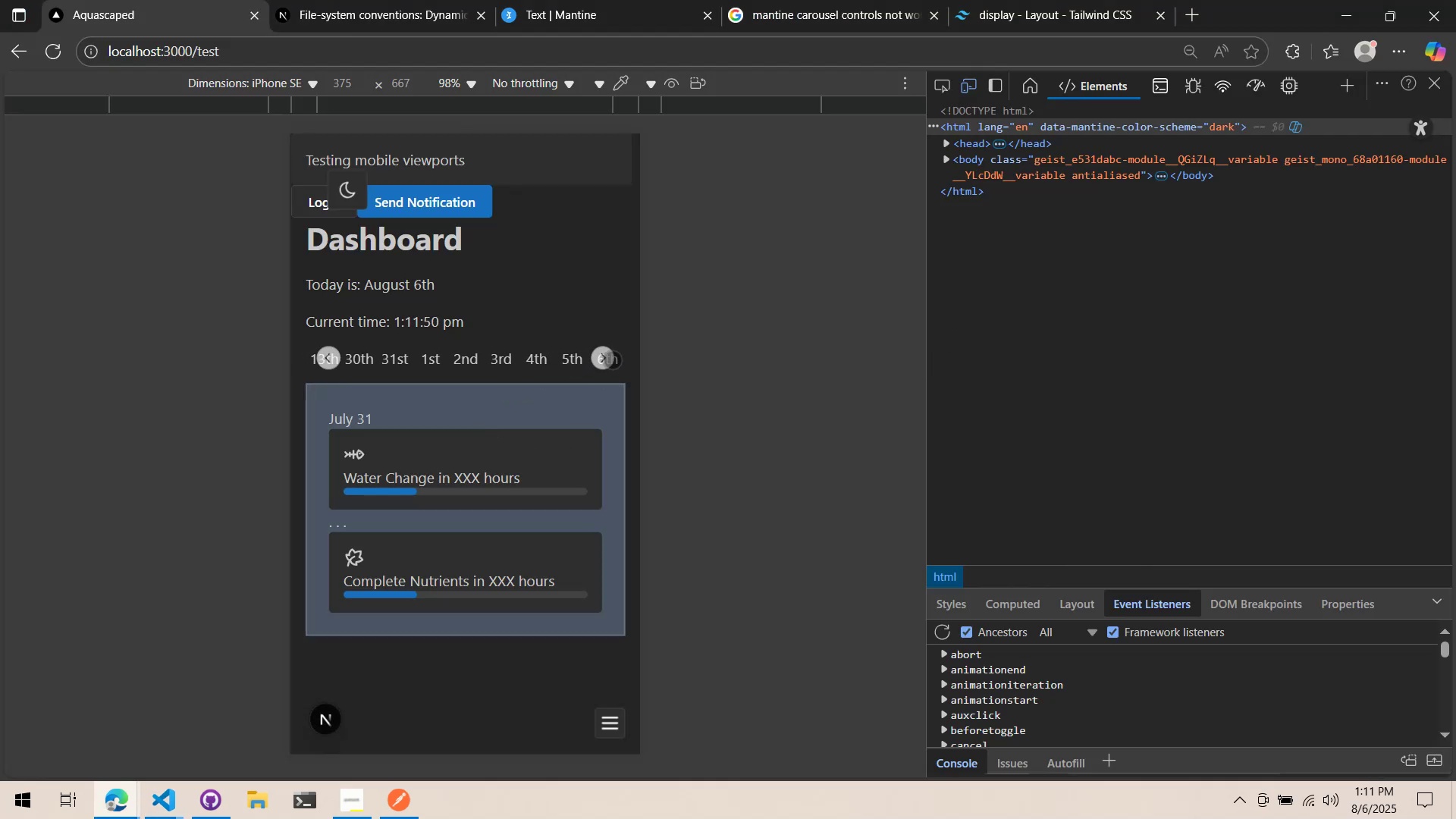 
left_click([612, 359])
 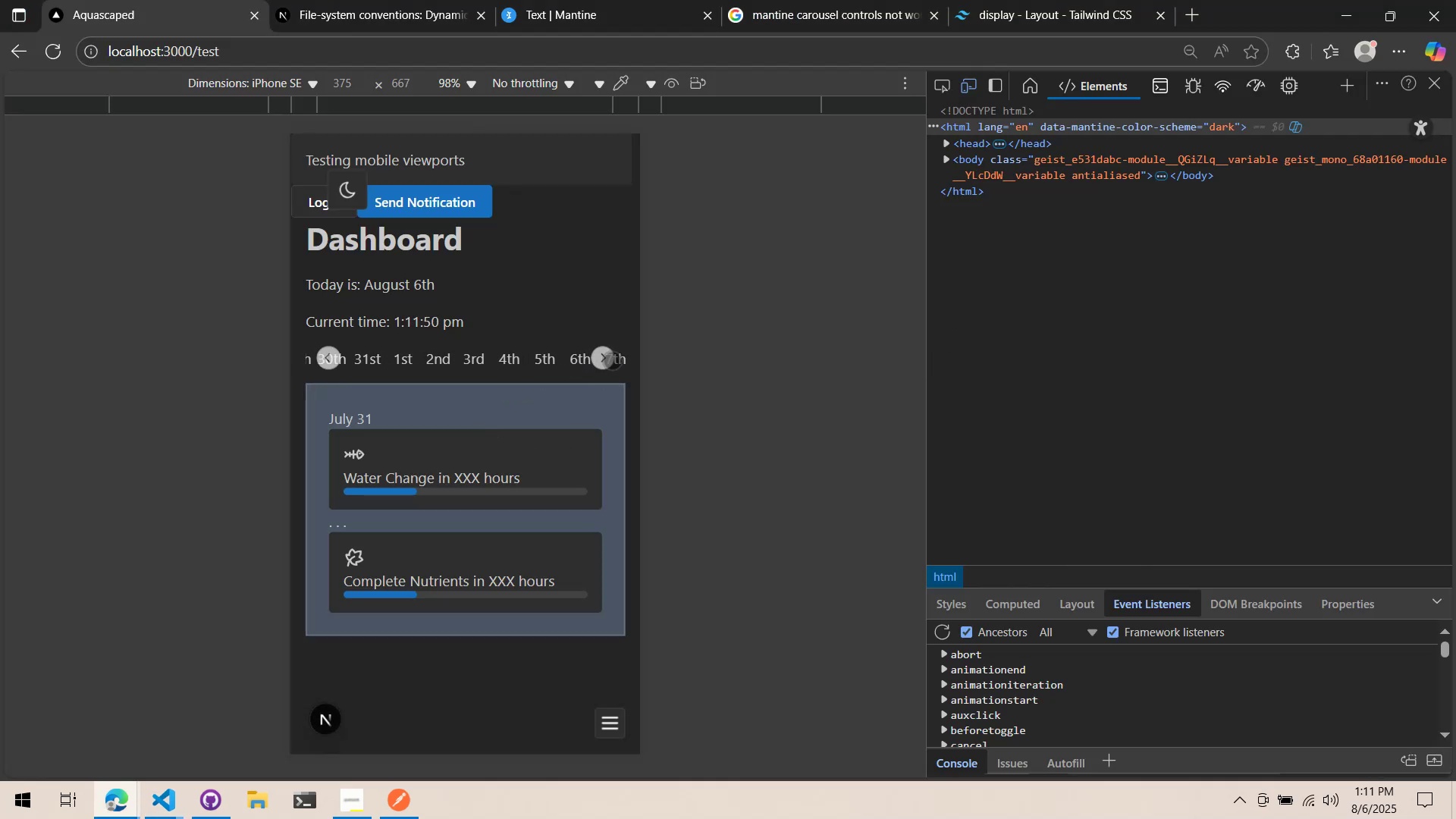 
key(Alt+AltLeft)
 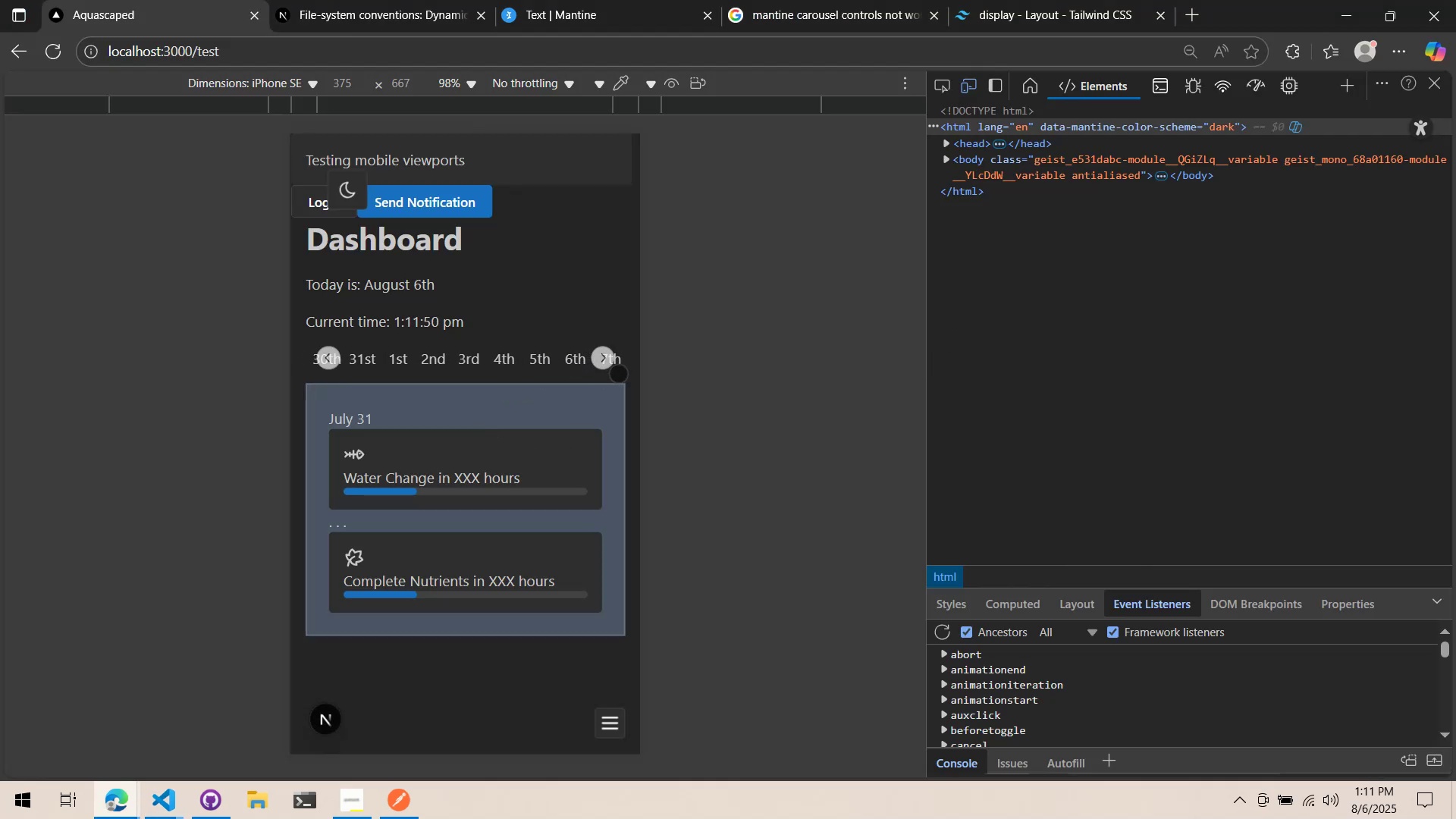 
key(Alt+Tab)
 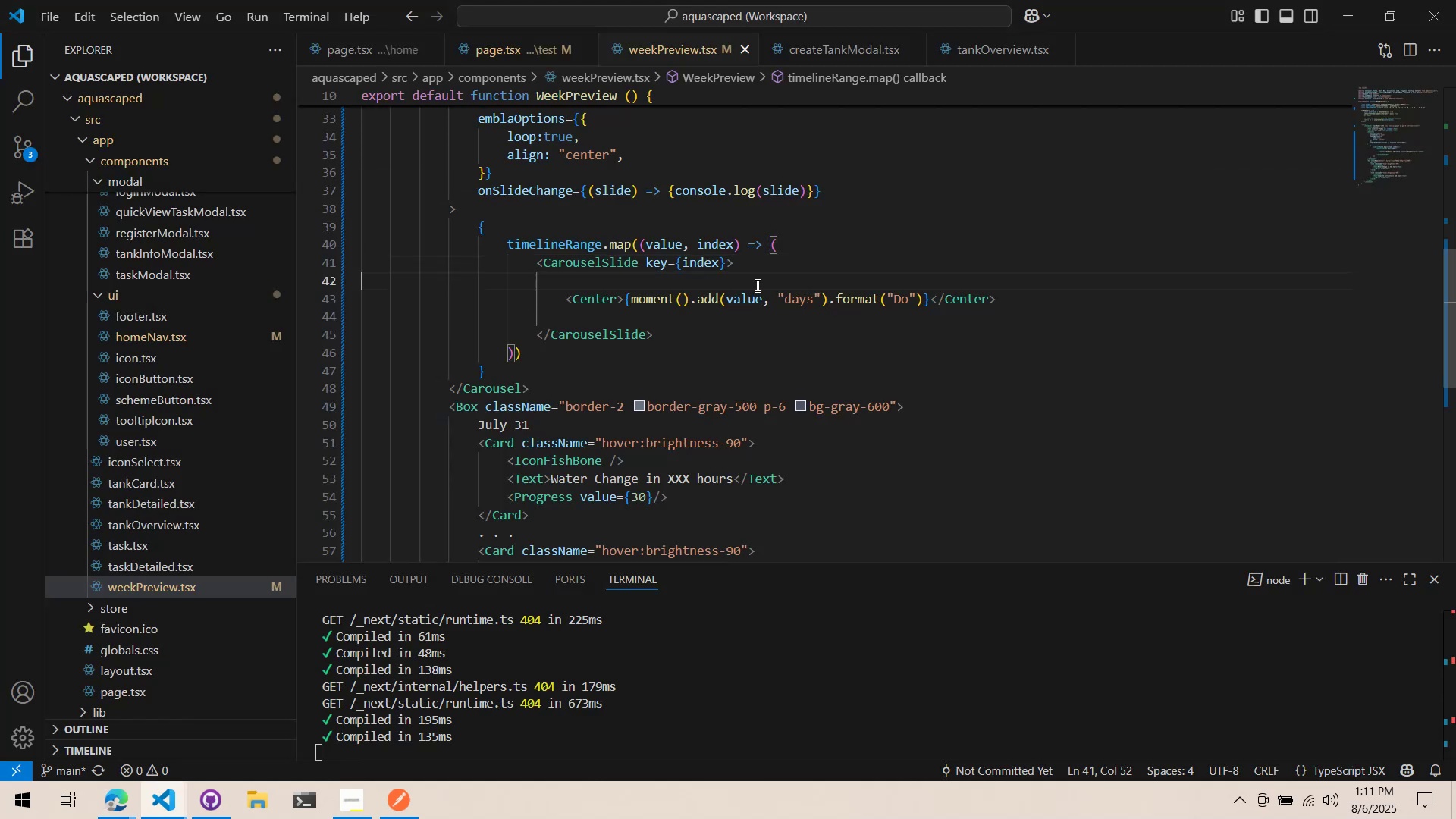 
key(Tab)
 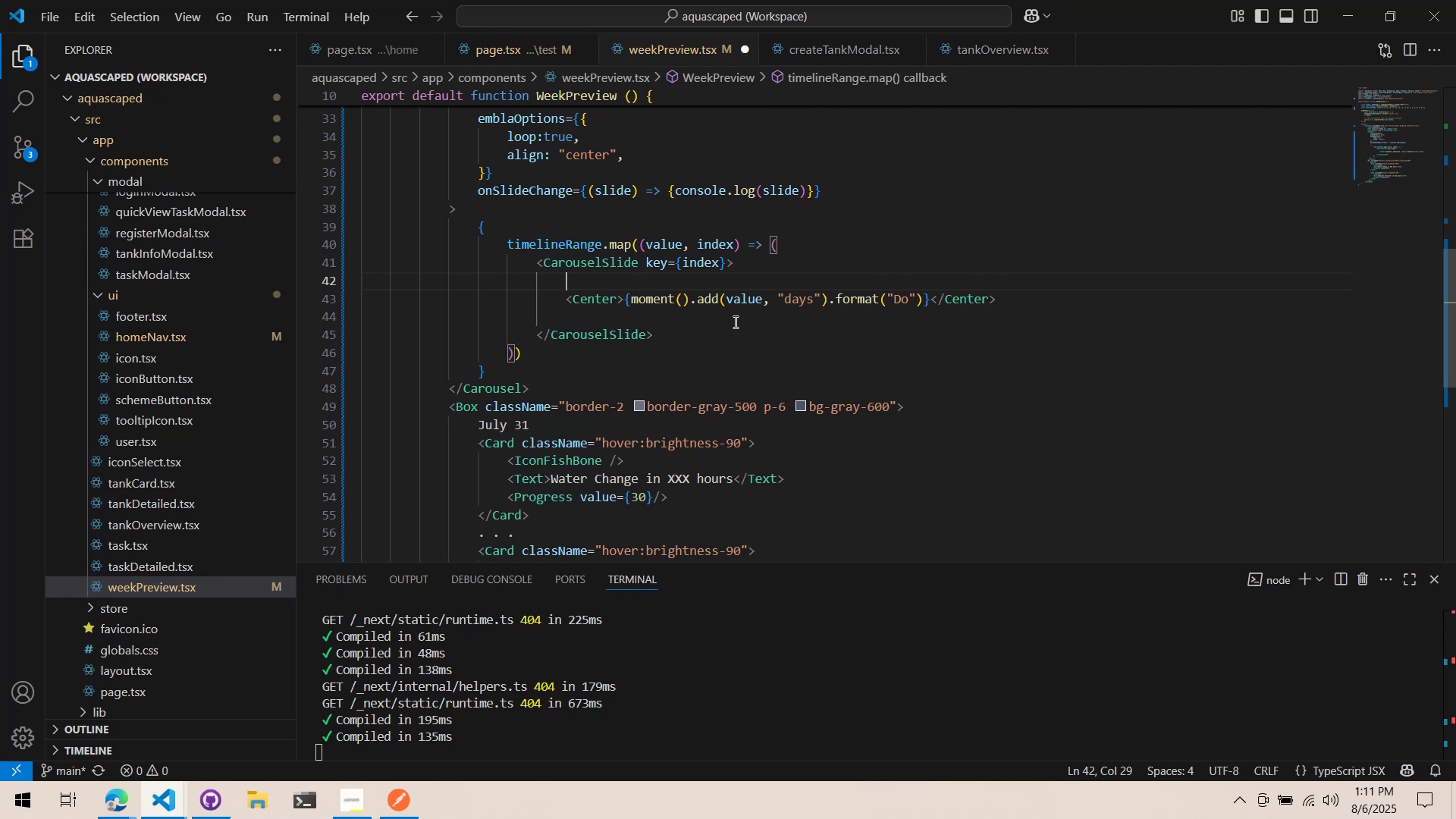 
wait(5.52)
 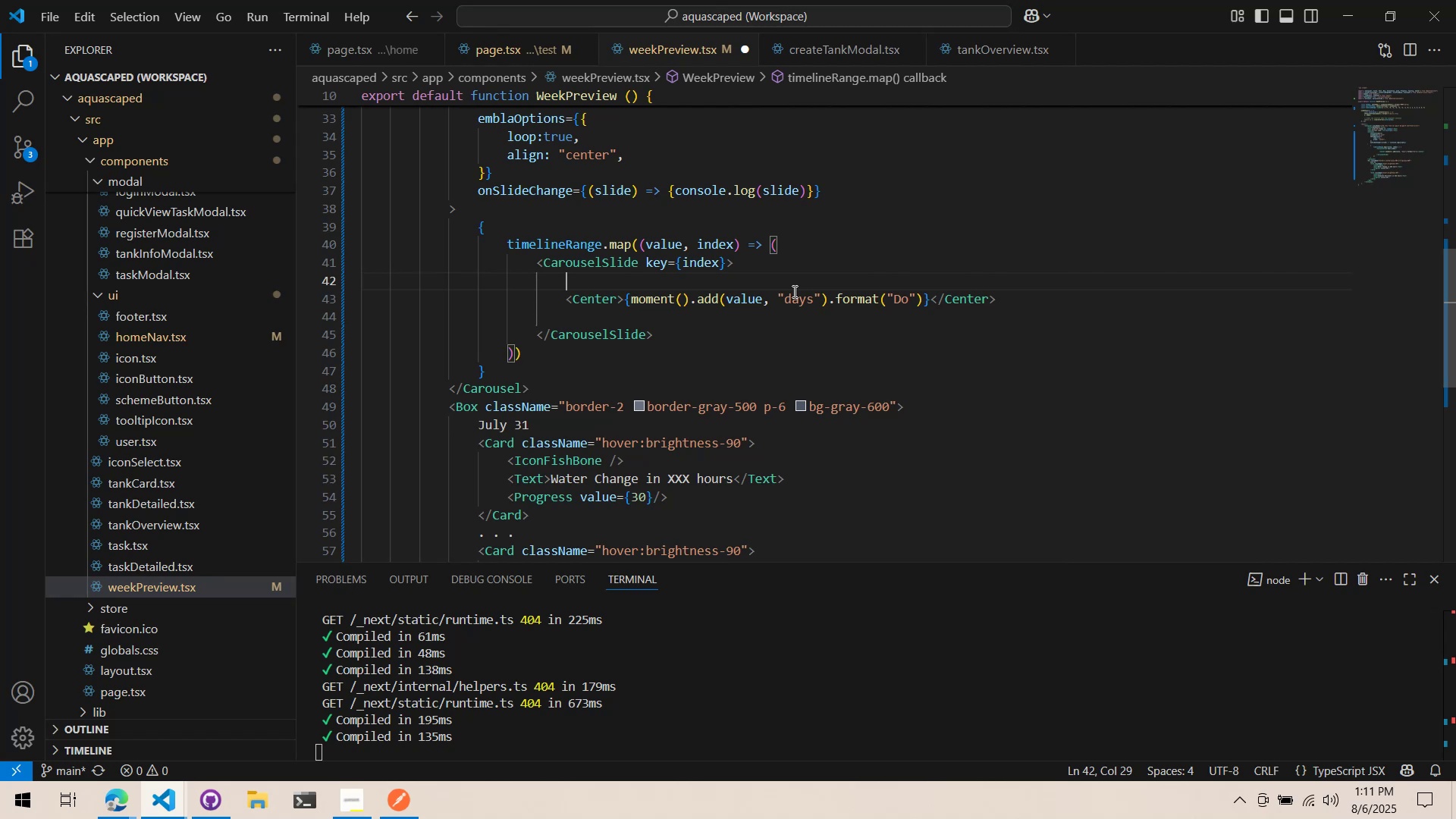 
scroll: coordinate [578, 413], scroll_direction: up, amount: 9.0
 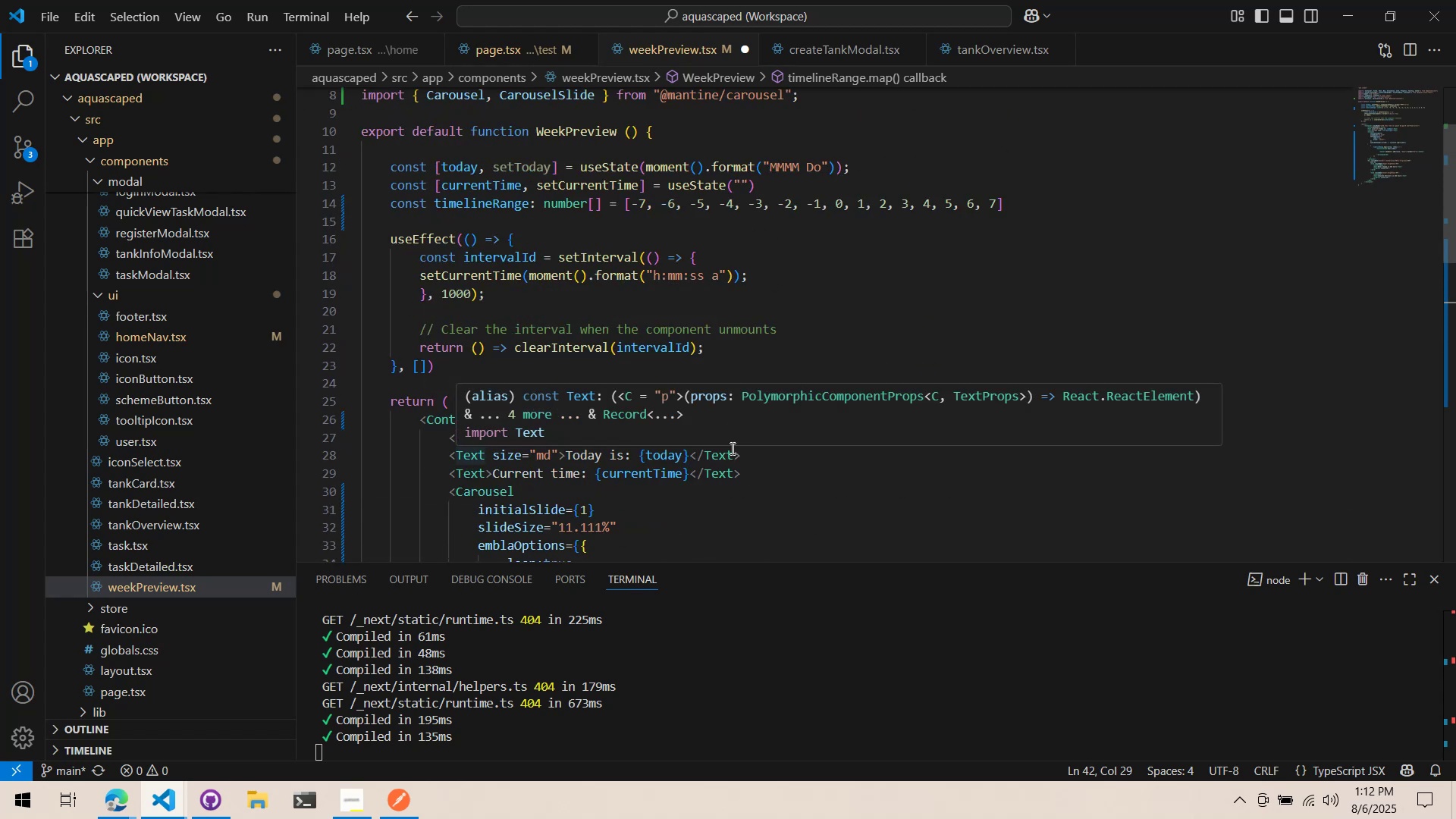 
scroll: coordinate [678, 418], scroll_direction: down, amount: 7.0
 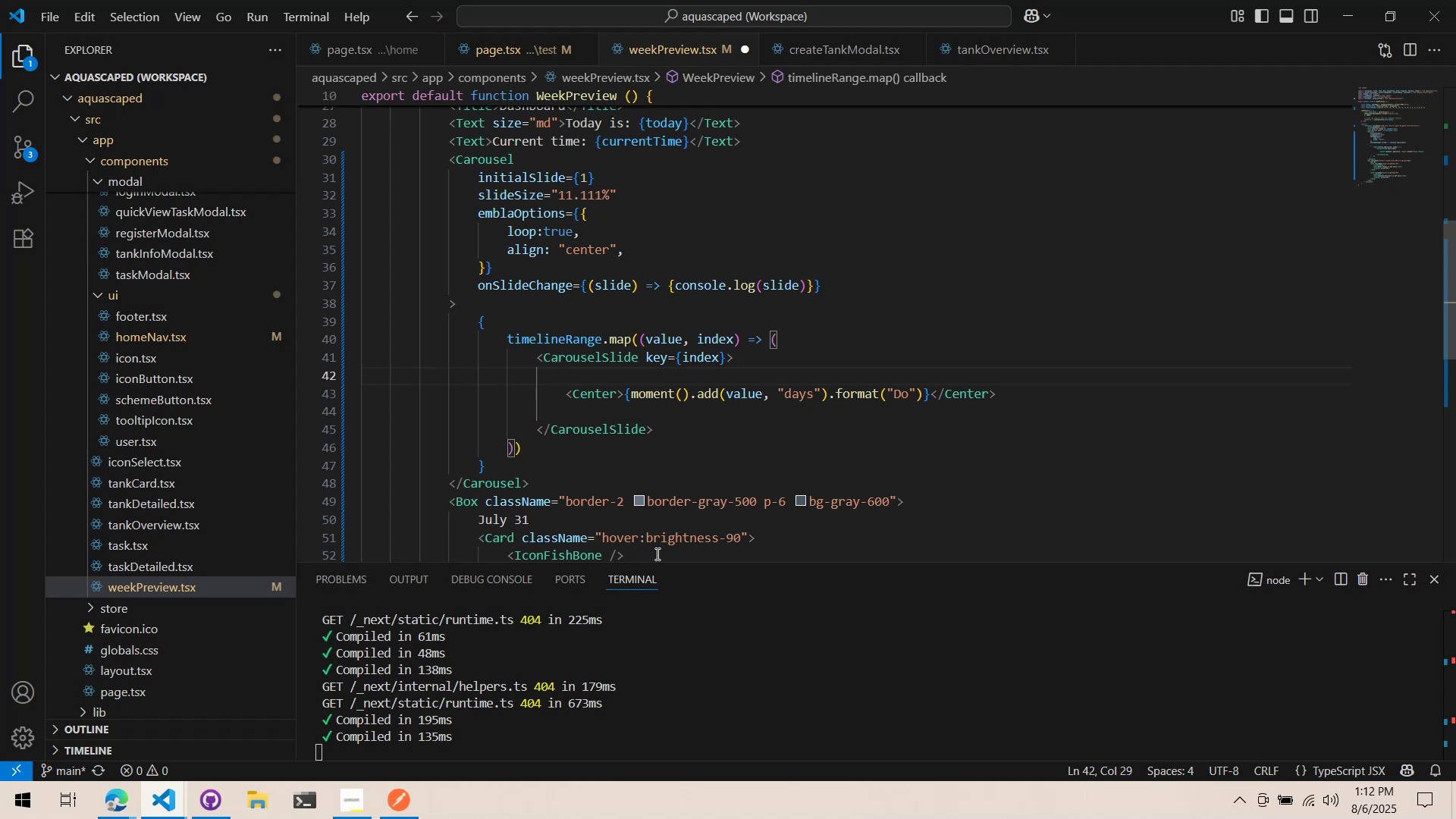 
wait(21.37)
 